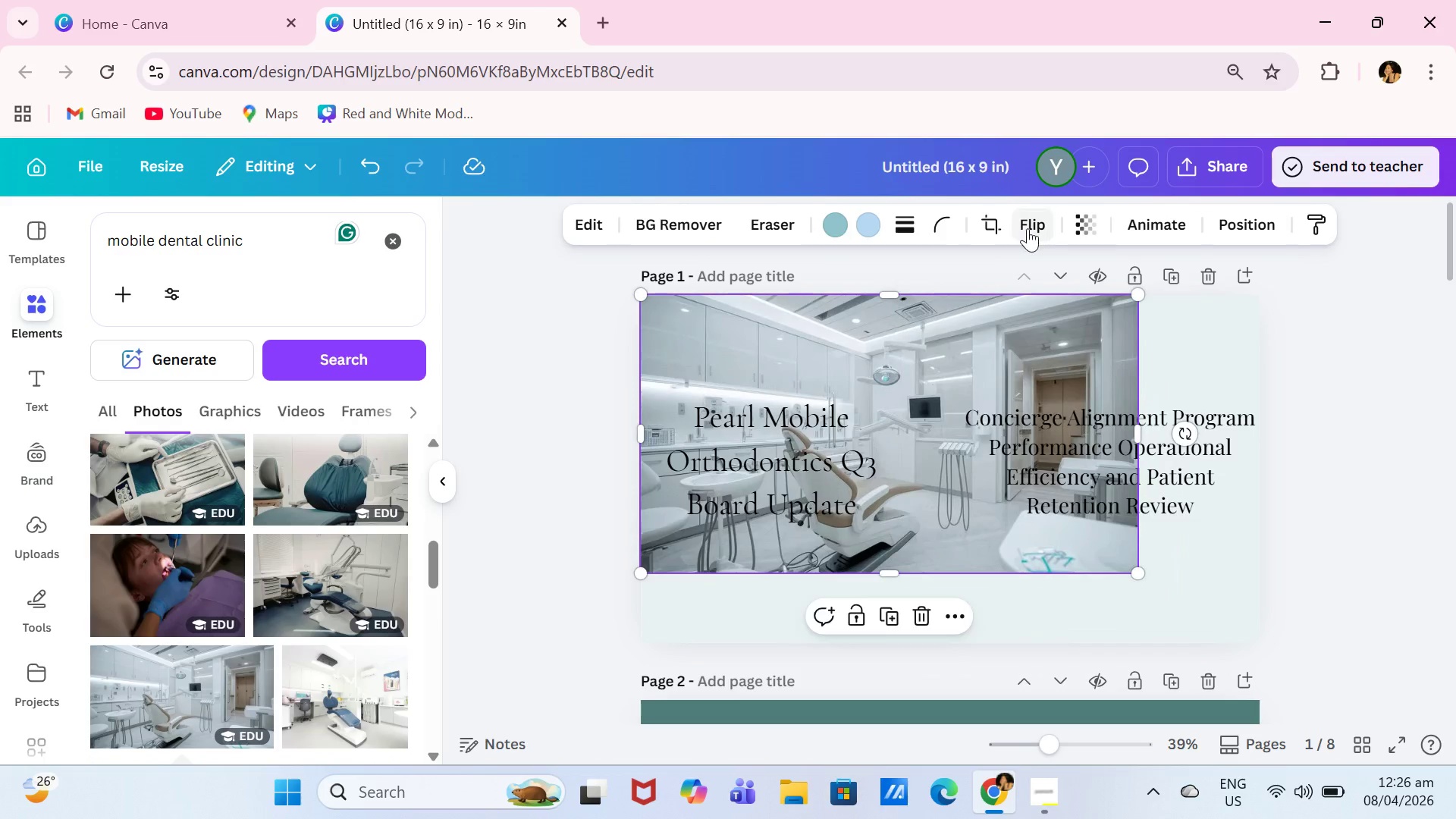 
left_click([1028, 228])
 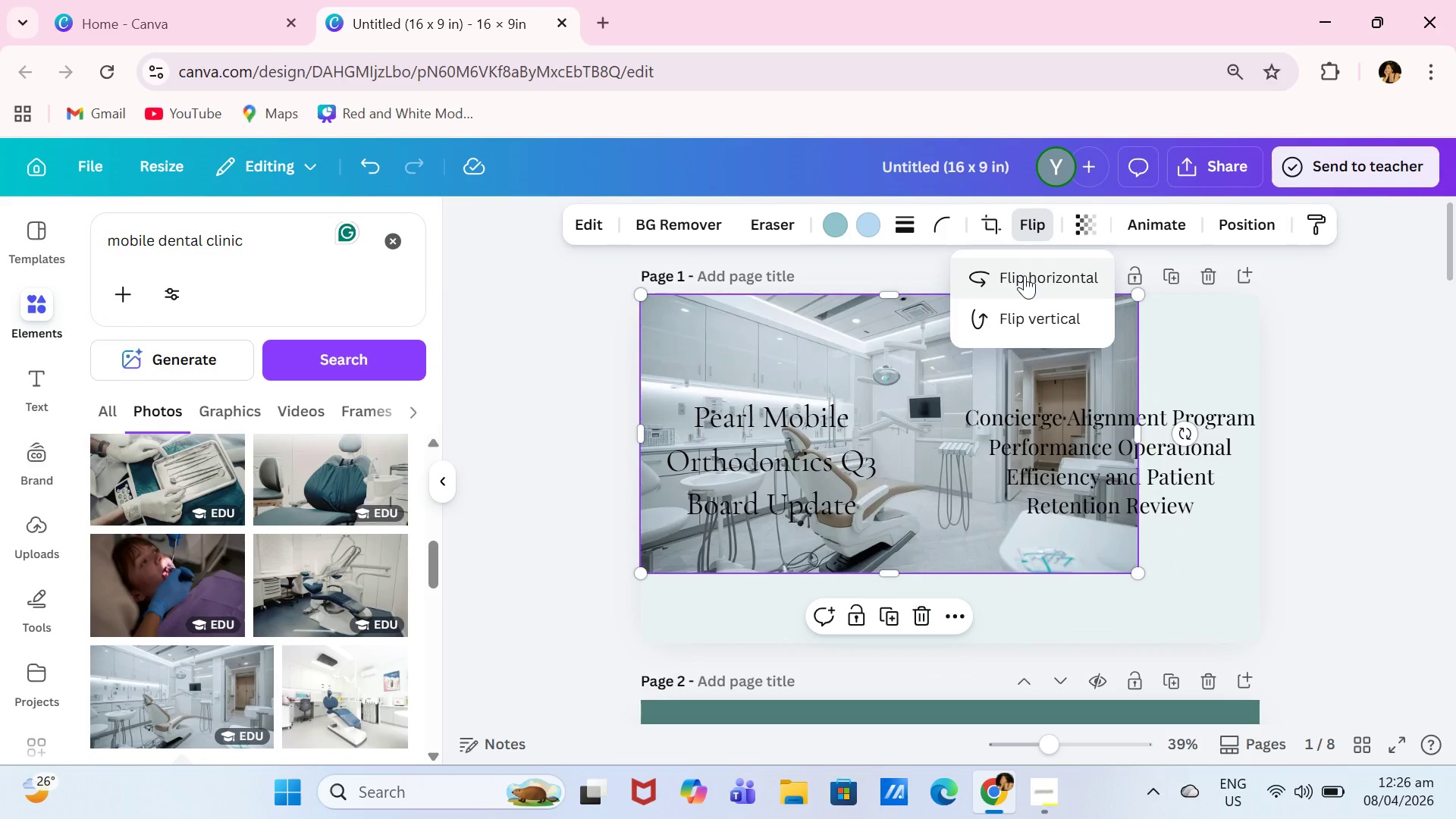 
left_click([1025, 275])
 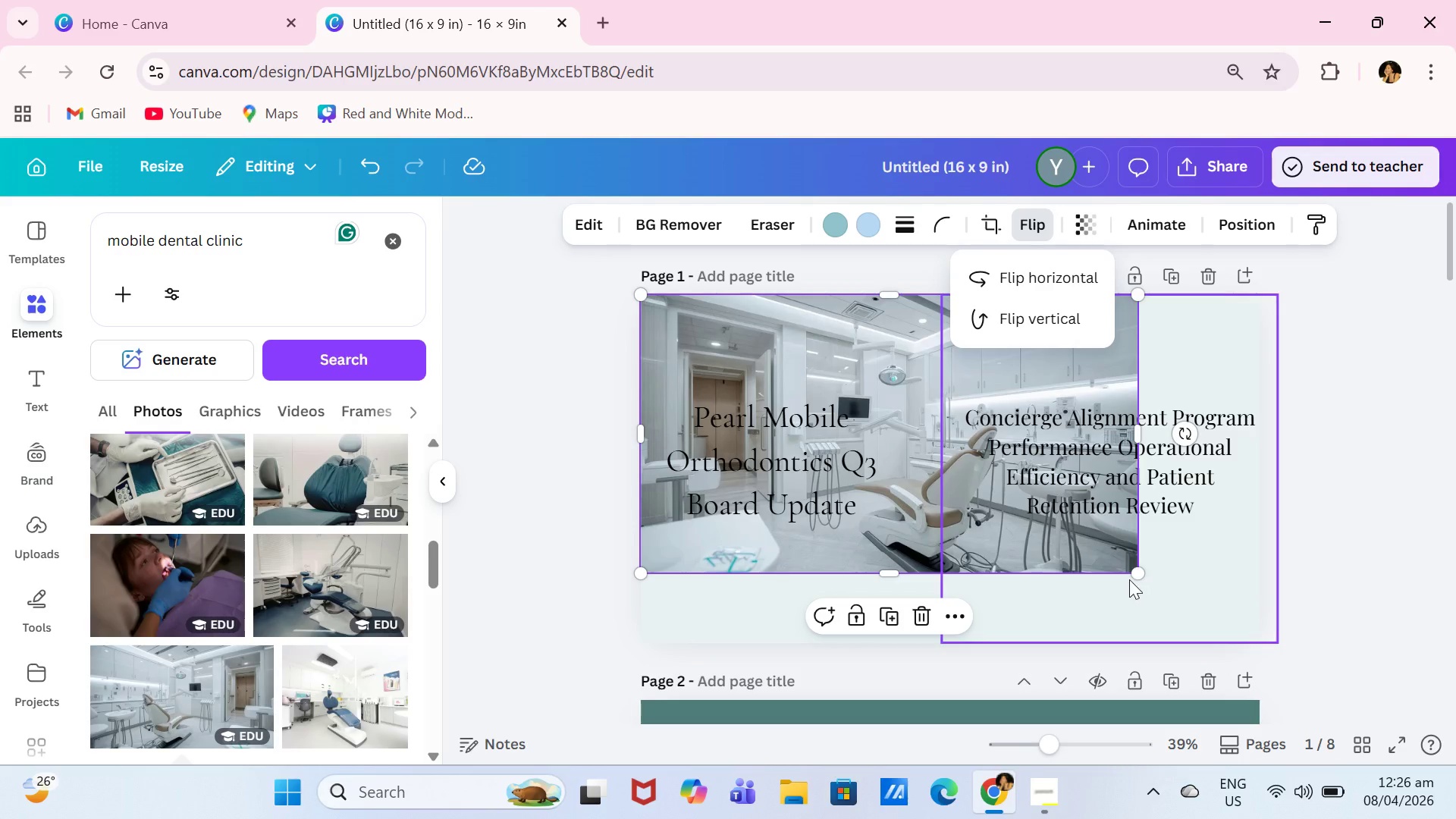 
left_click_drag(start_coordinate=[1141, 570], to_coordinate=[1258, 650])
 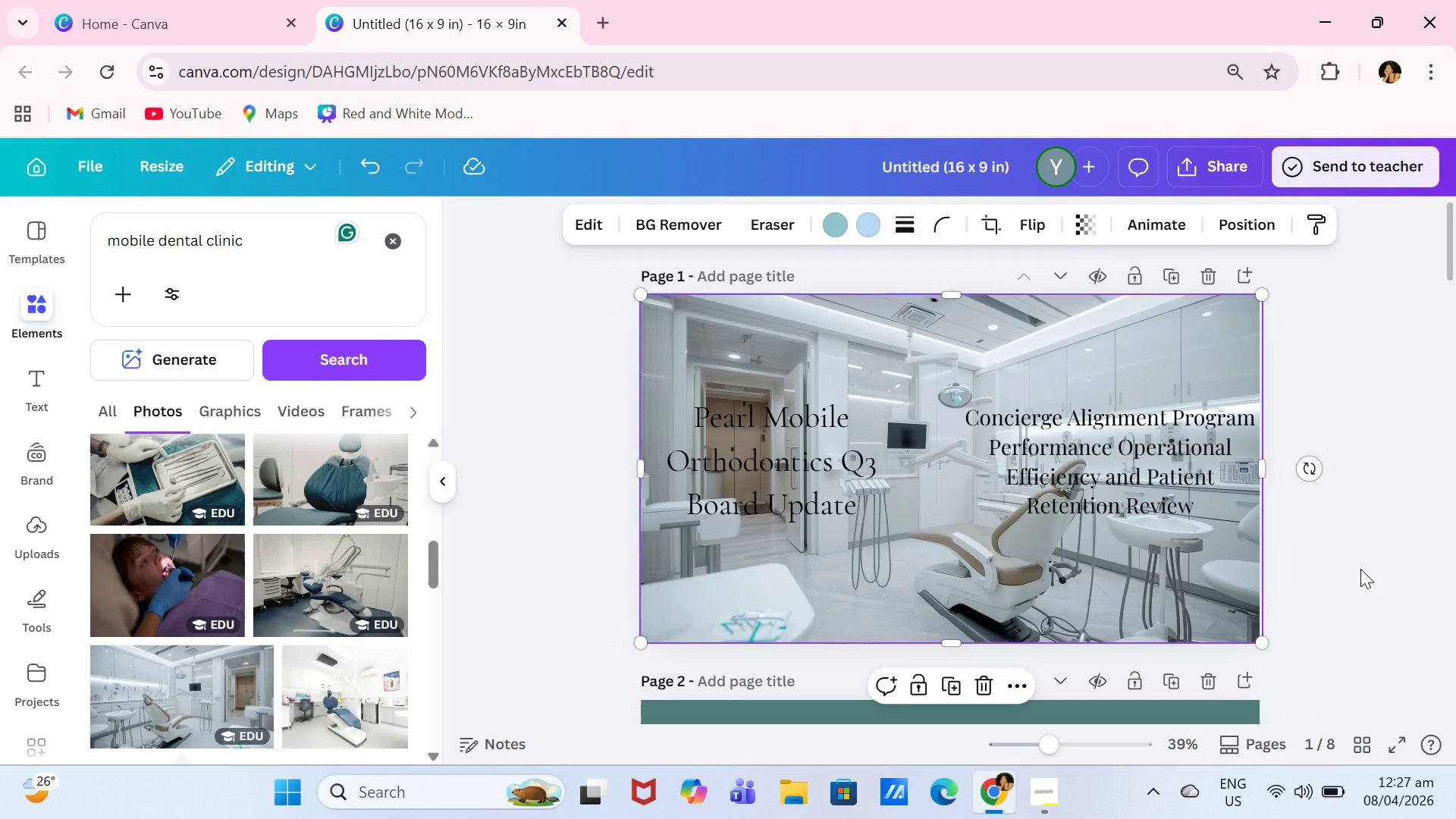 
left_click([1360, 569])
 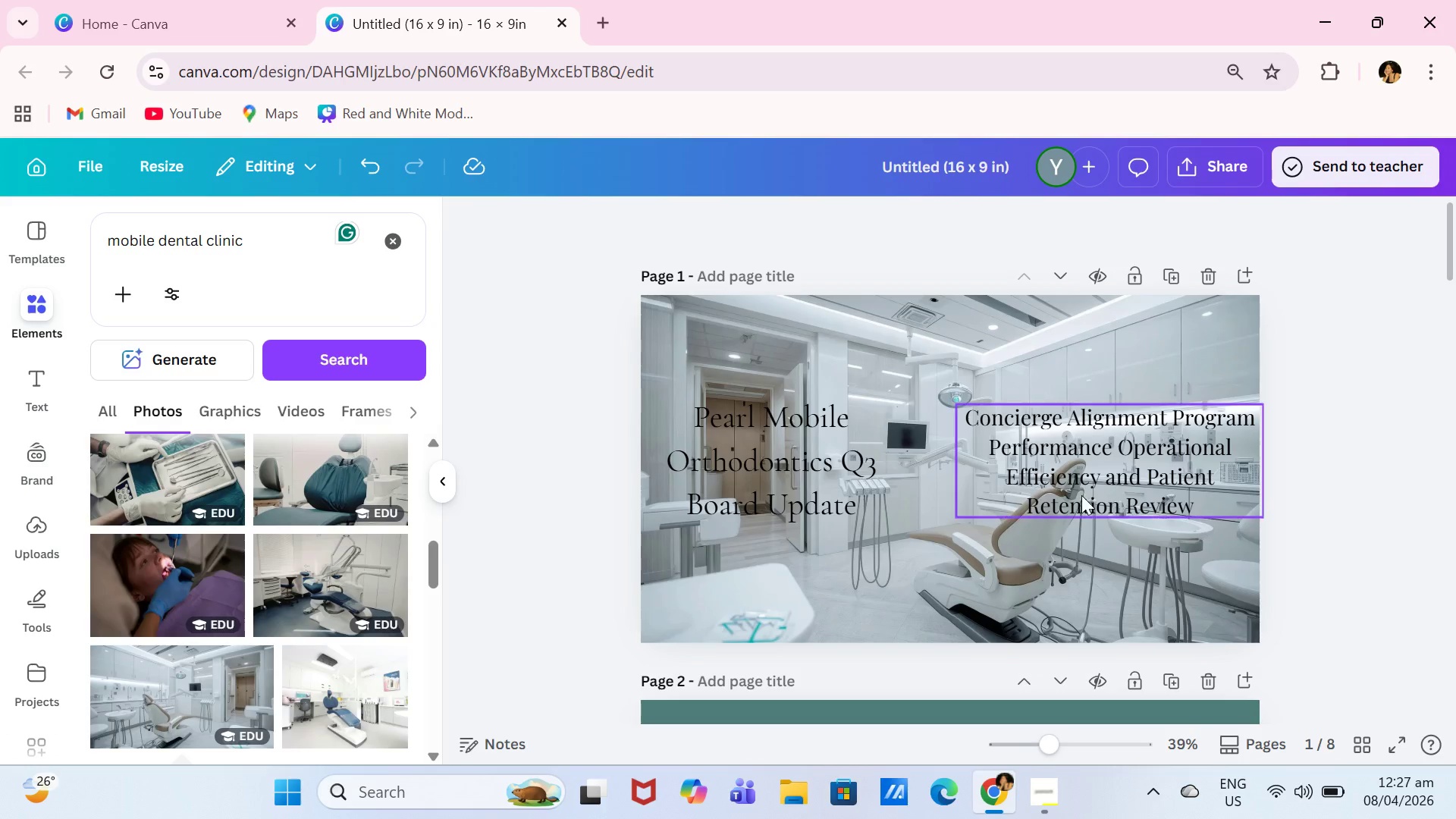 
left_click([843, 447])
 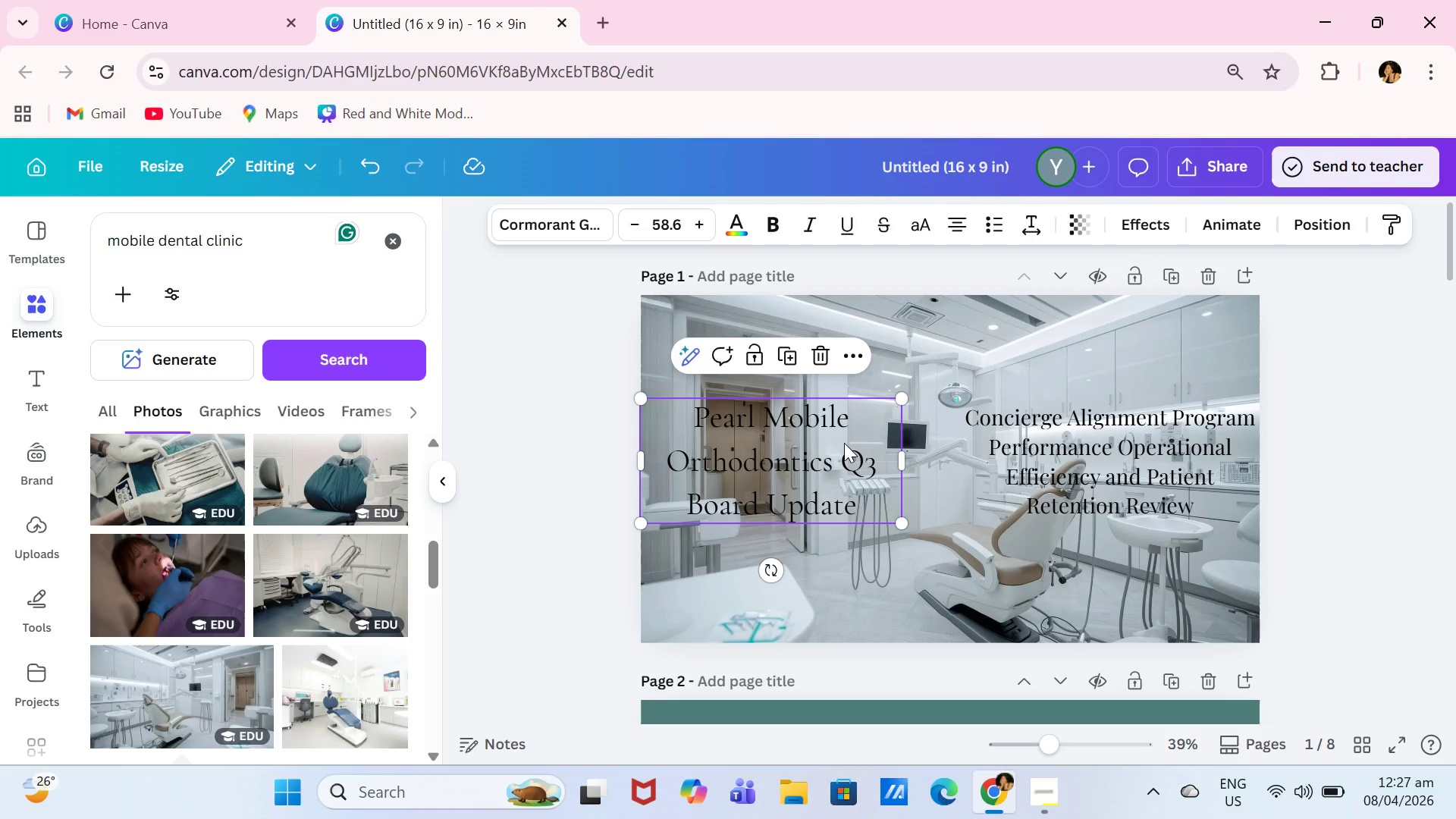 
wait(25.17)
 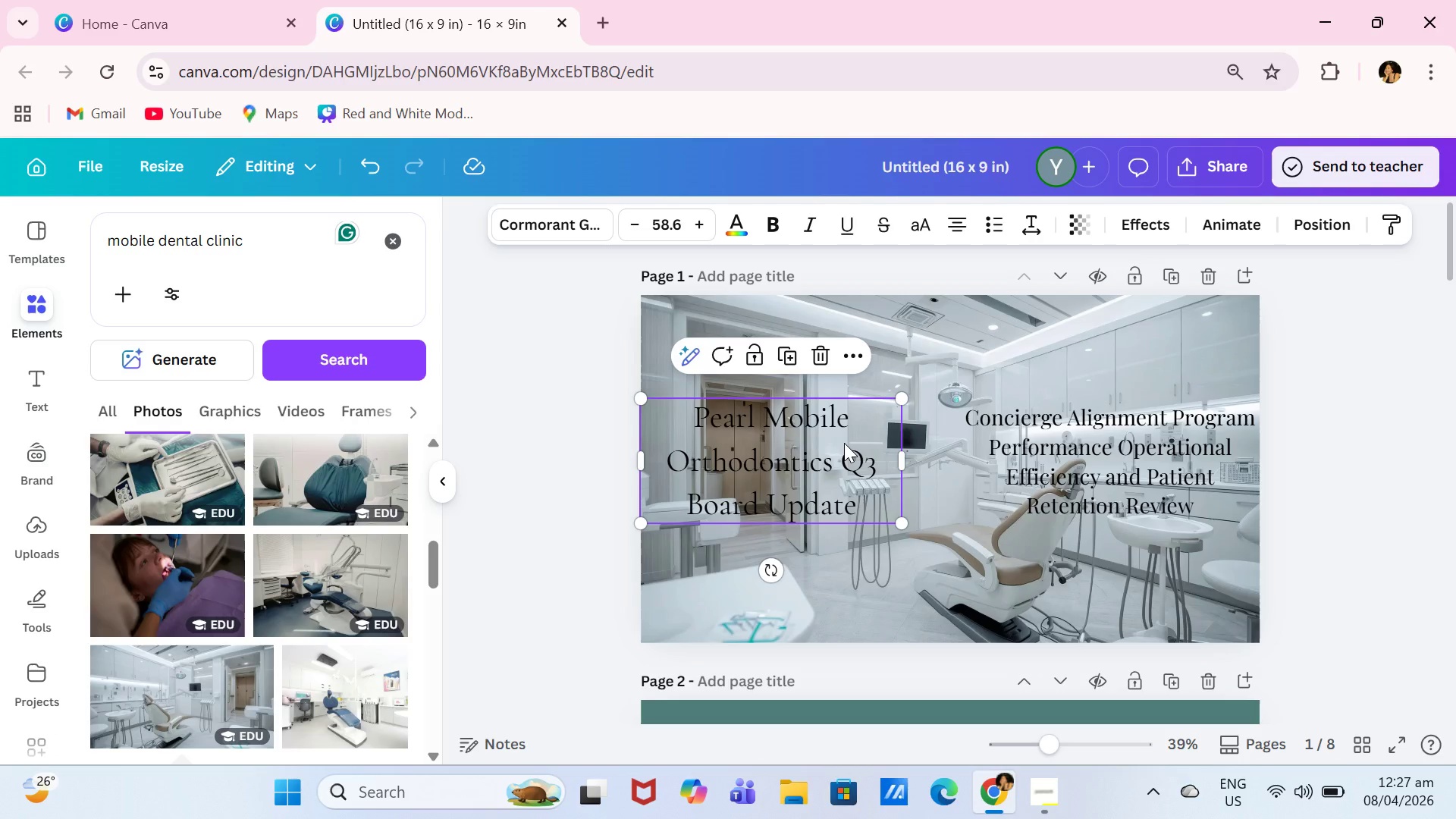 
scroll: coordinate [761, 623], scroll_direction: up, amount: 3.0
 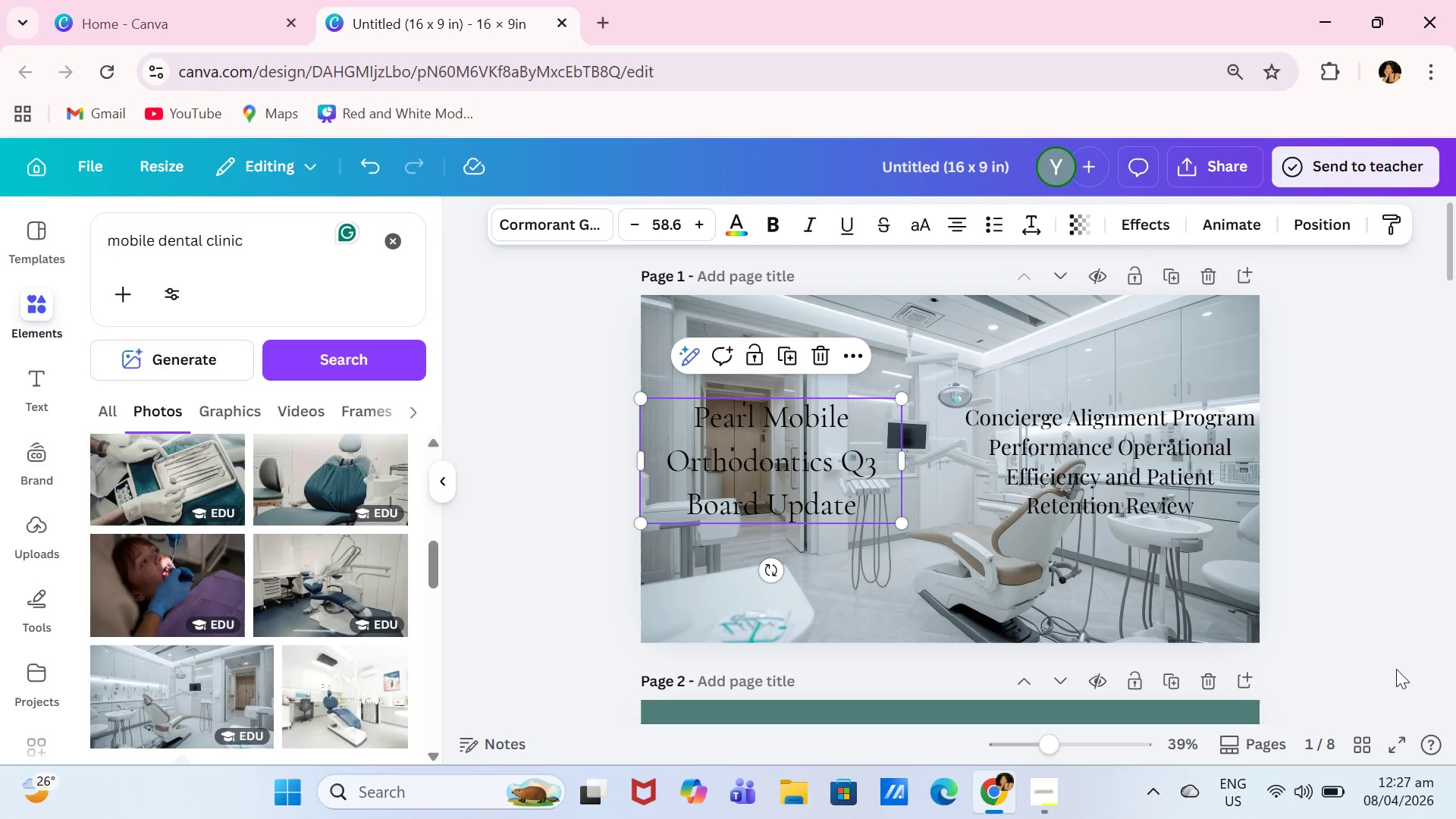 
wait(8.87)
 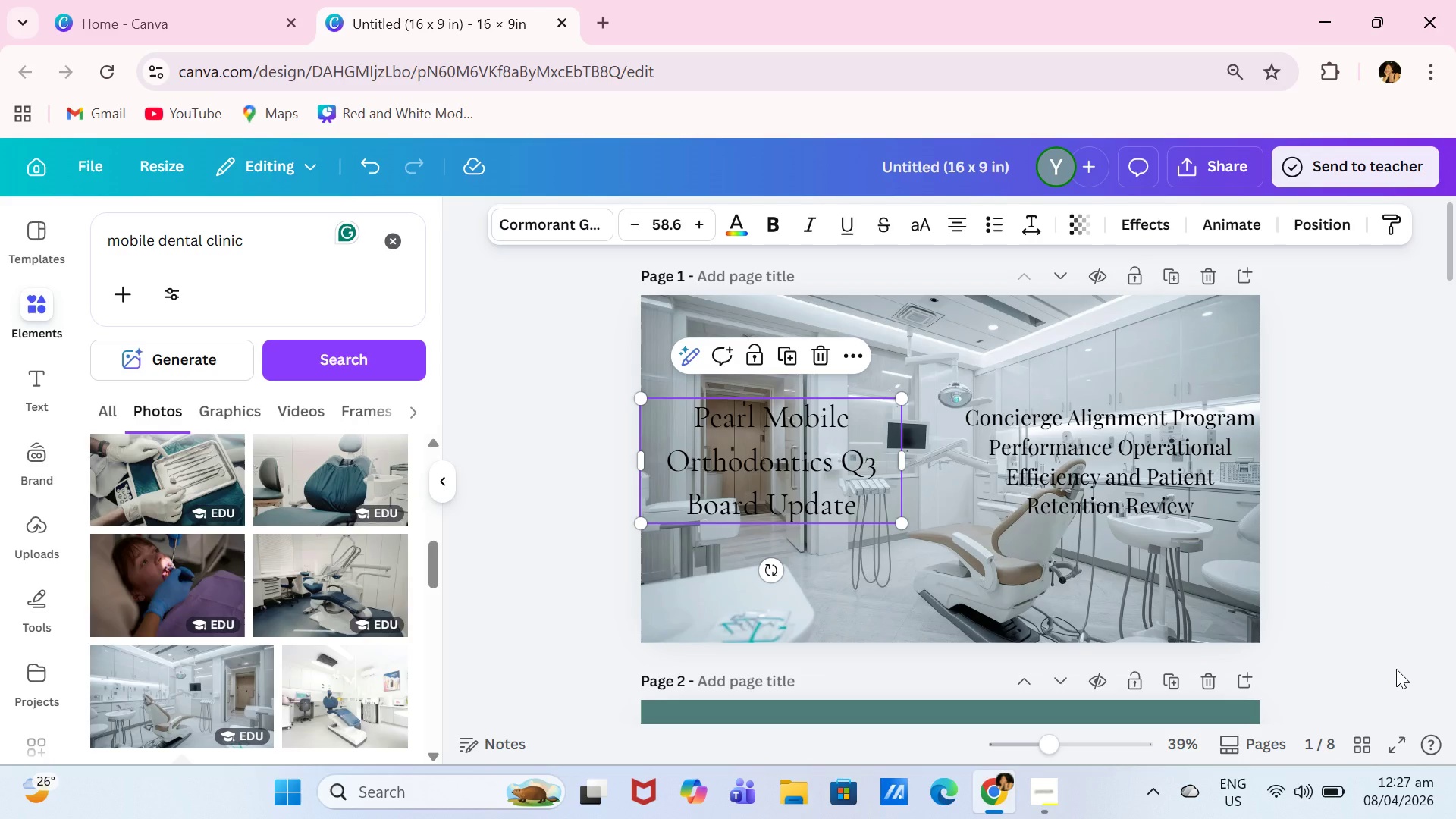 
double_click([739, 458])
 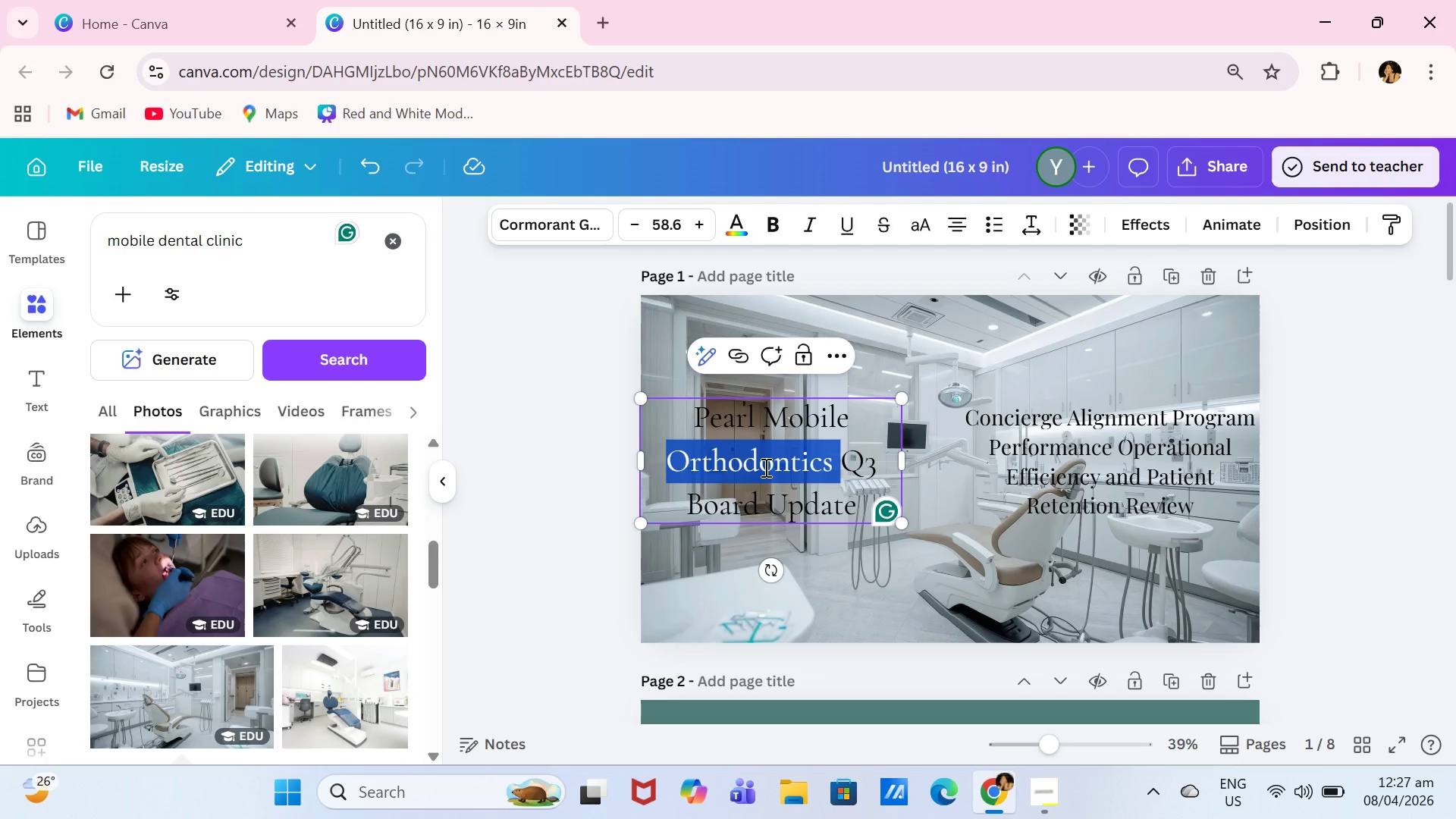 
key(Control+ControlLeft)
 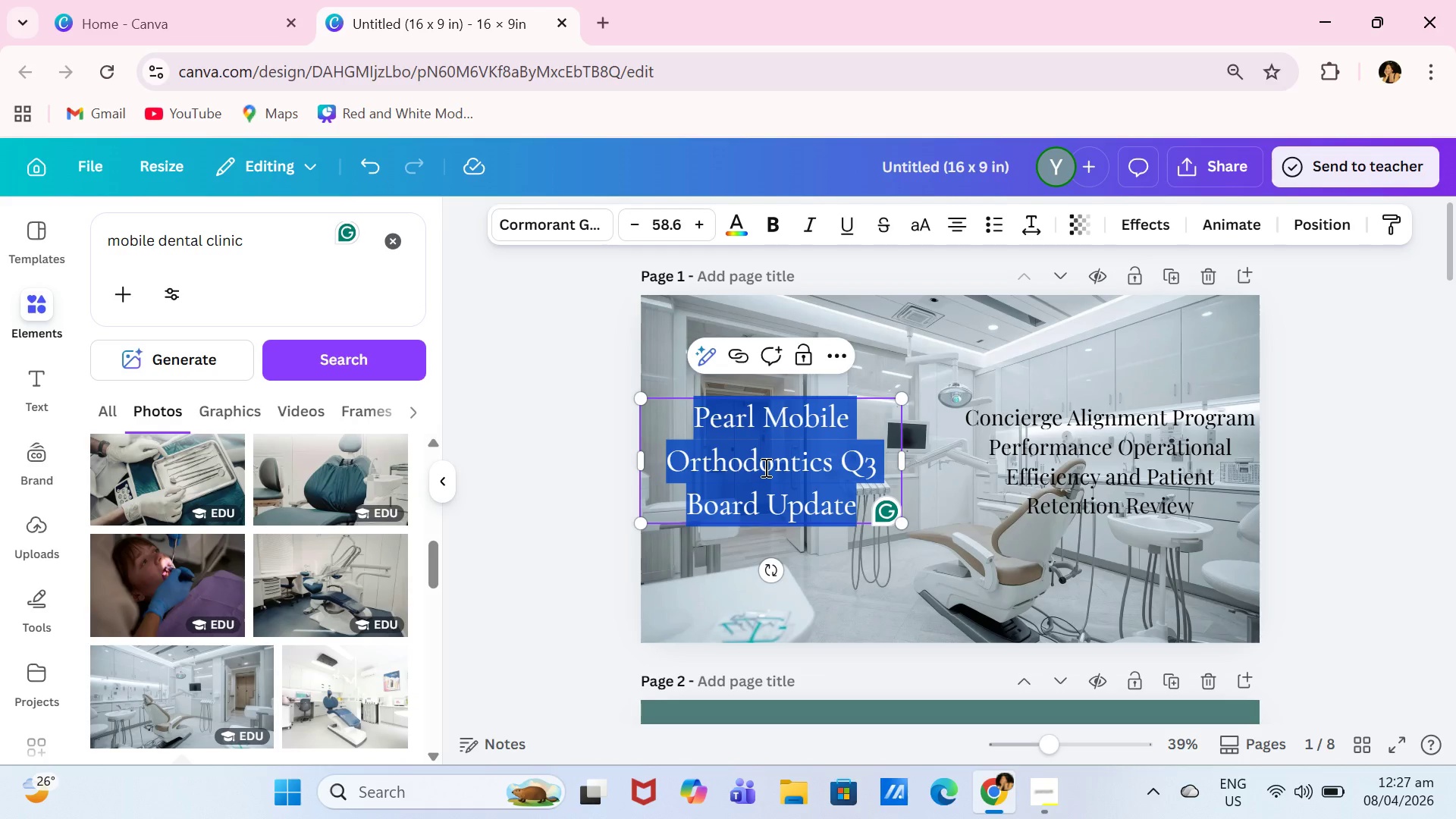 
key(Control+A)
 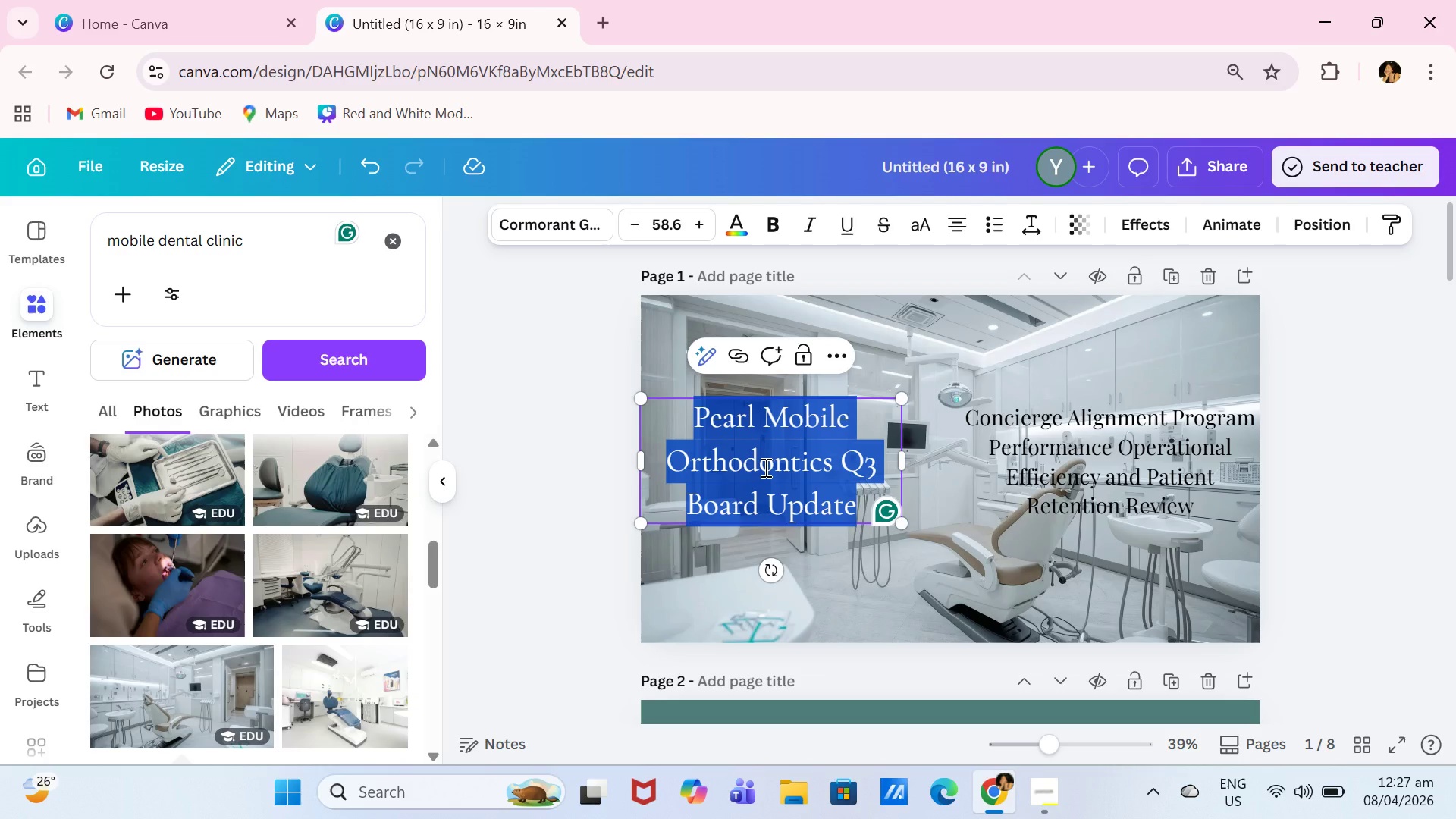 
type(Quarte])
key(Backspace)
key(Backspace)
key(Backspace)
key(Backspace)
type(rterly Impact Report)
 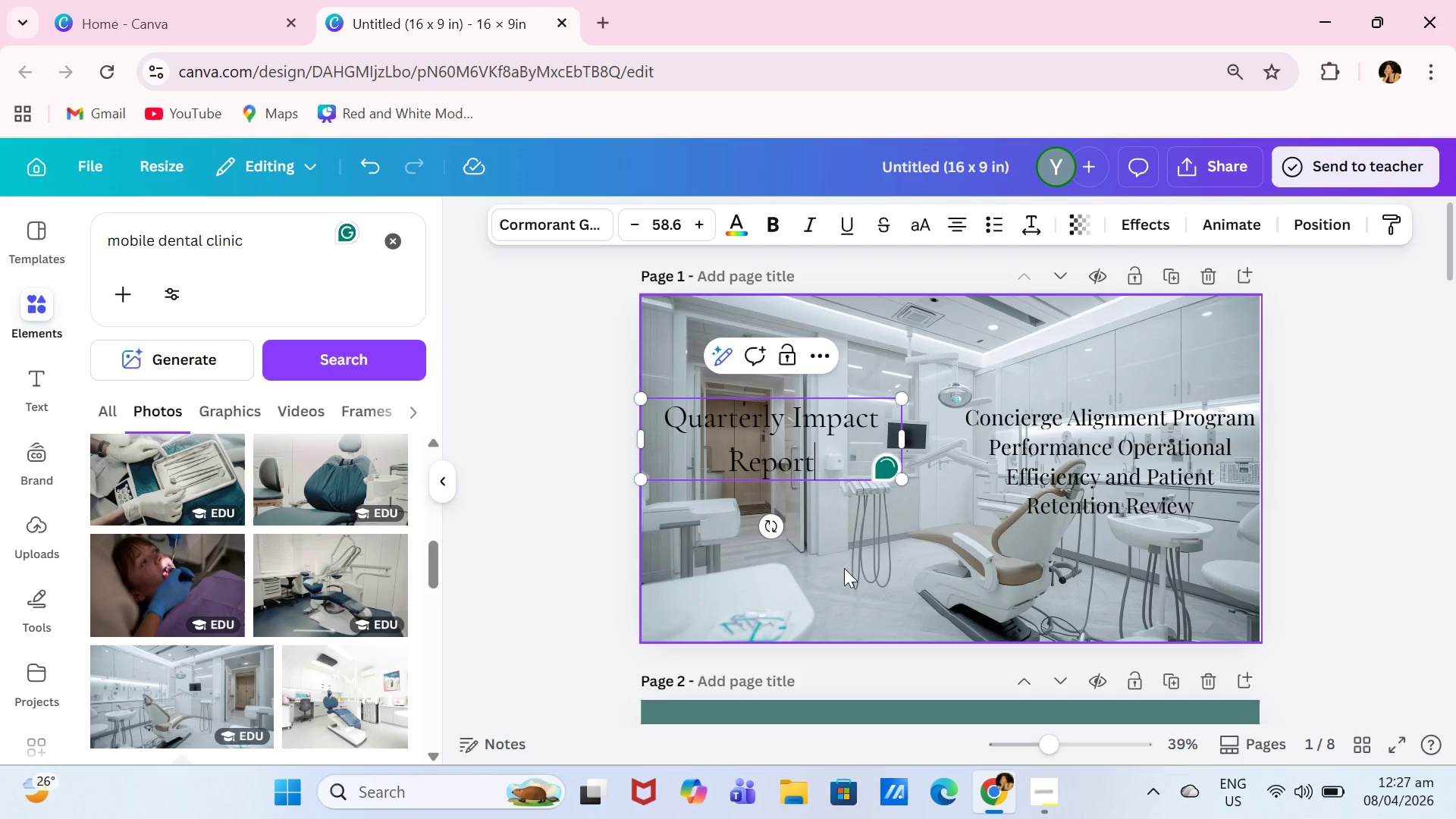 
left_click([1094, 494])
 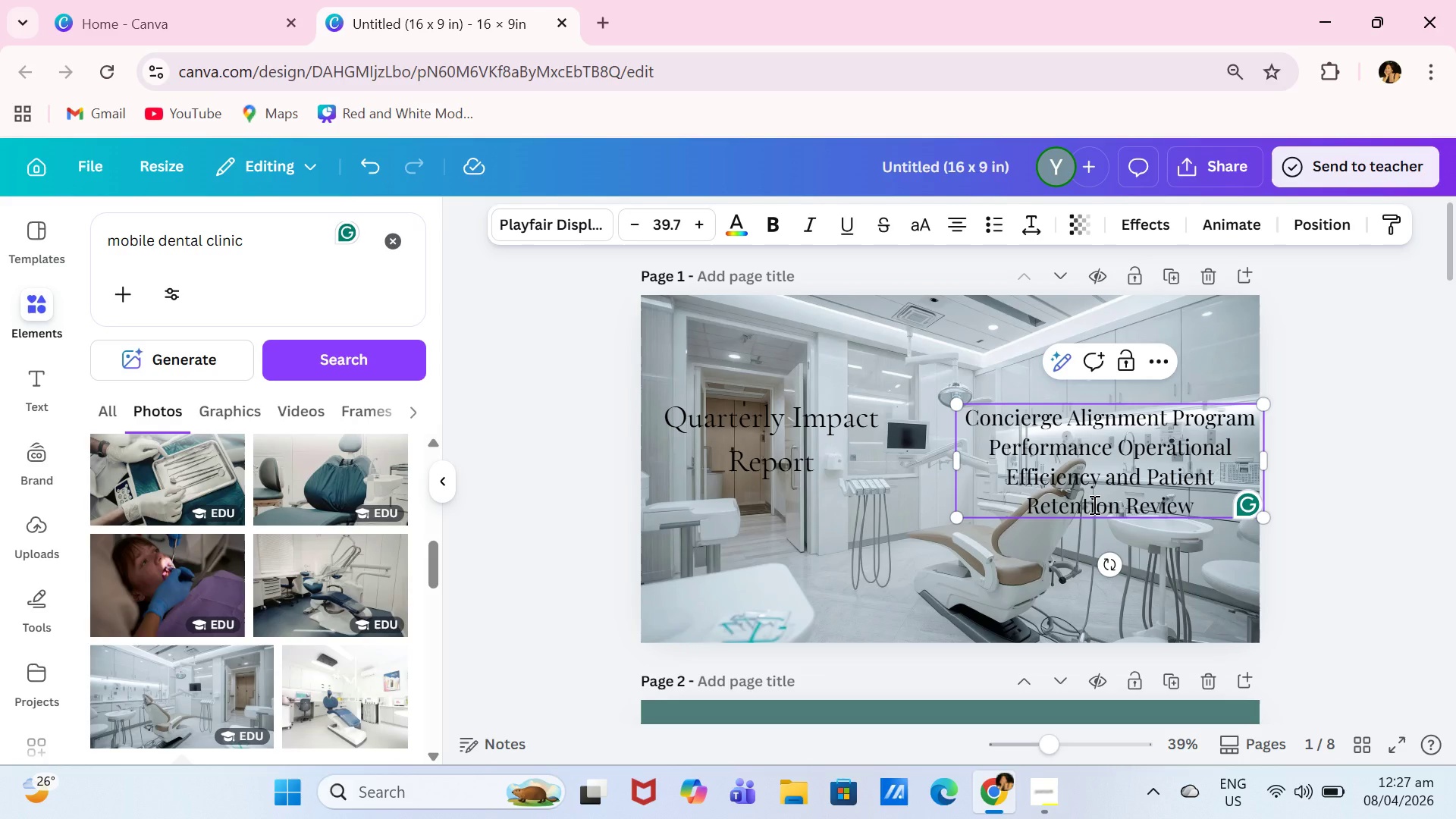 
key(Control+A)
 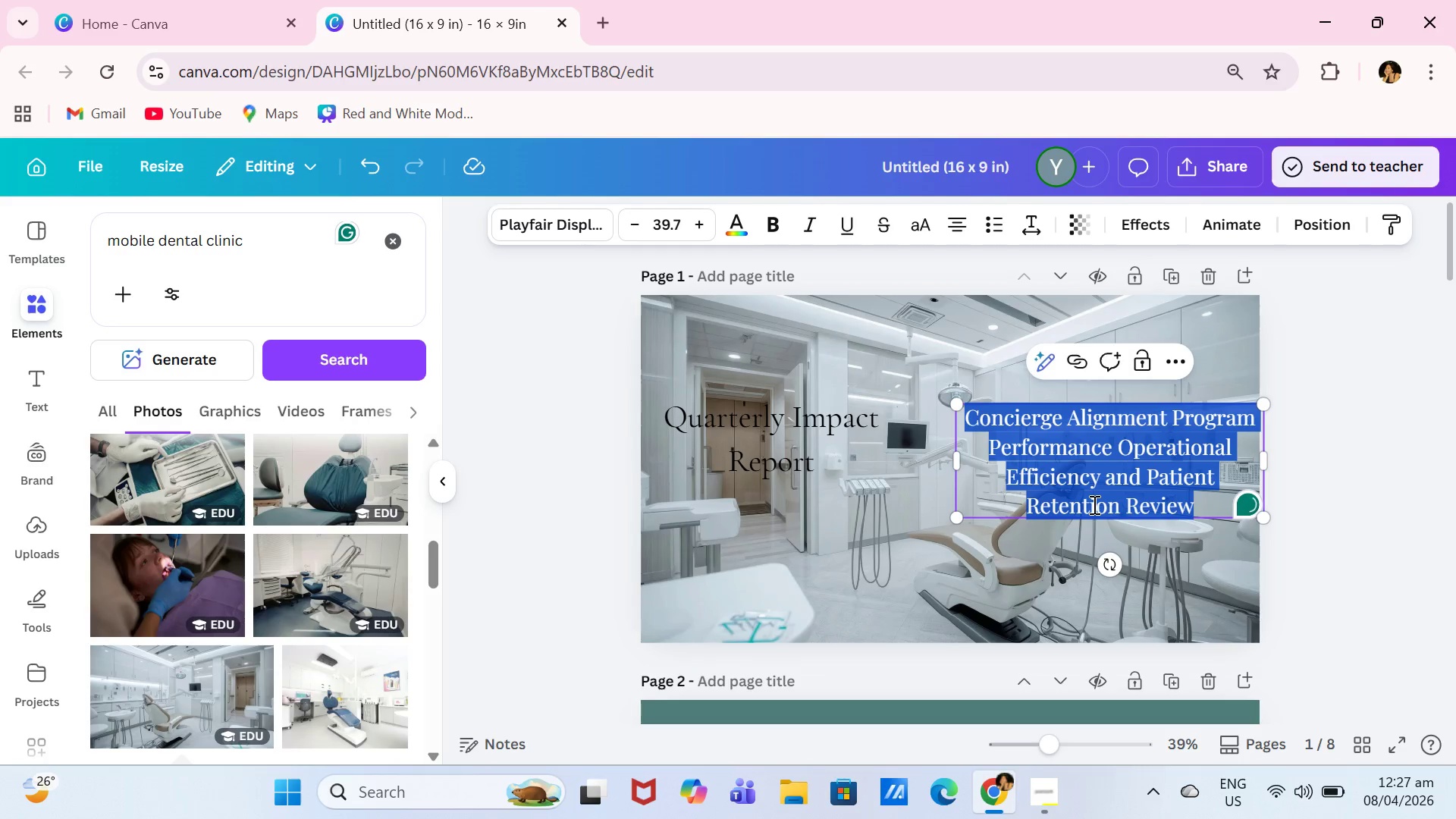 
type(Pearl *)
key(Backspace)
type(^ )
key(Backspace)
key(Backspace)
type(%)
key(Backspace)
type(& Pivot Mn)
key(Backspace)
type(obile Orthodonctics)
 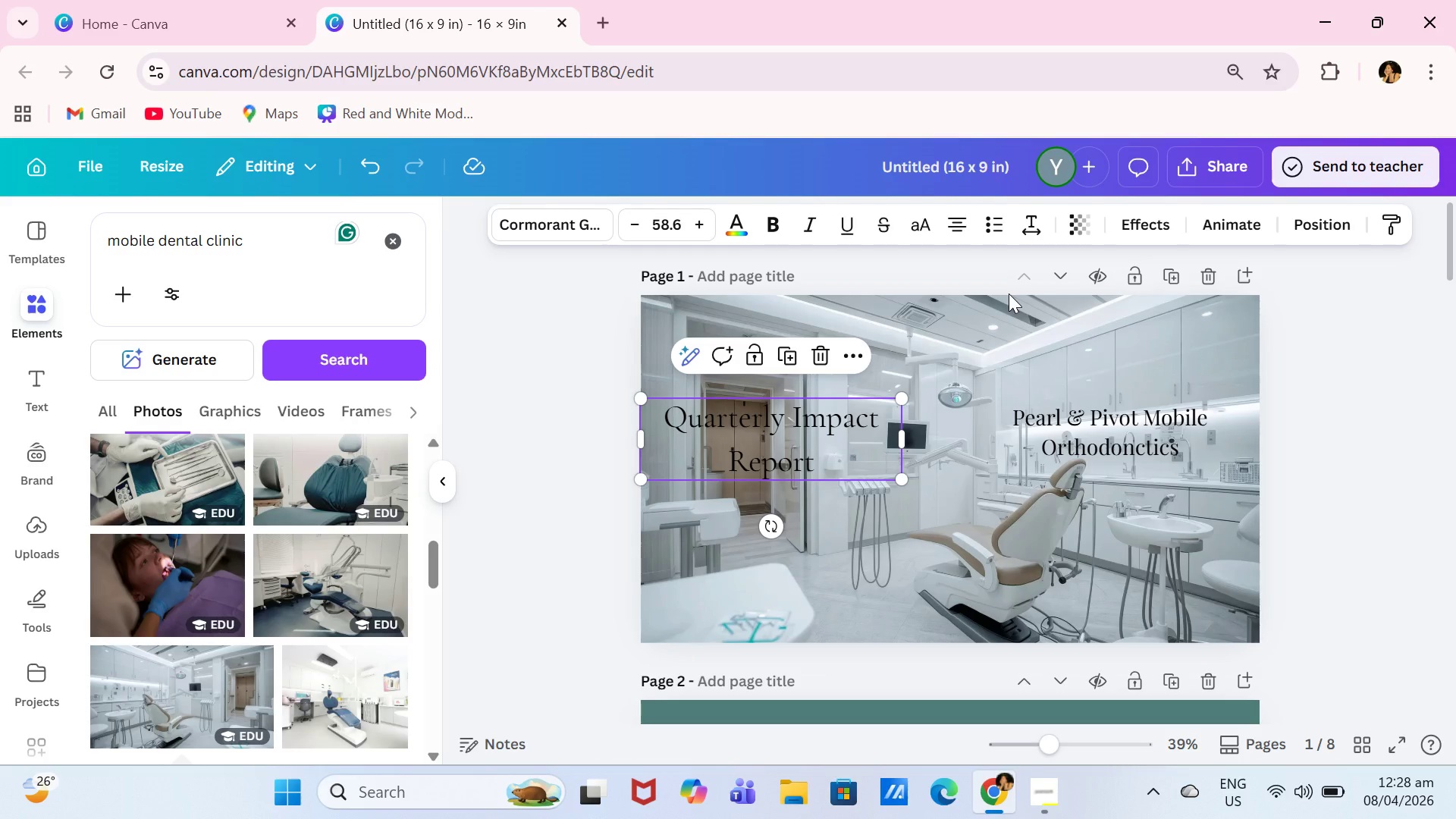 
wait(33.64)
 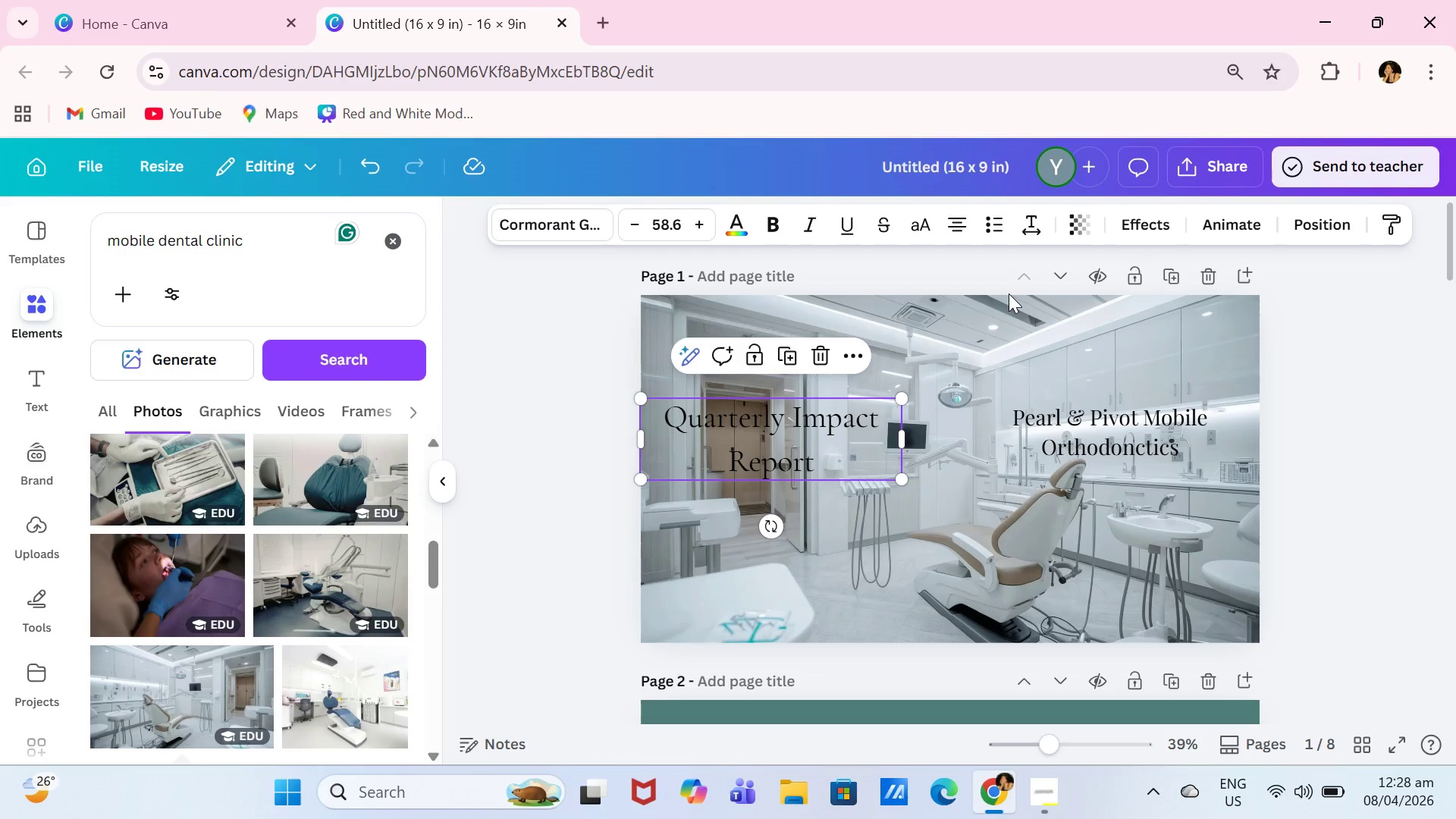 
left_click([1101, 373])
 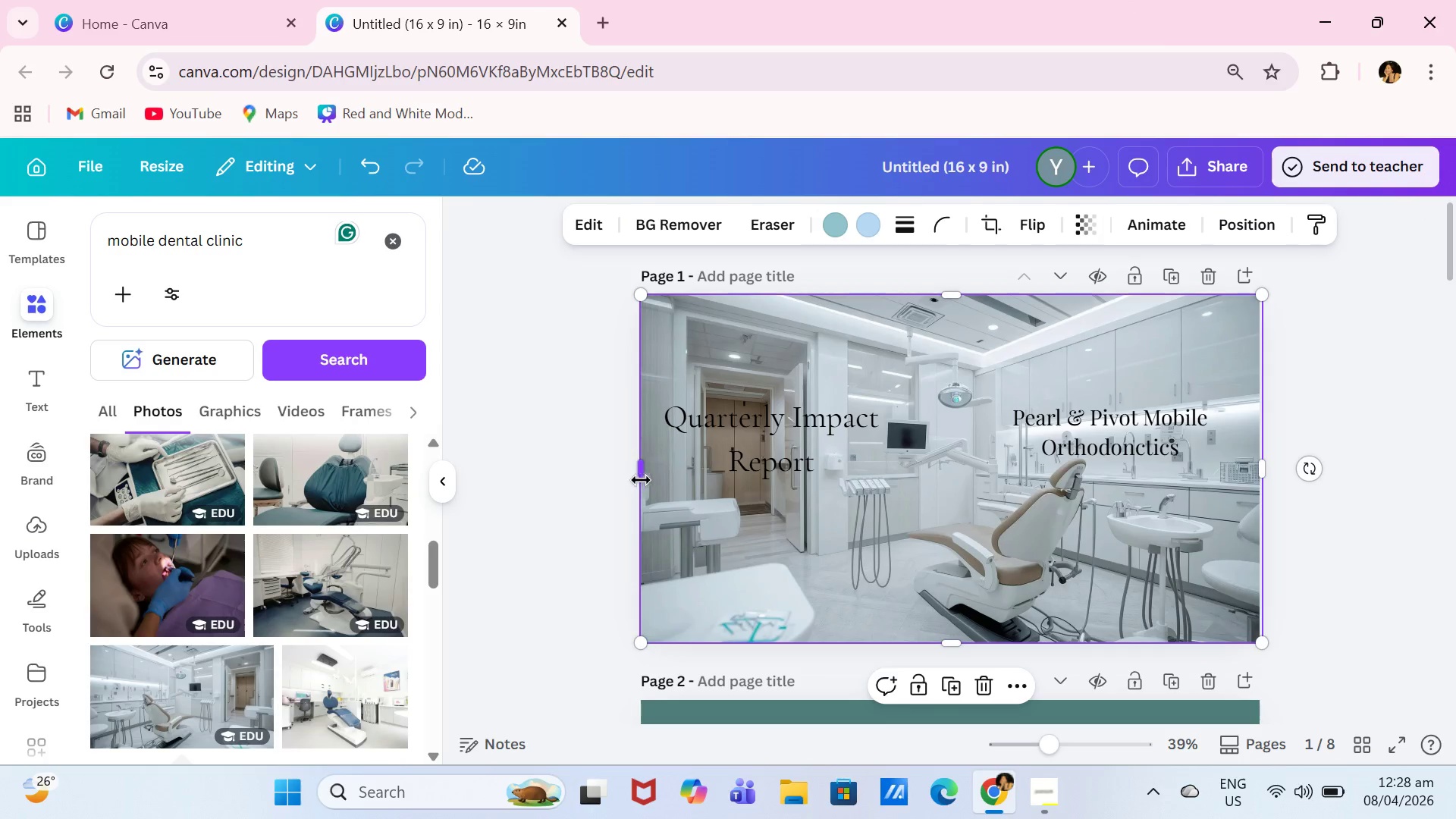 
left_click_drag(start_coordinate=[646, 475], to_coordinate=[698, 493])
 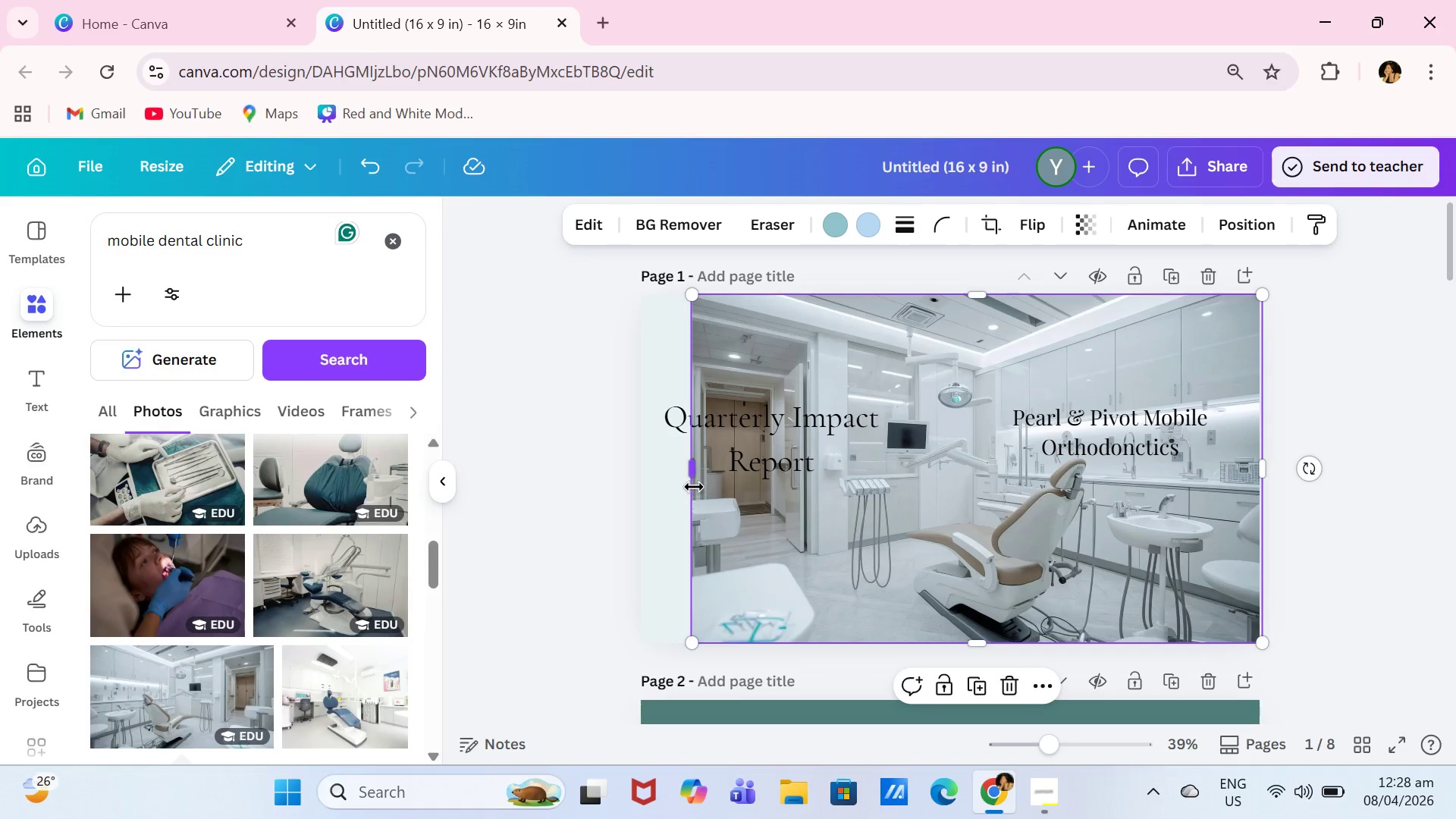 
left_click_drag(start_coordinate=[697, 480], to_coordinate=[888, 500])
 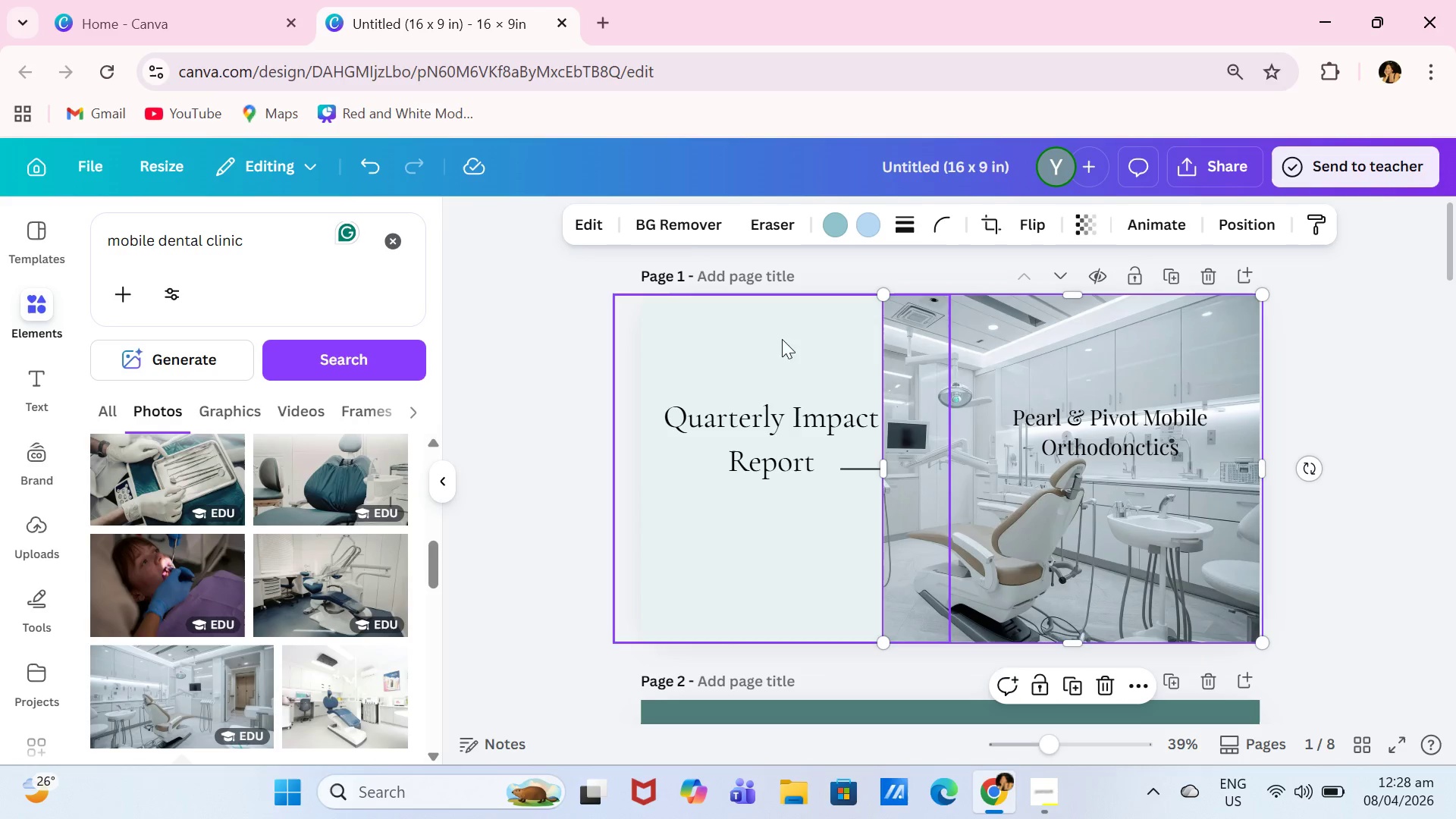 
left_click([689, 224])
 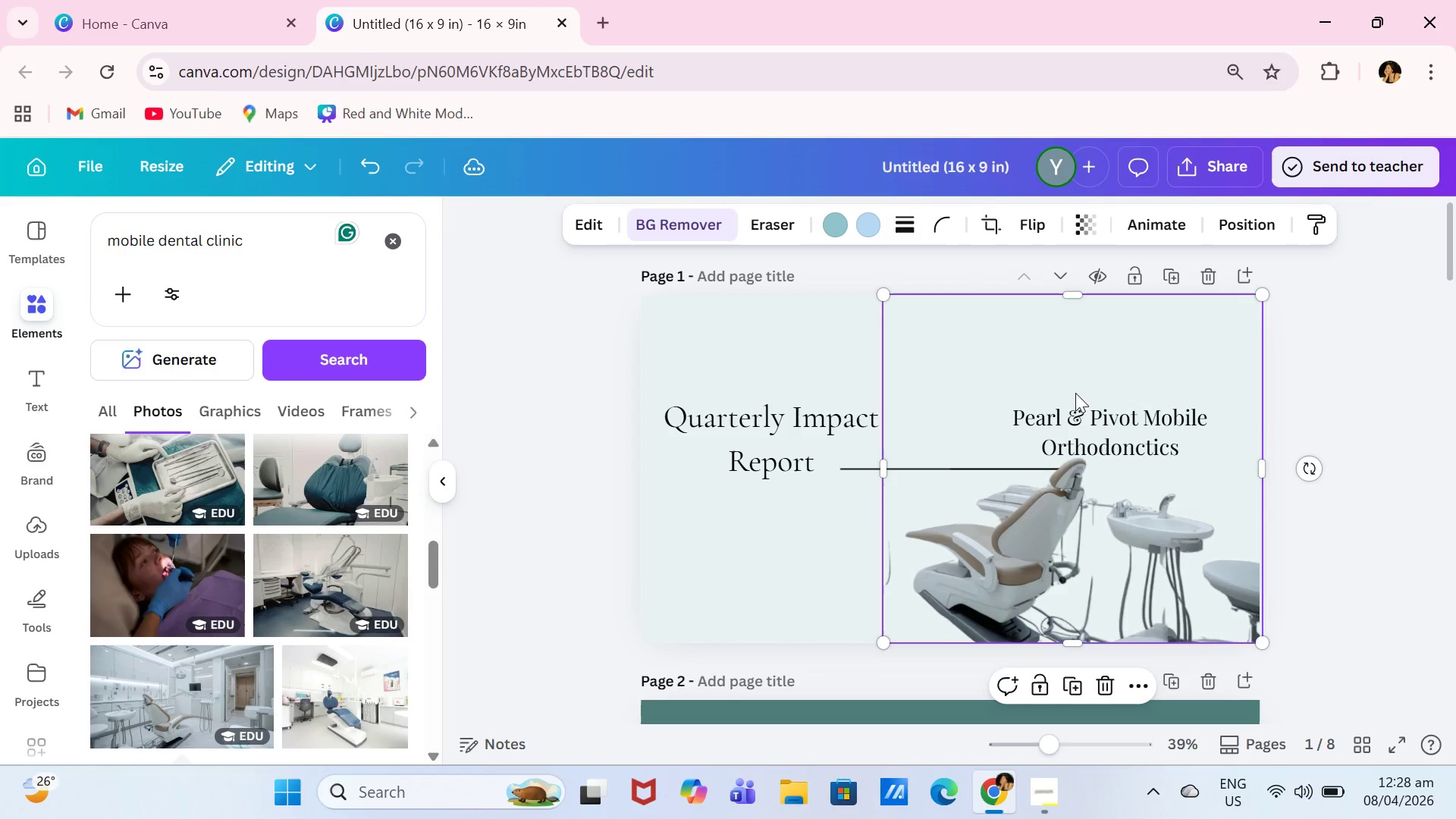 
wait(5.06)
 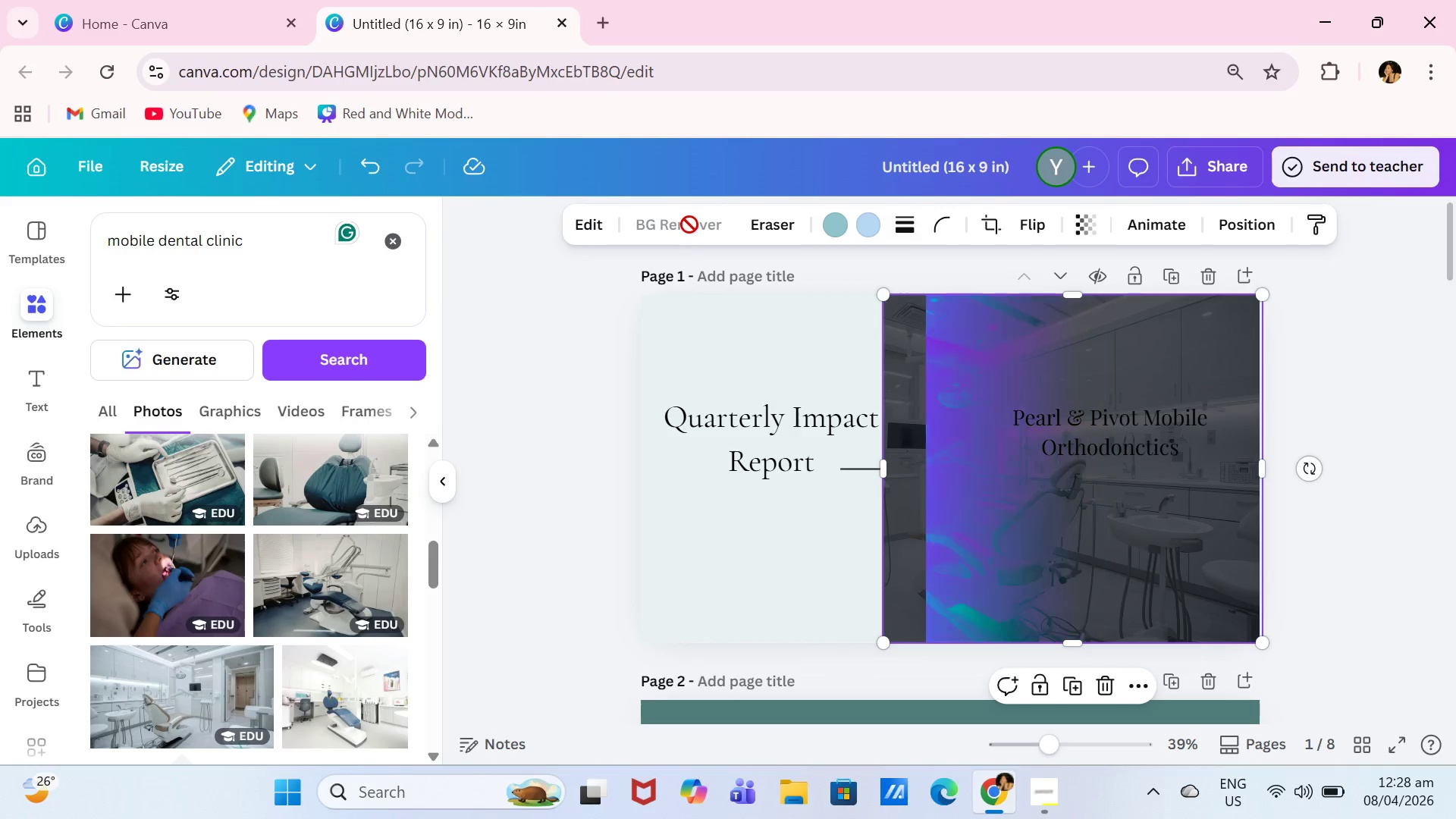 
key(Control+ControlLeft)
 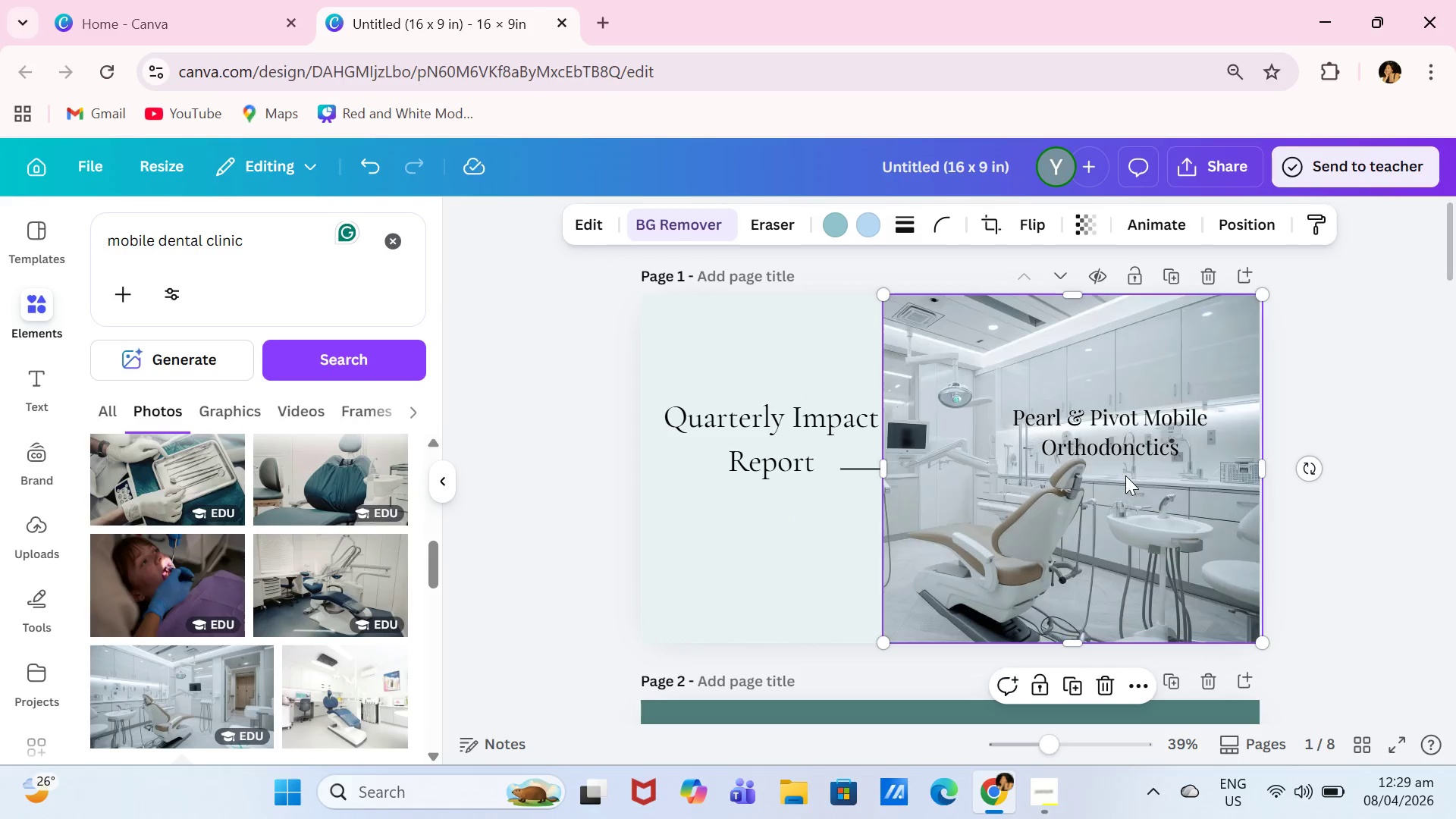 
key(Control+Z)
 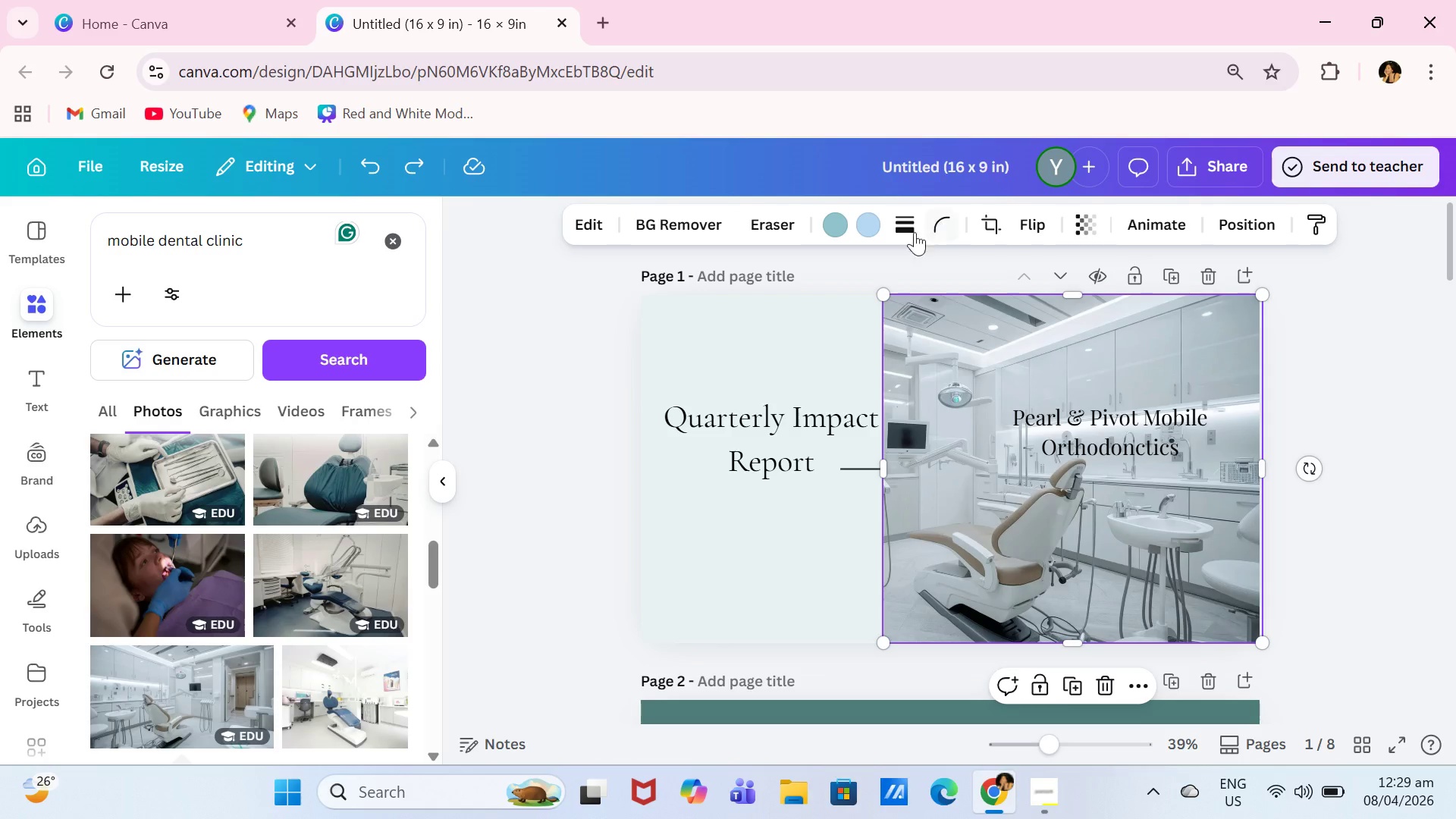 
left_click([1065, 229])
 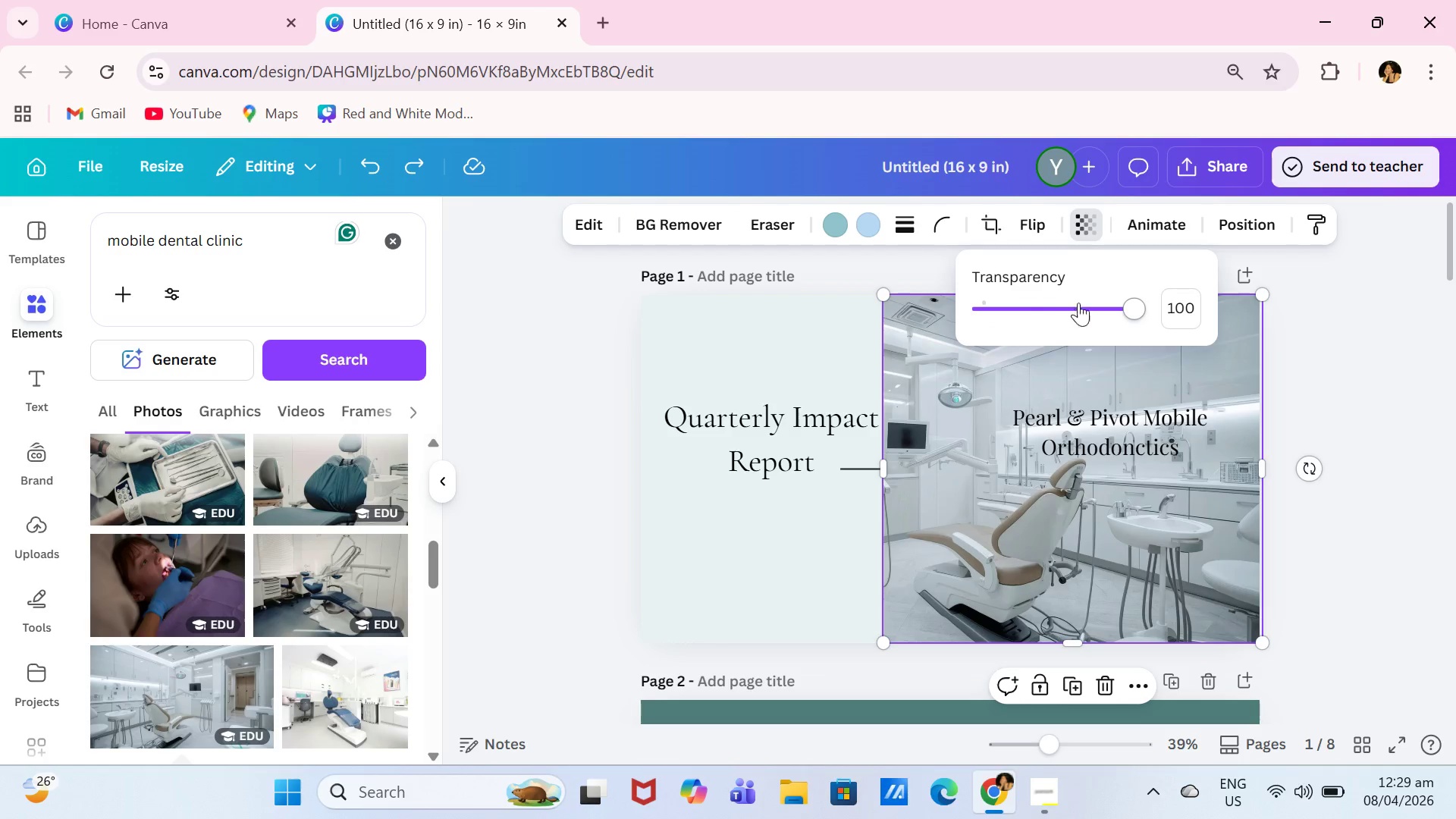 
left_click_drag(start_coordinate=[1106, 306], to_coordinate=[1038, 317])
 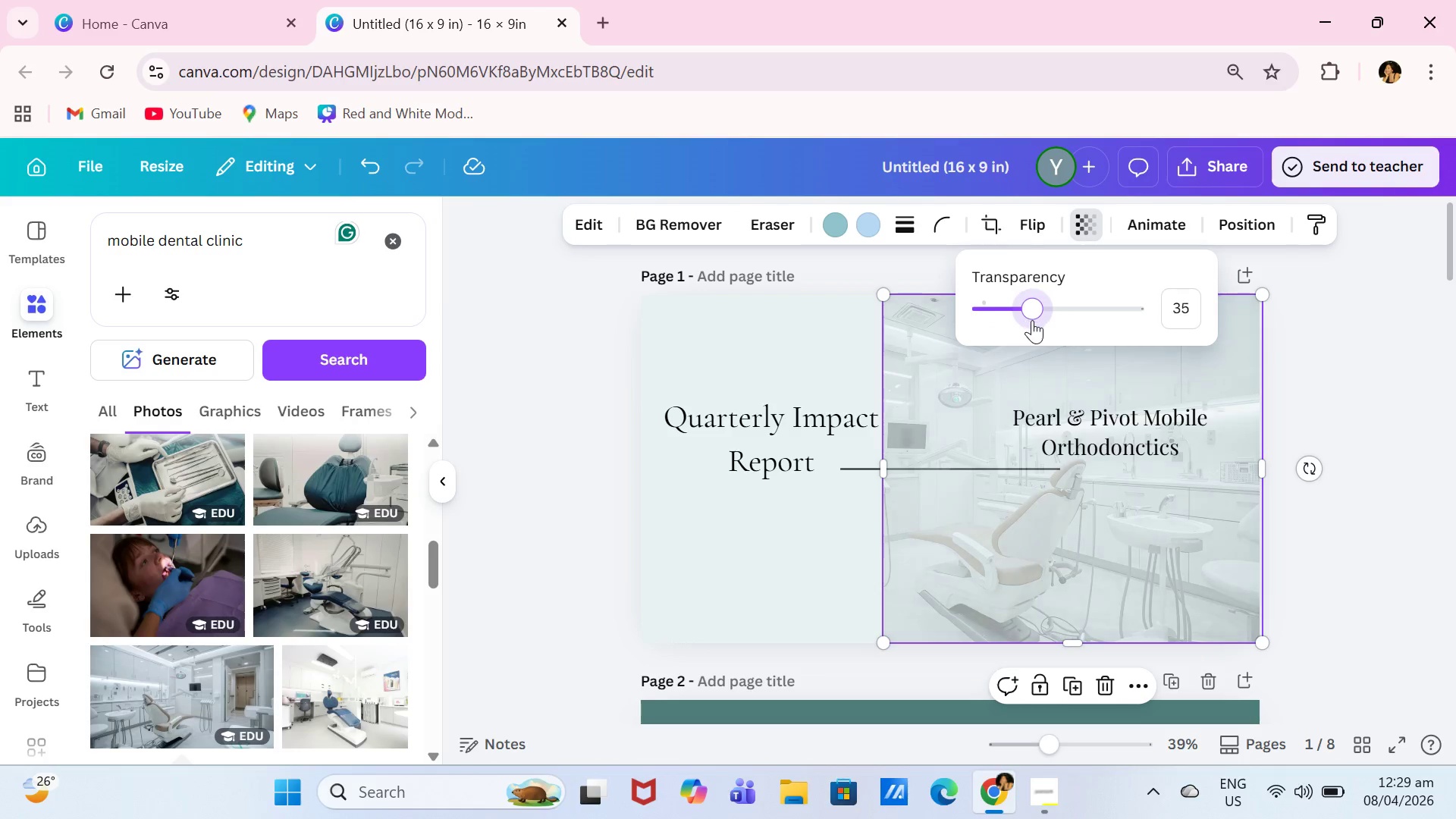 
double_click([1032, 320])
 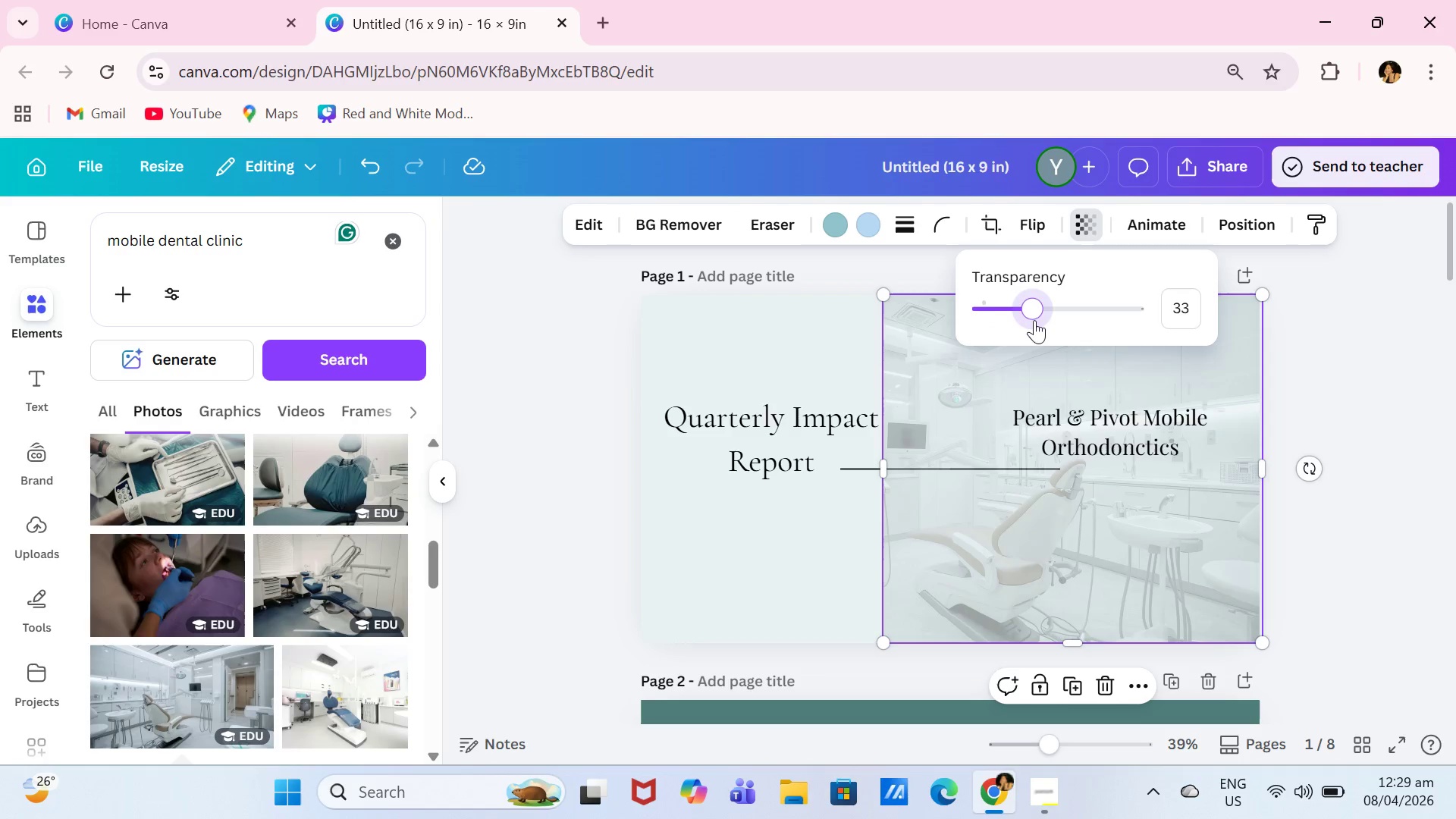 
left_click_drag(start_coordinate=[1038, 320], to_coordinate=[1043, 320])
 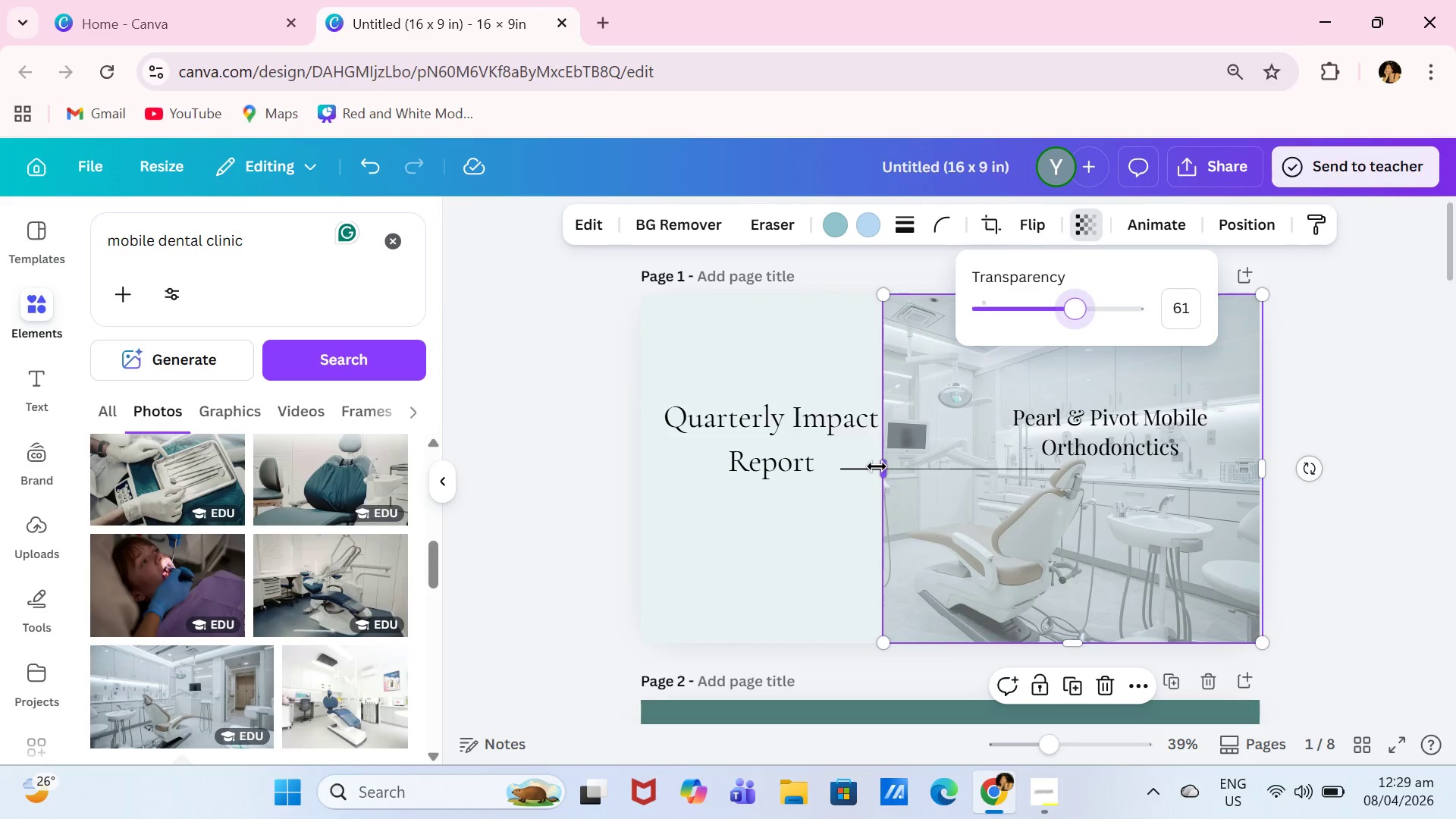 
left_click_drag(start_coordinate=[880, 468], to_coordinate=[849, 468])
 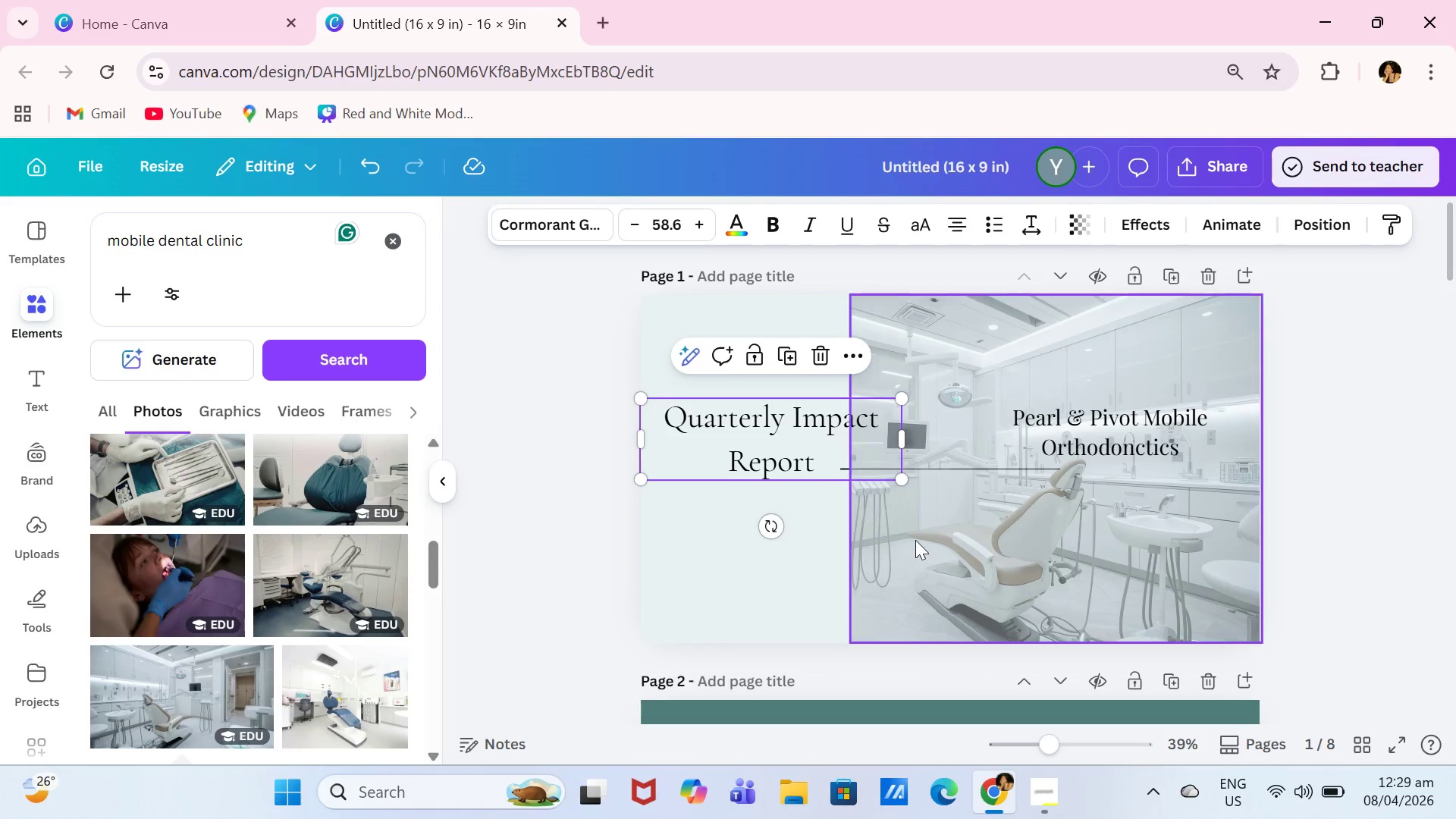 
left_click([915, 540])
 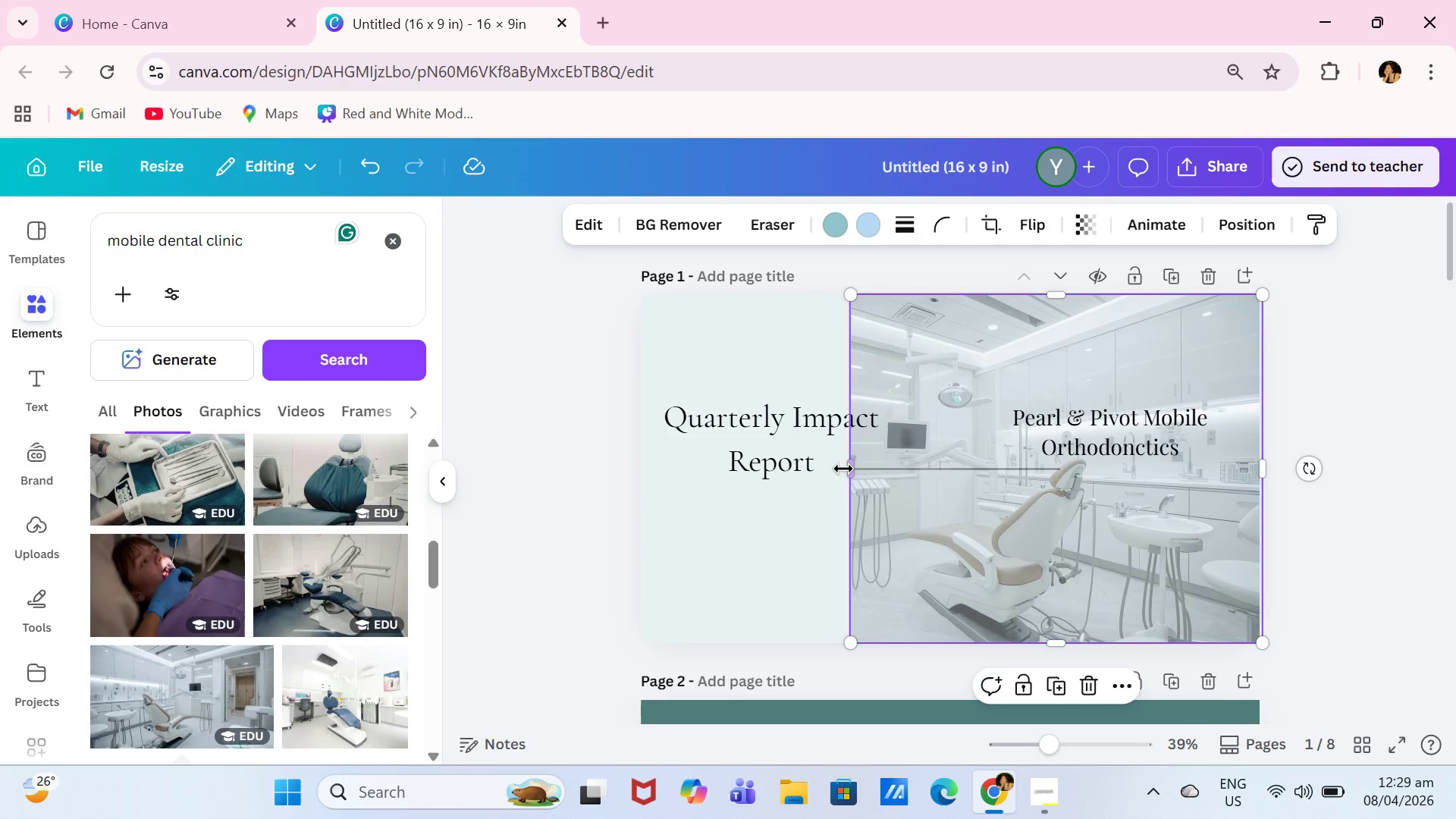 
left_click_drag(start_coordinate=[846, 464], to_coordinate=[905, 466])
 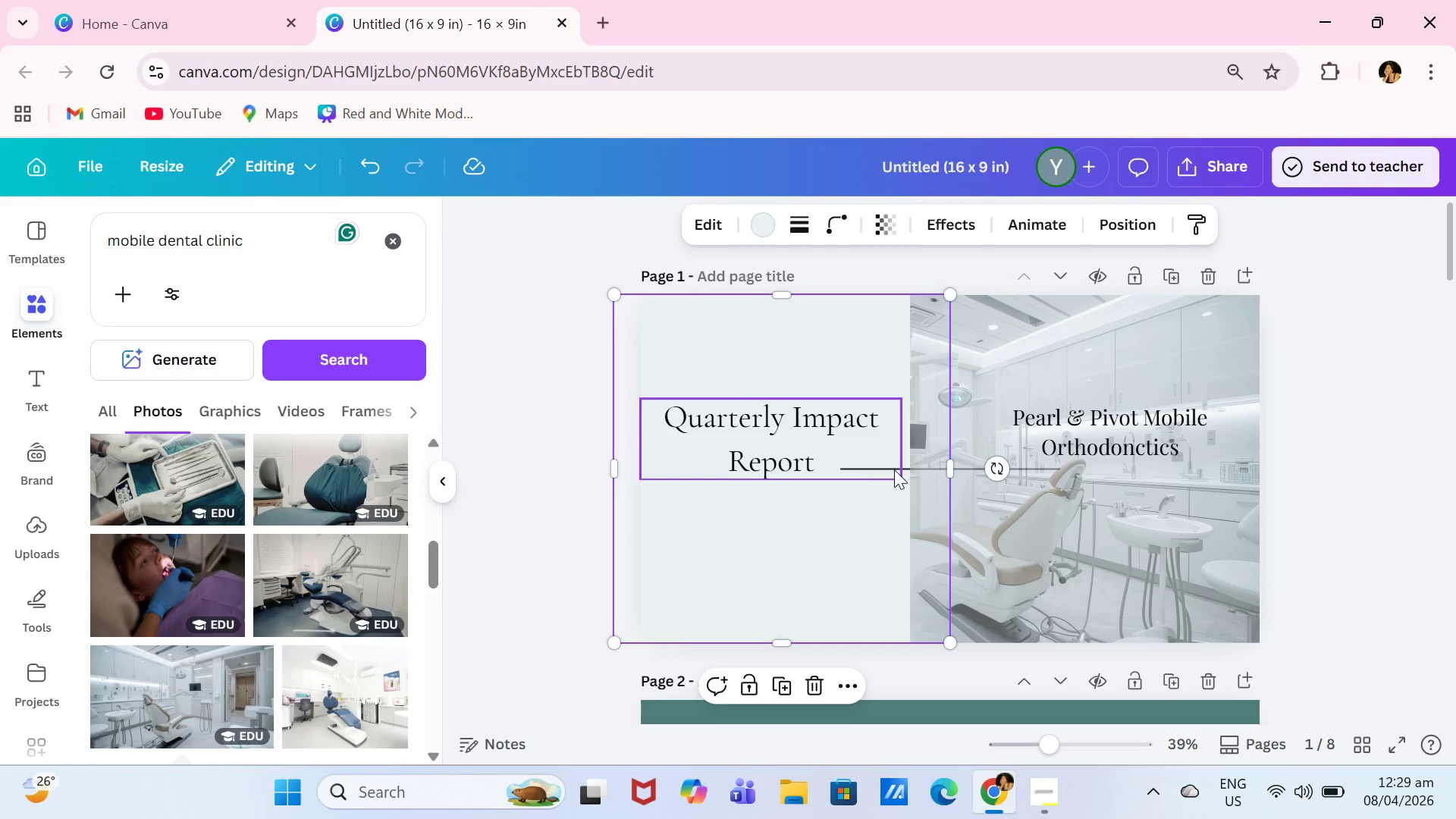 
left_click([919, 469])
 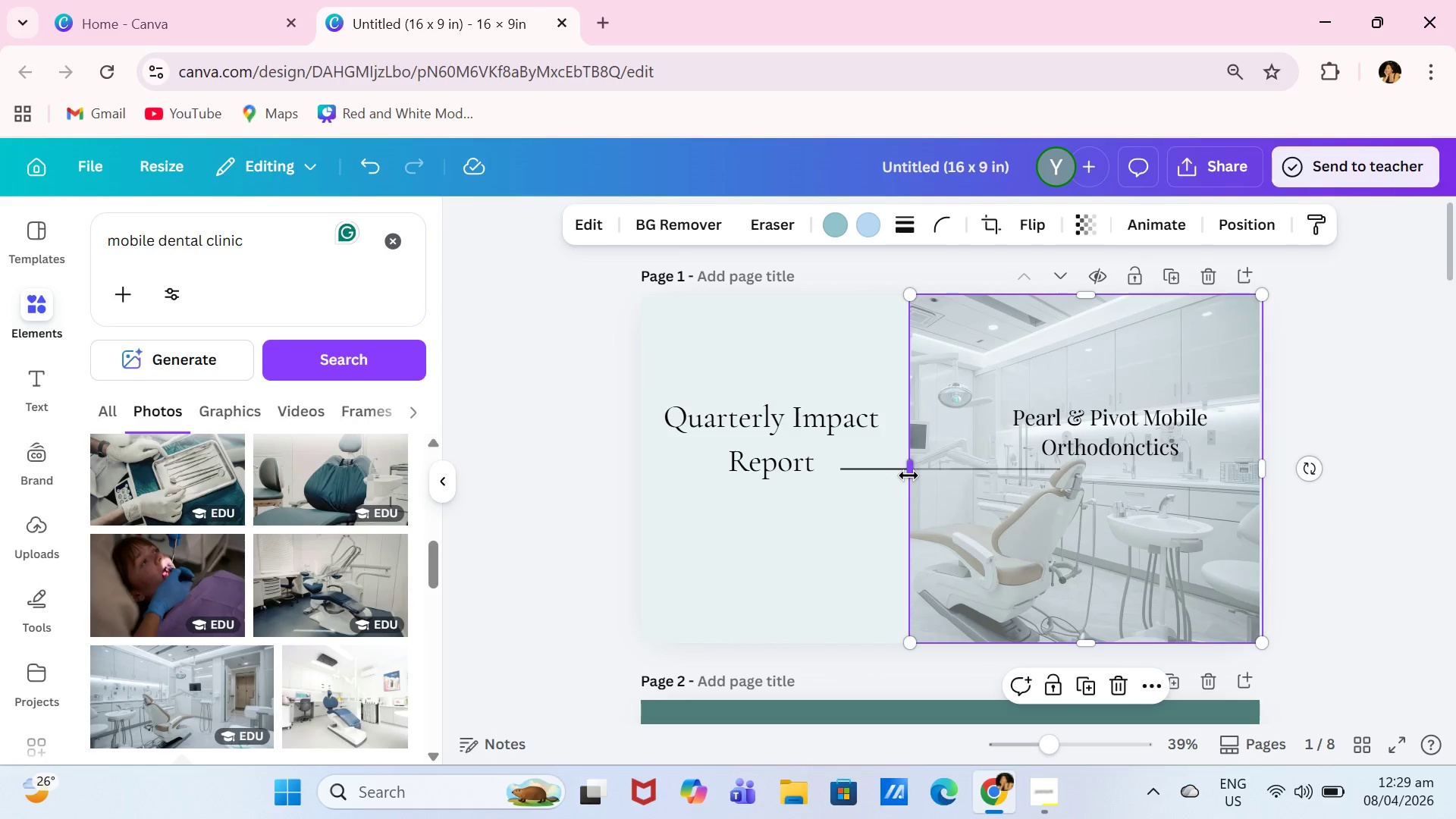 
left_click_drag(start_coordinate=[908, 475], to_coordinate=[930, 475])
 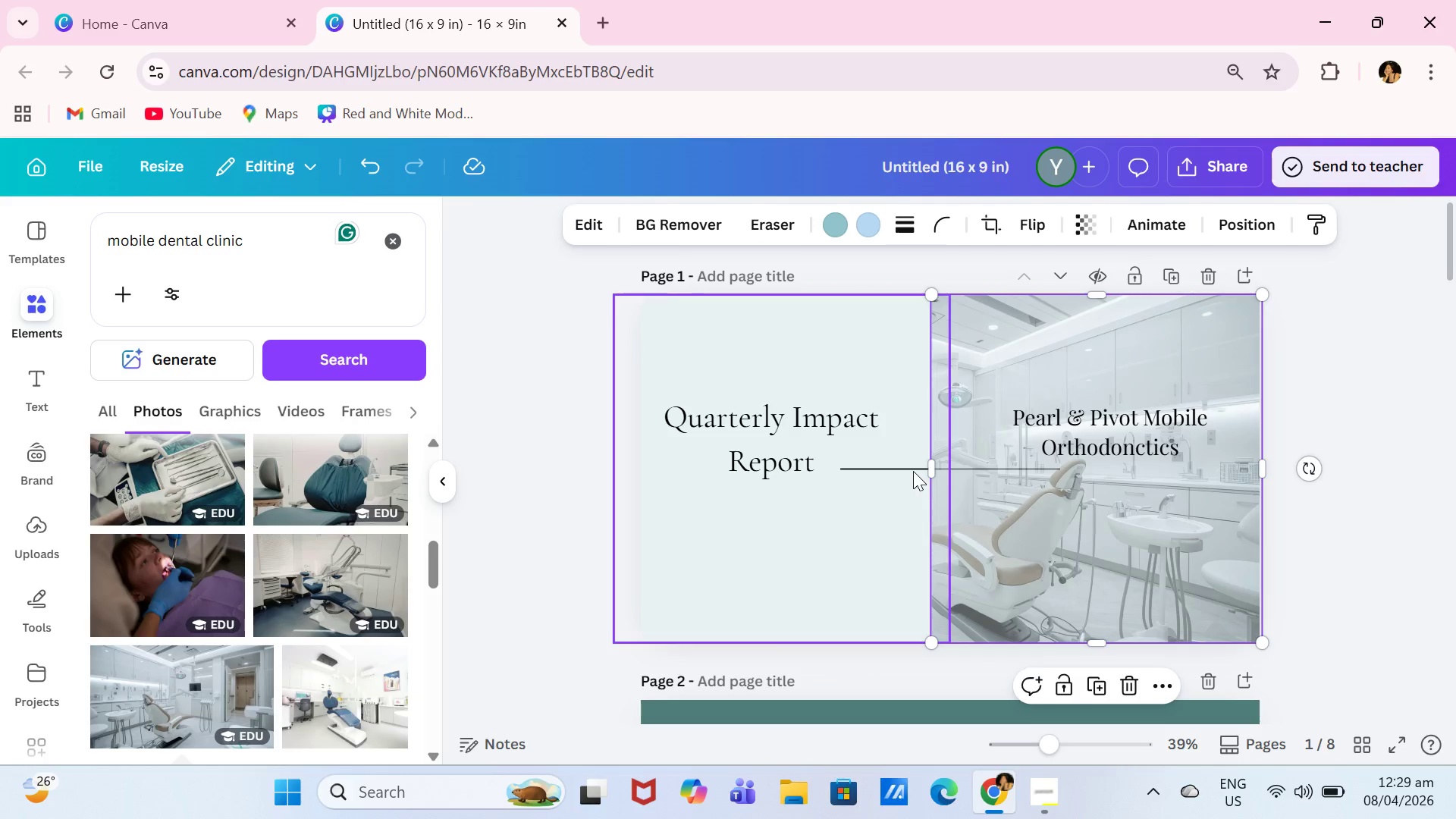 
left_click([914, 469])
 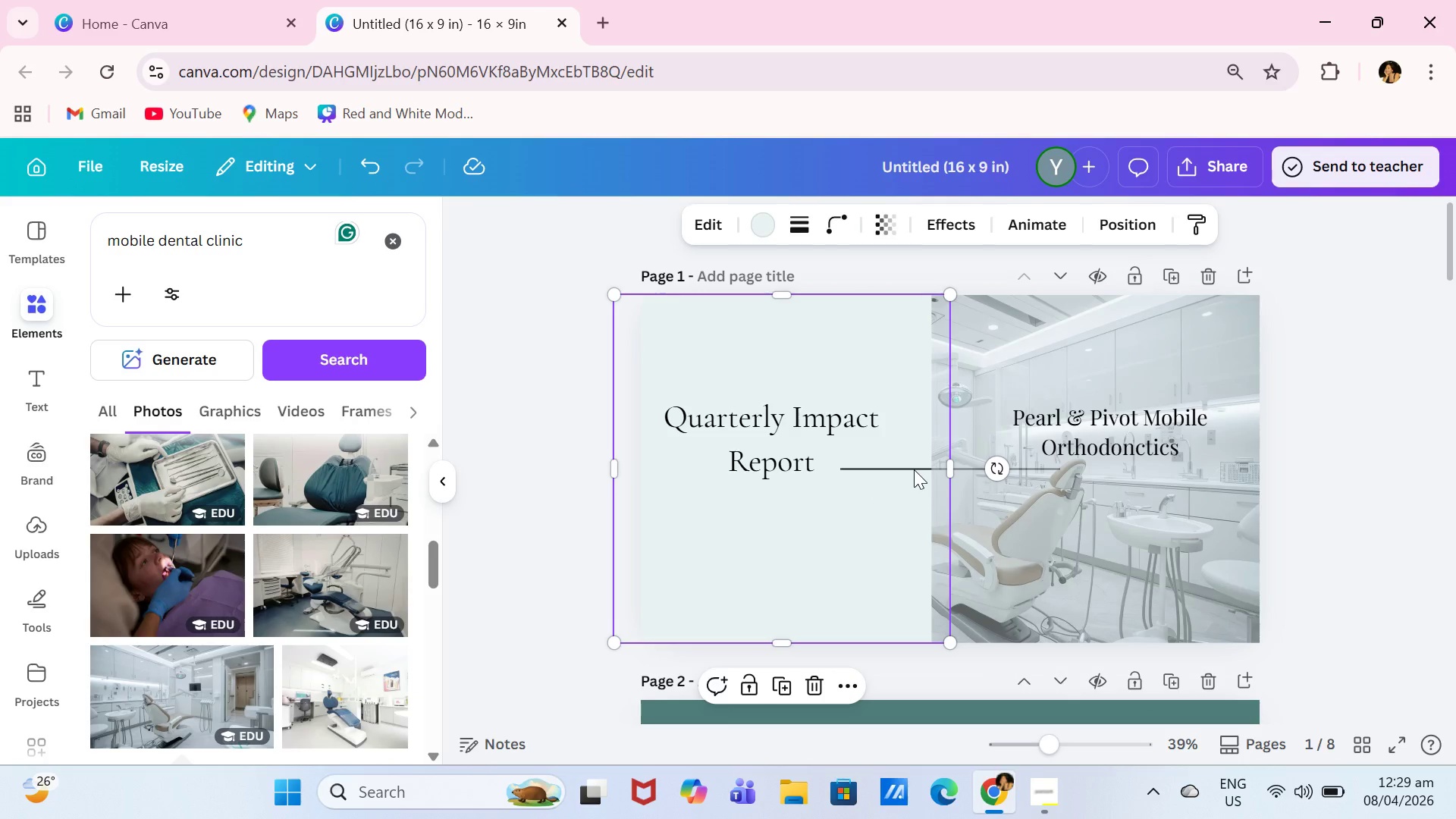 
left_click([914, 469])
 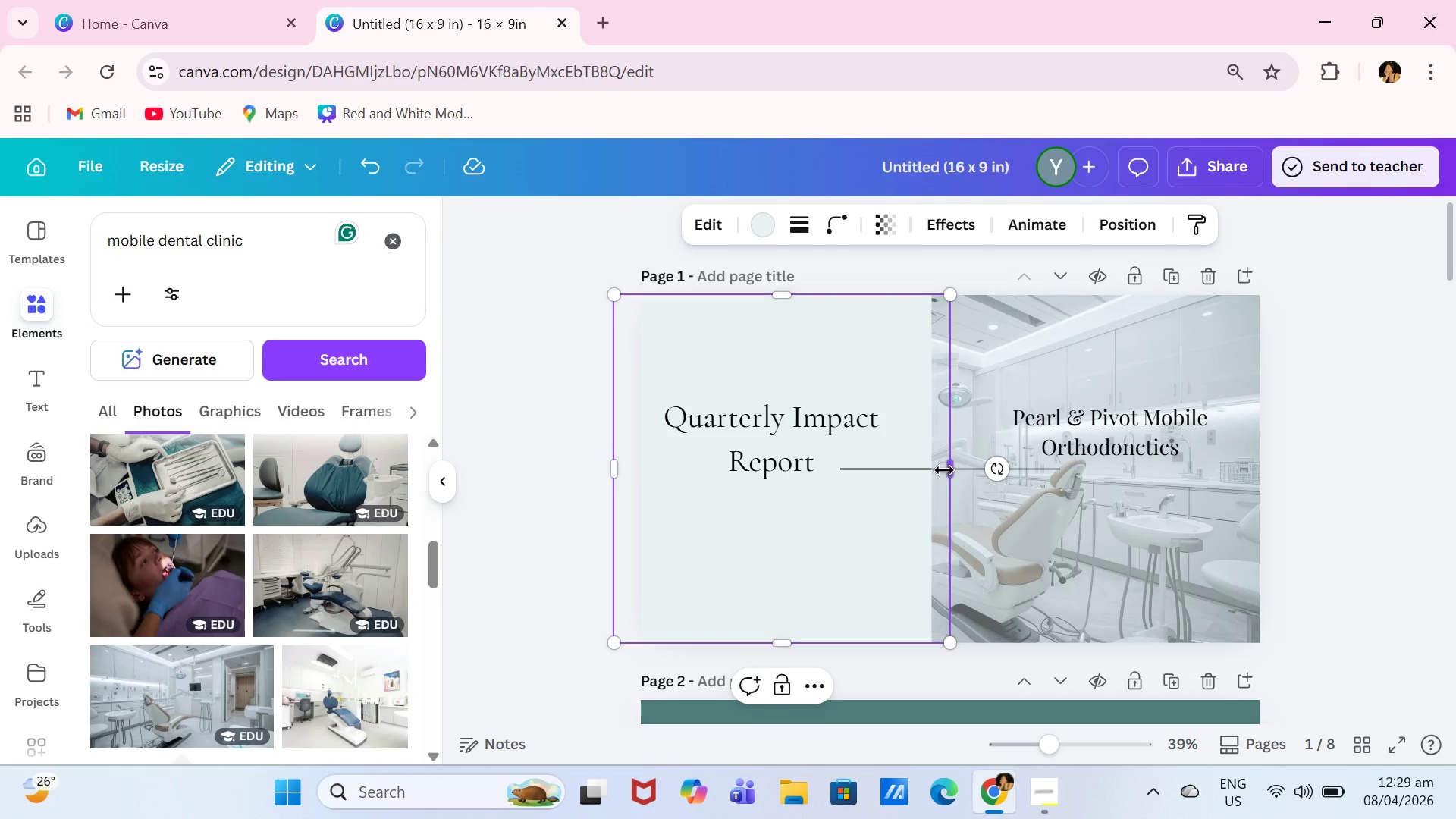 
left_click_drag(start_coordinate=[946, 470], to_coordinate=[932, 469])
 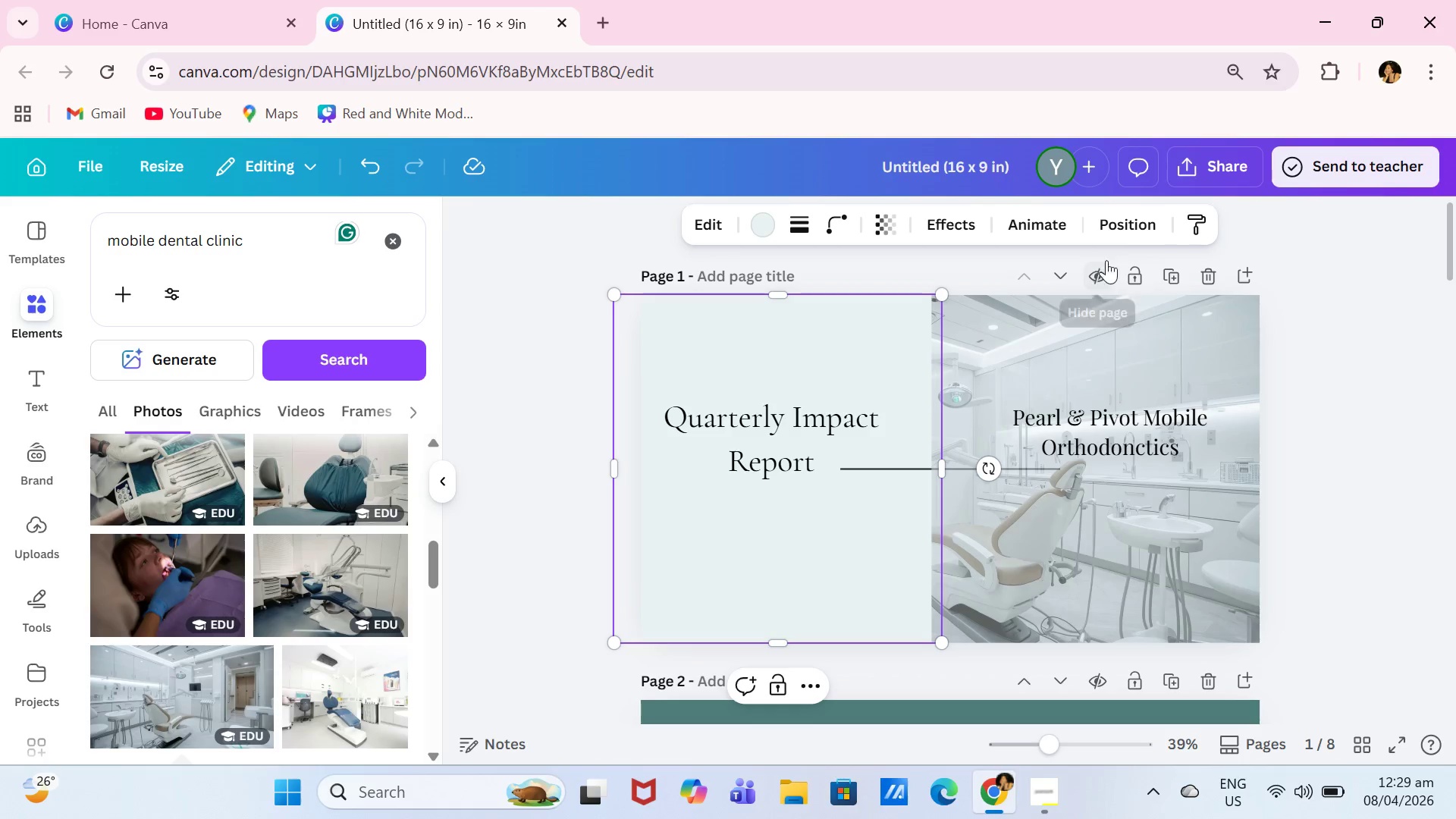 
left_click([1128, 226])
 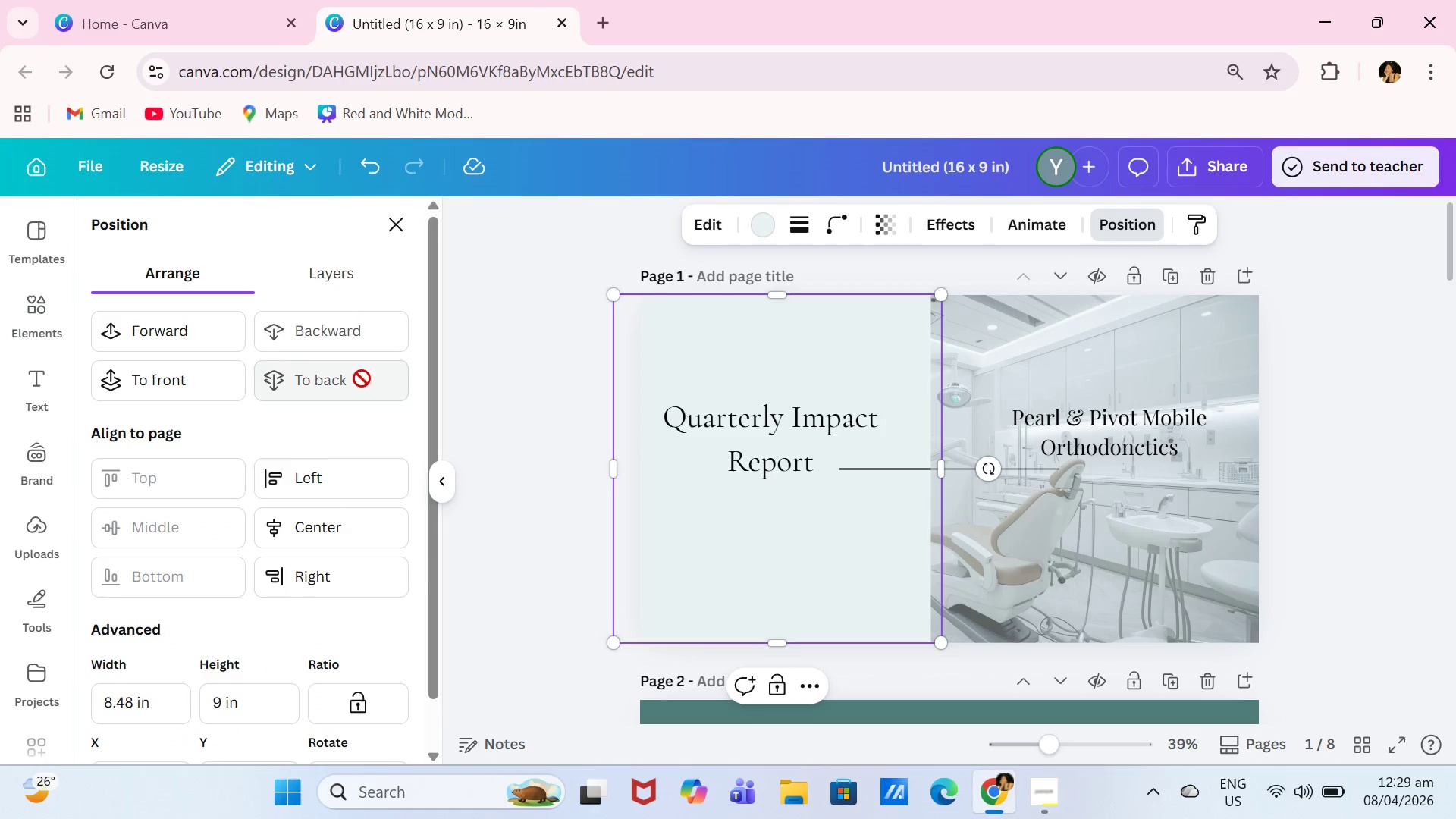 
left_click([1075, 587])
 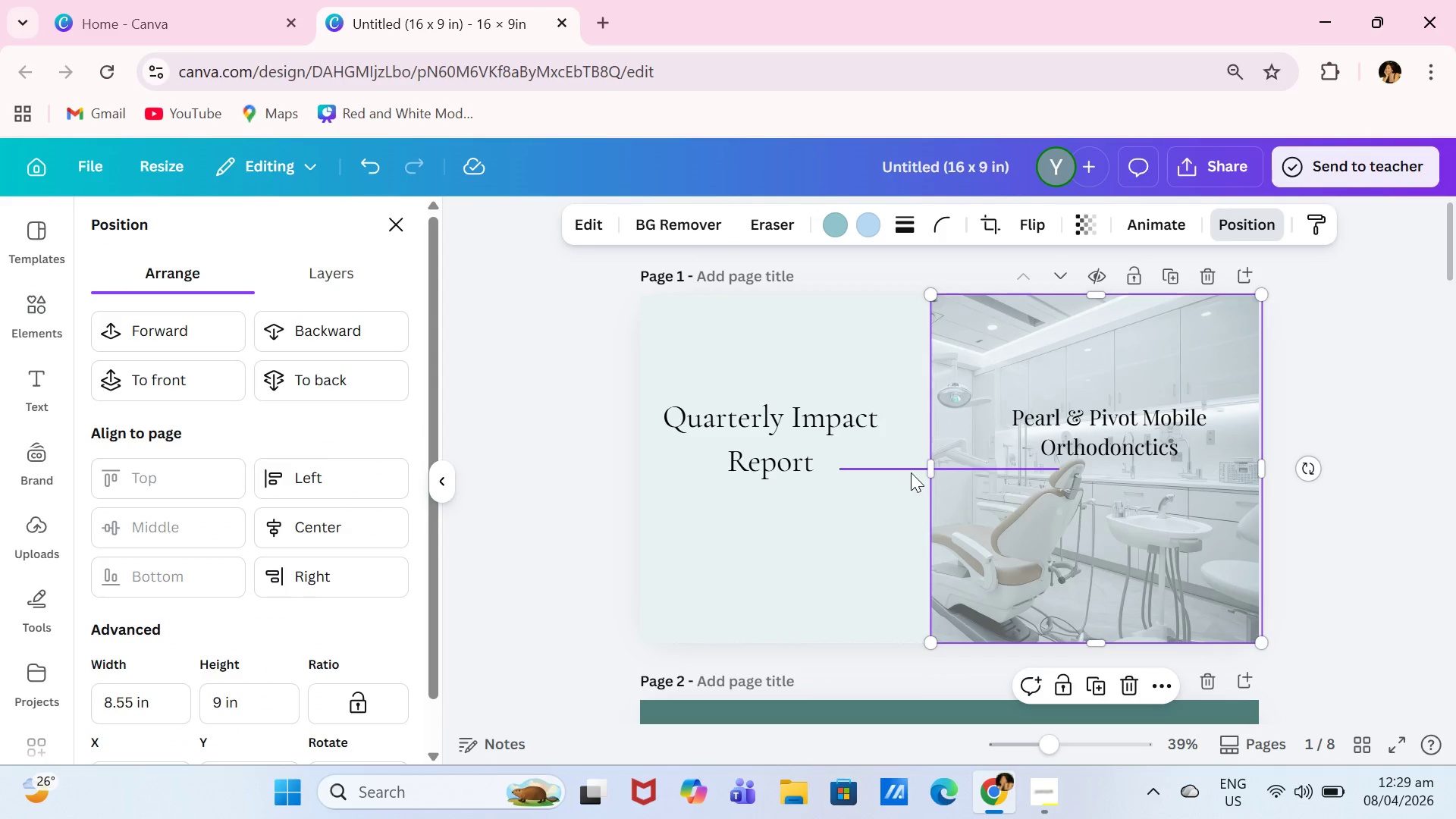 
left_click([910, 467])
 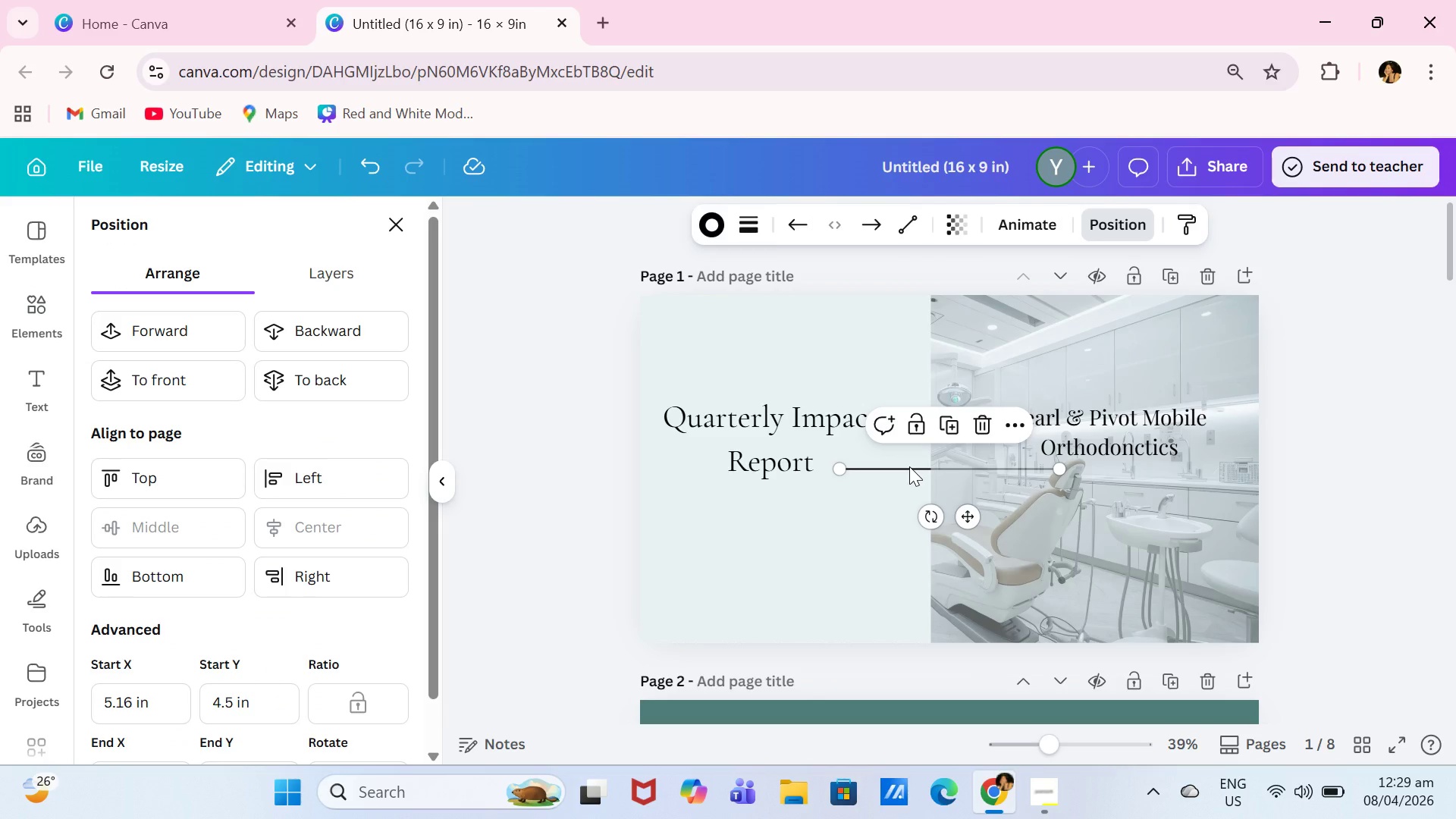 
key(Backspace)
 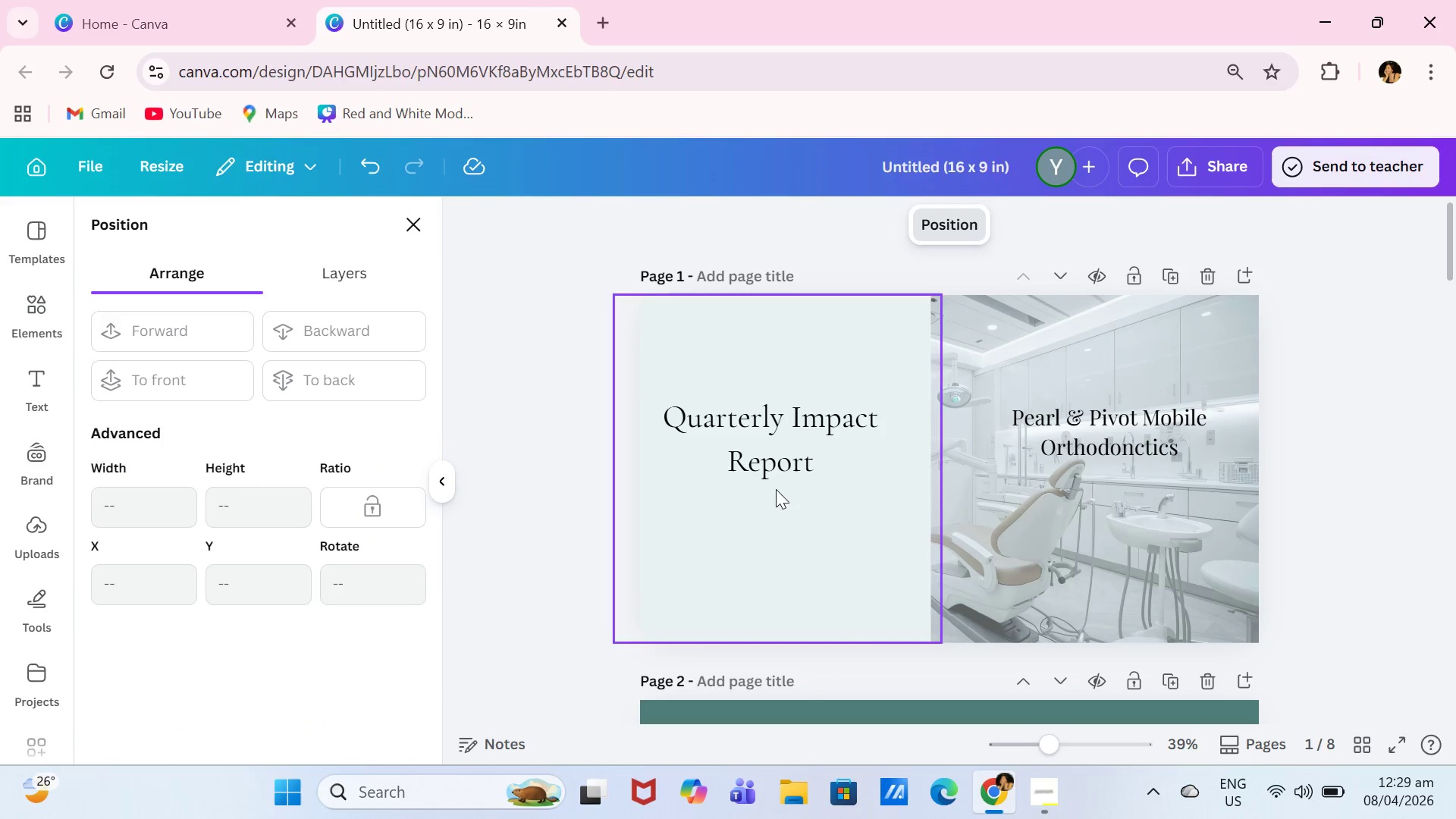 
left_click_drag(start_coordinate=[800, 436], to_coordinate=[828, 466])
 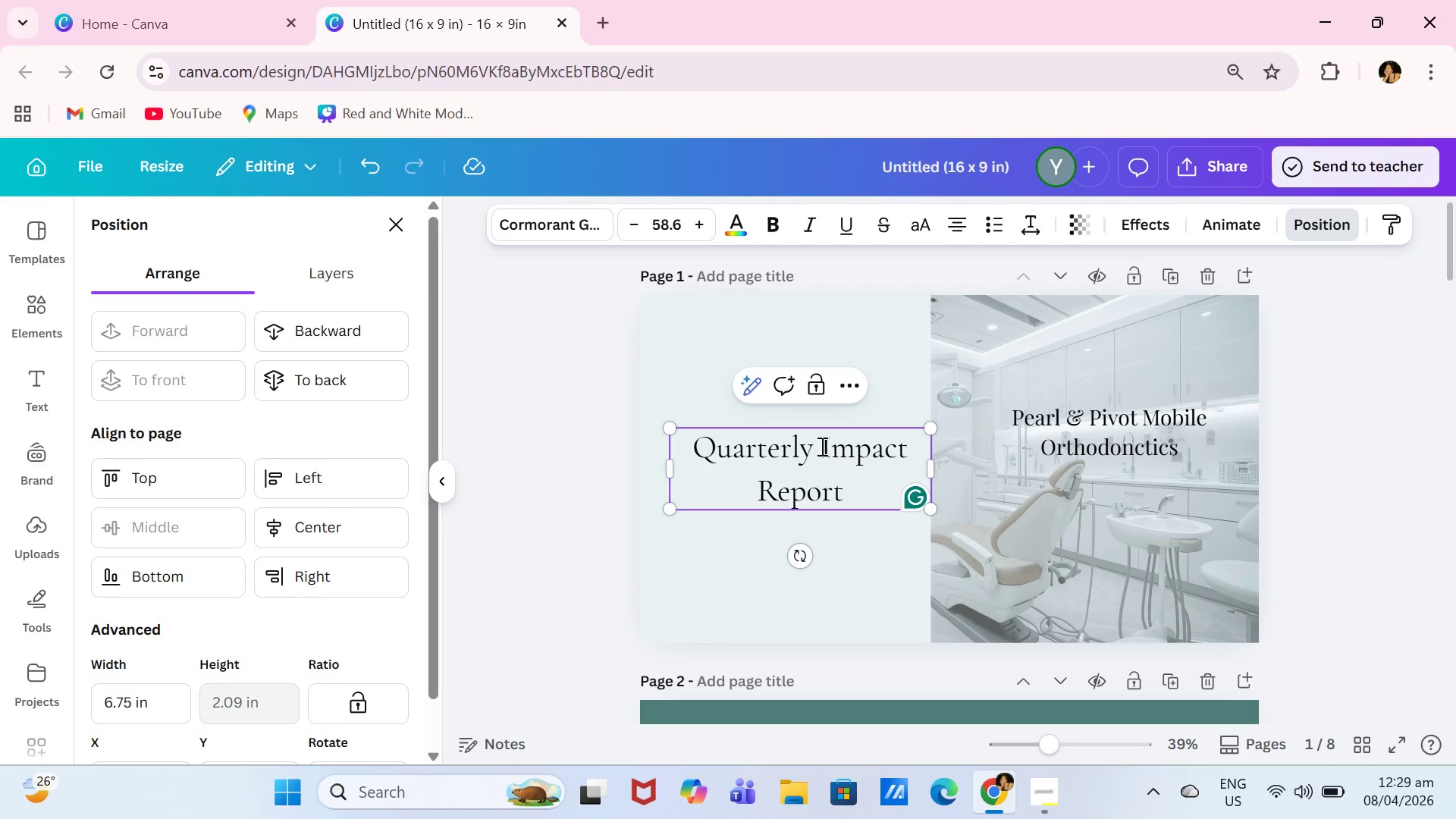 
left_click([814, 457])
 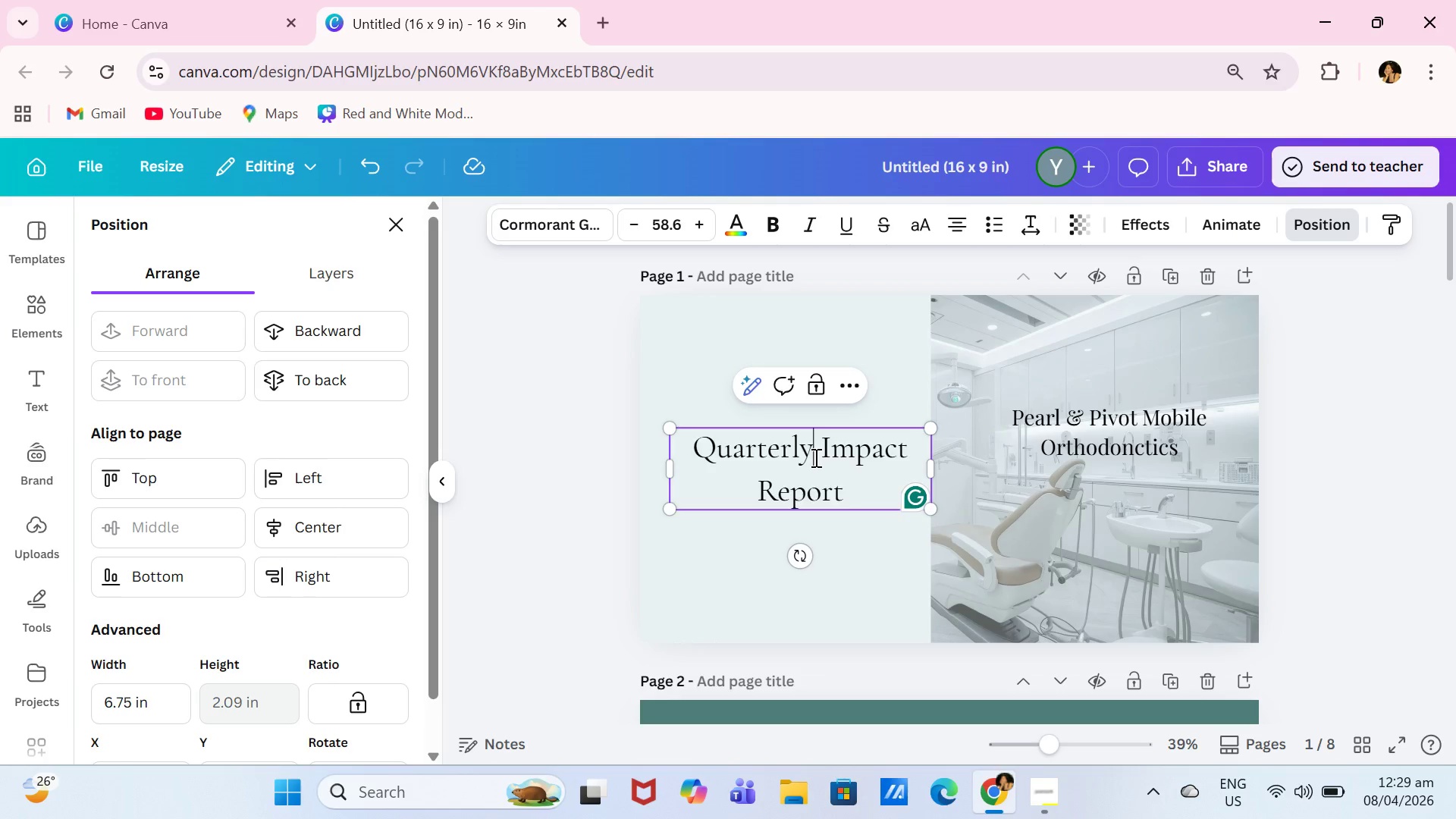 
key(Enter)
 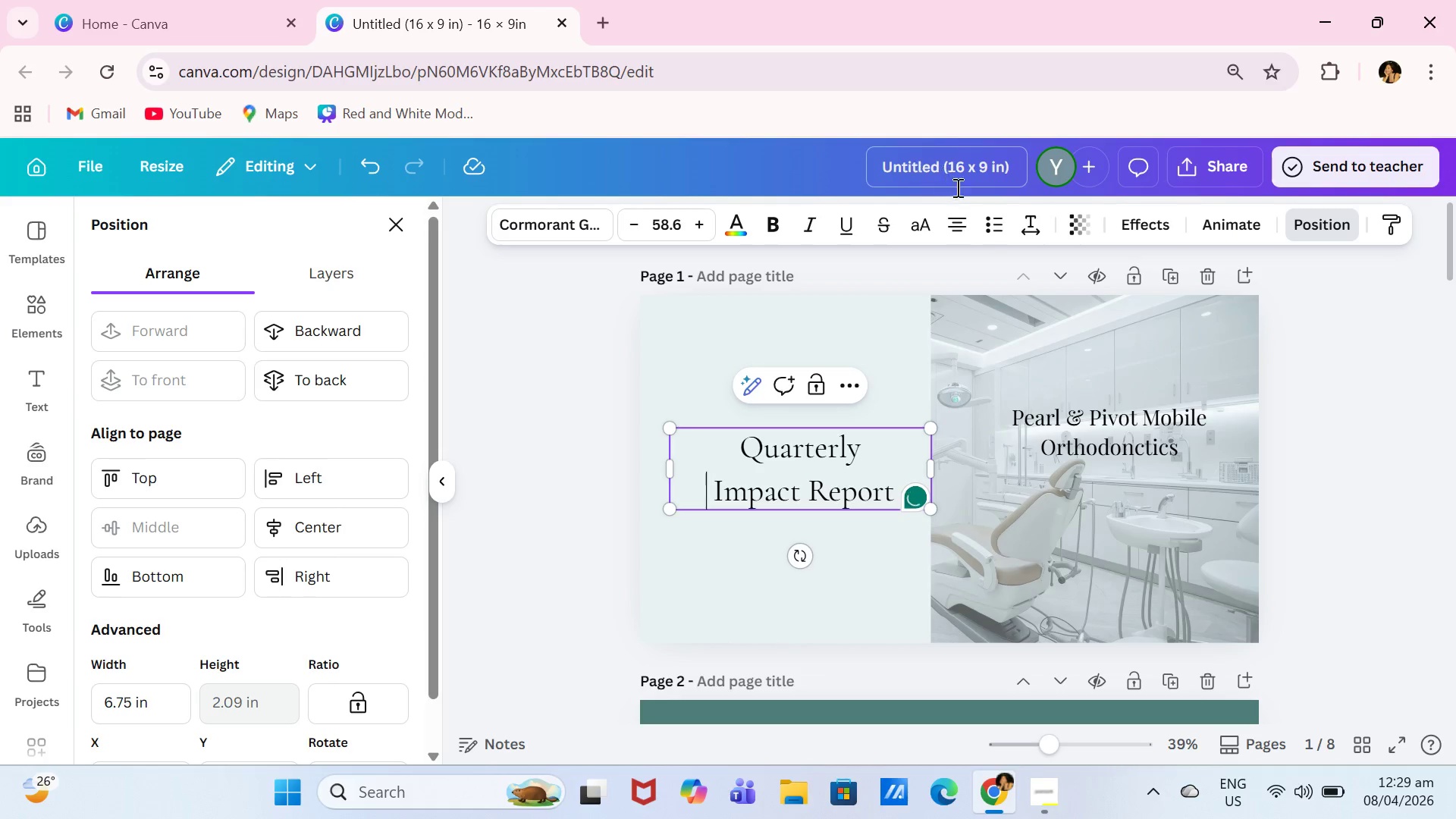 
left_click([995, 227])
 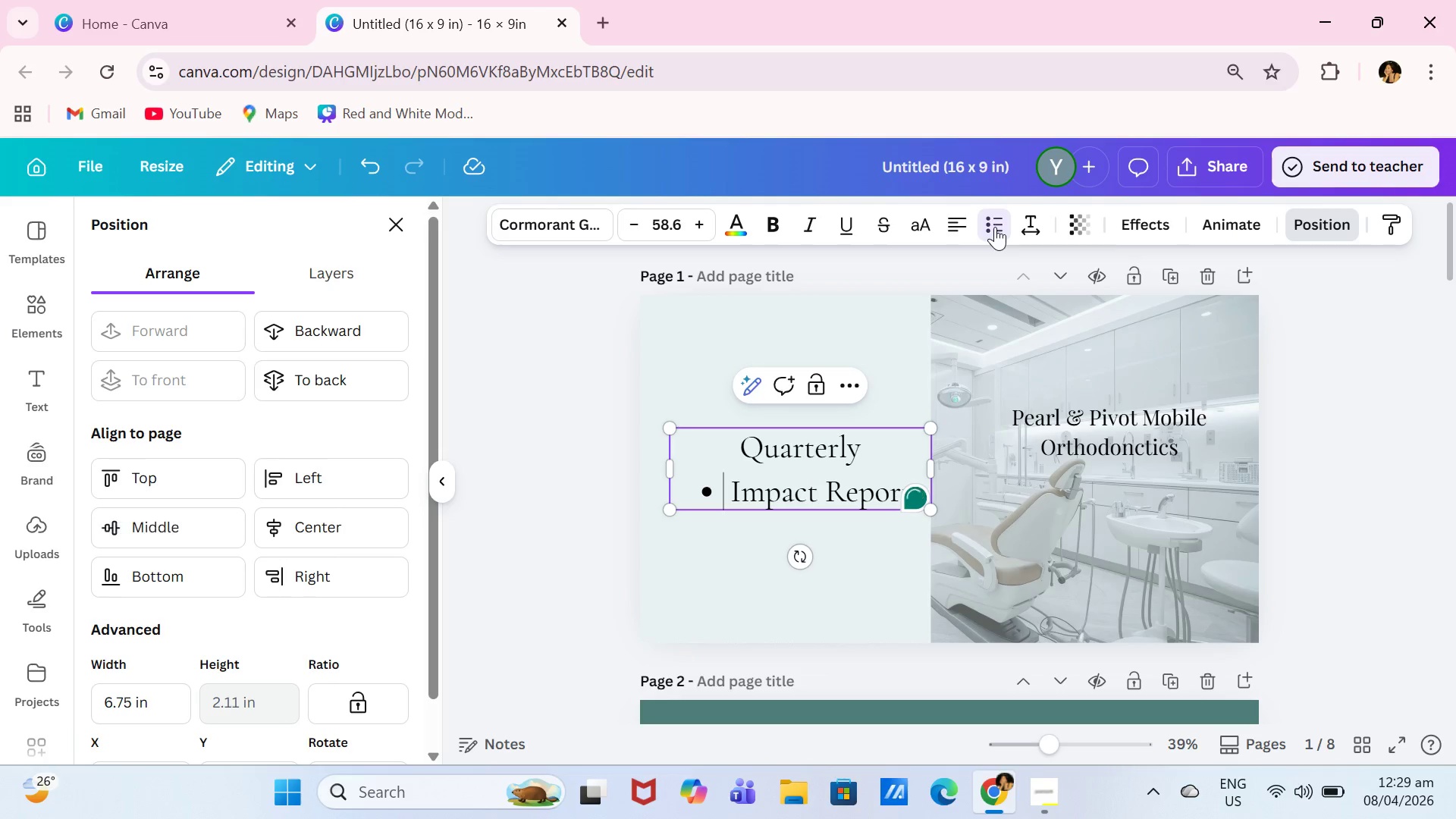 
left_click([995, 226])
 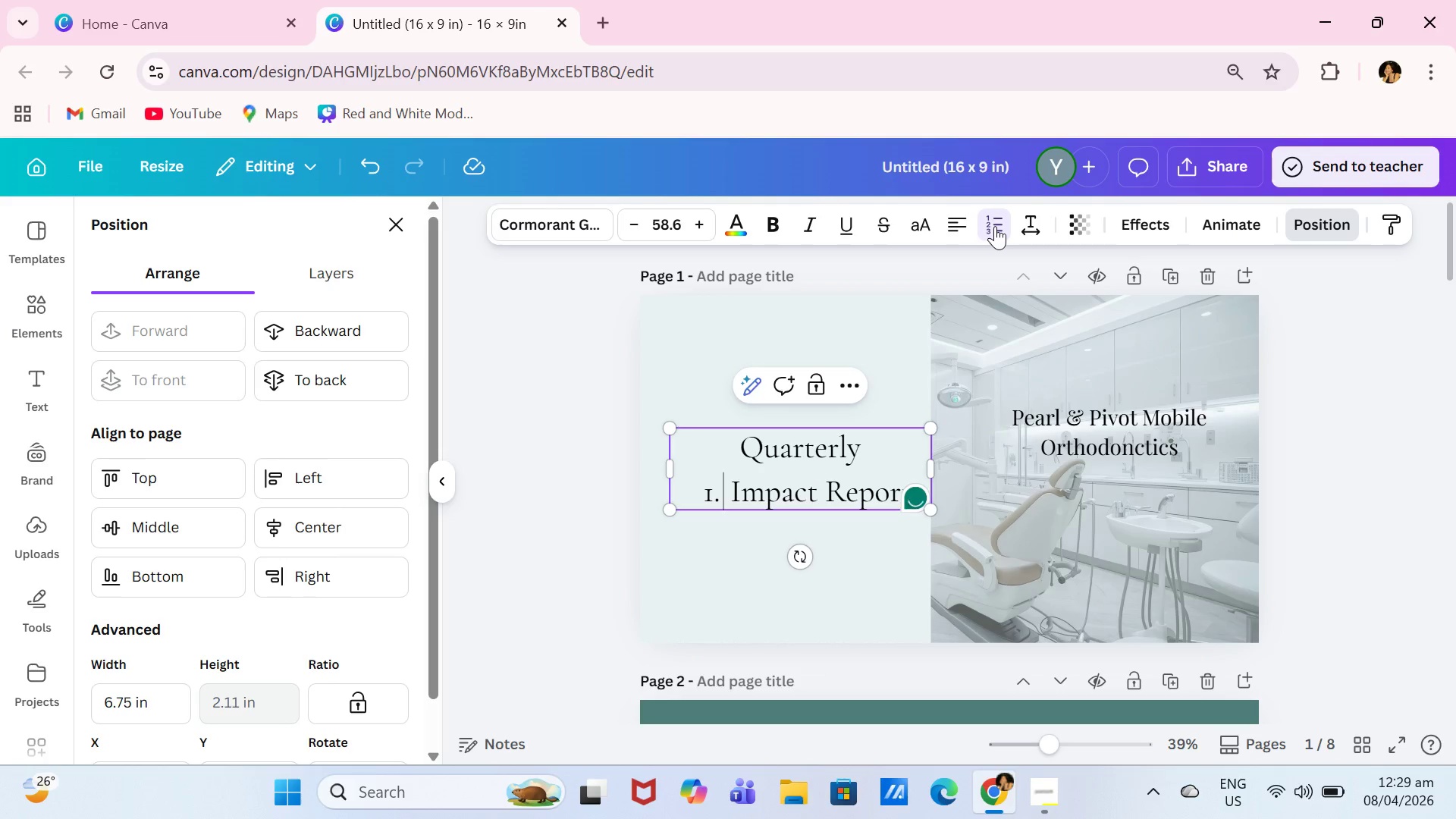 
left_click([995, 226])
 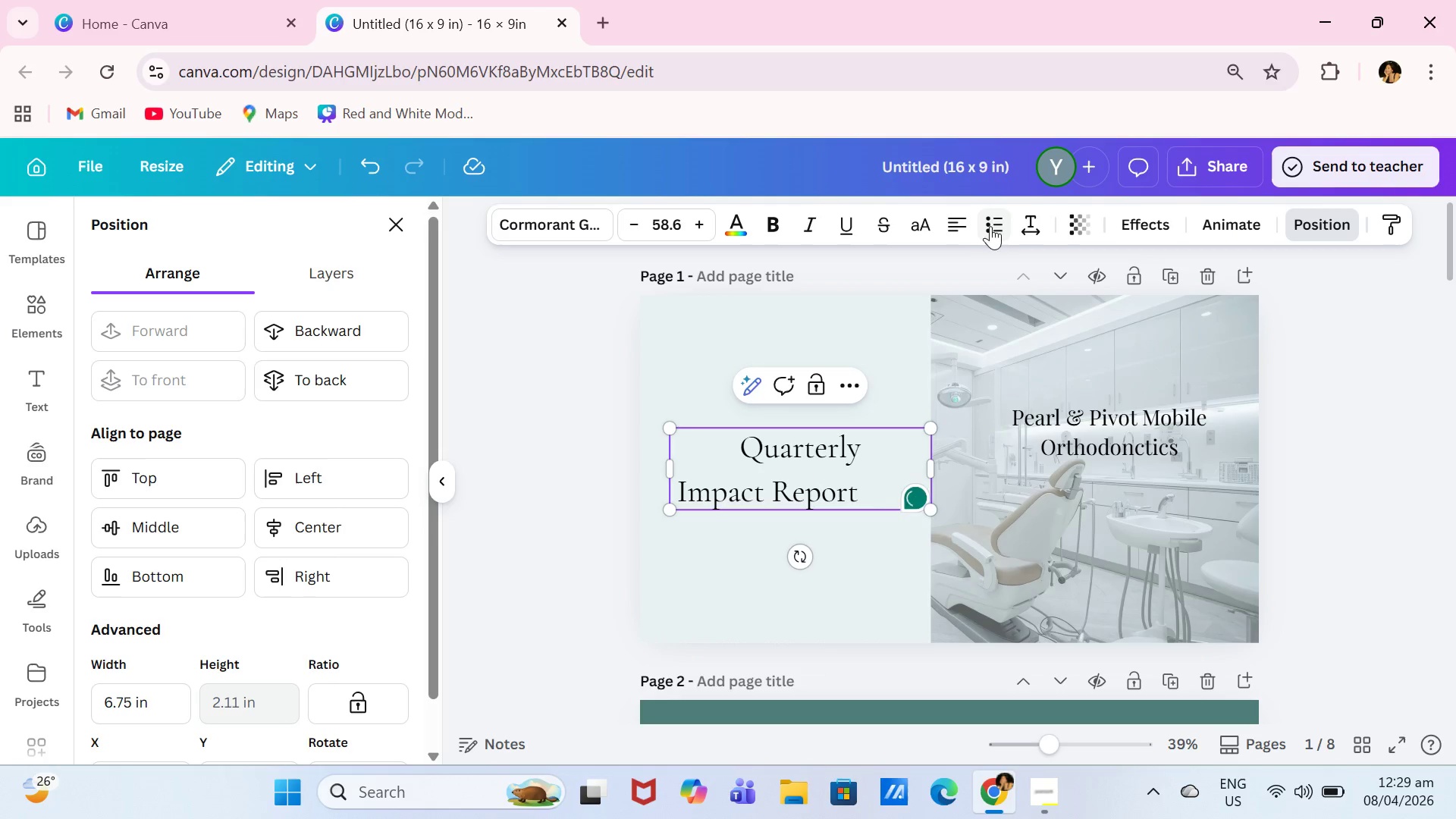 
left_click([962, 222])
 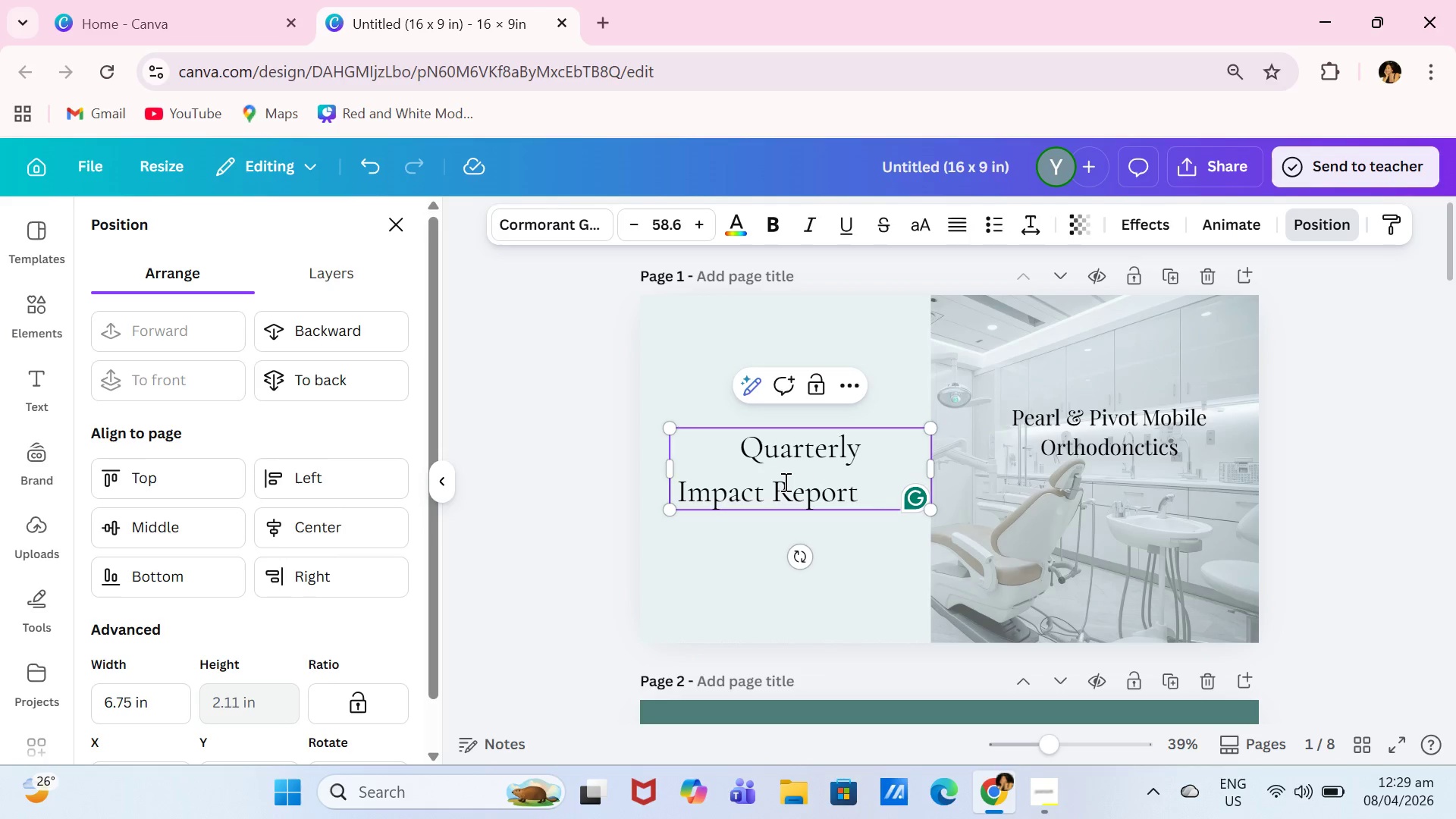 
key(Control+ControlLeft)
 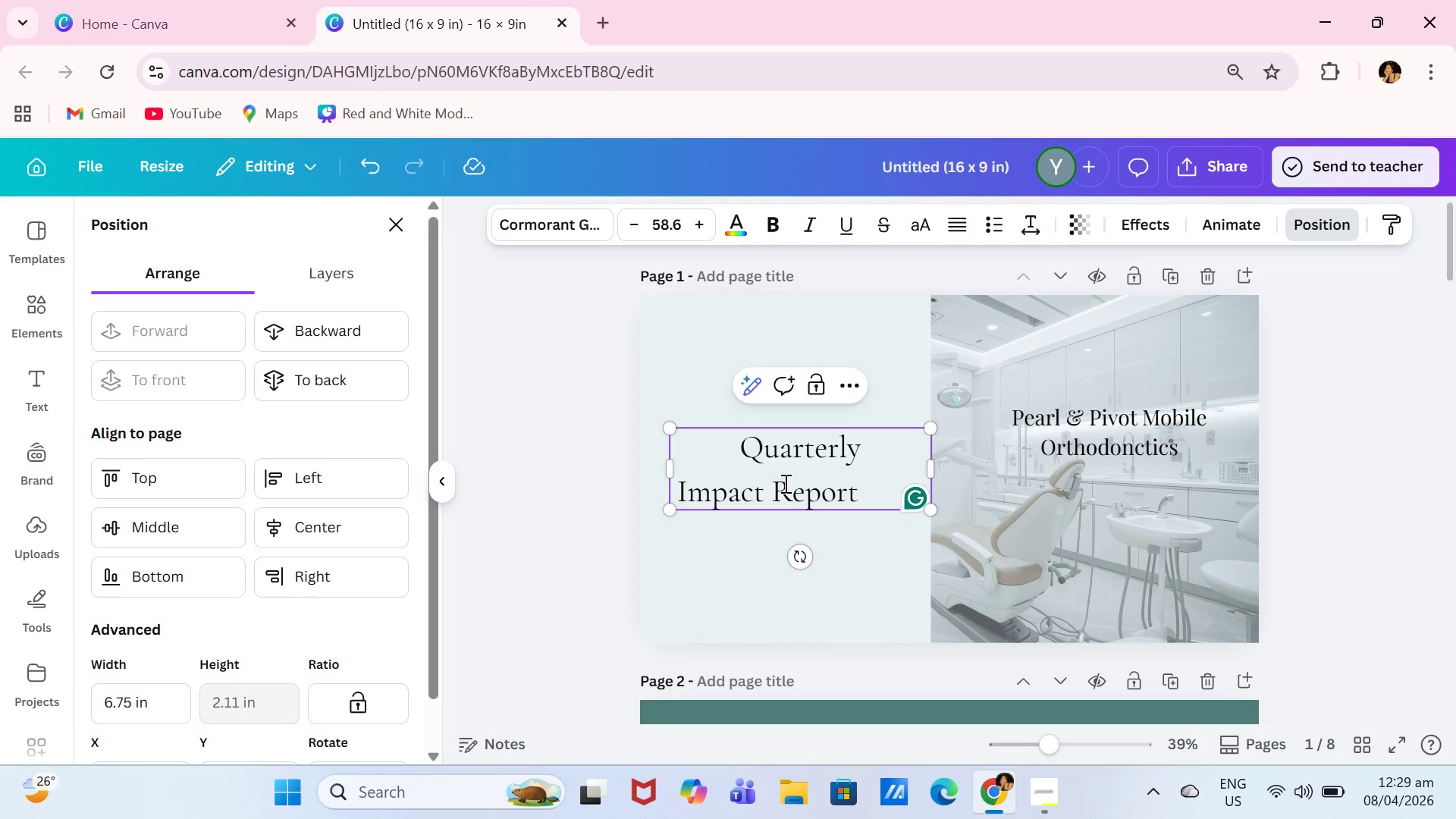 
key(Control+ControlLeft)
 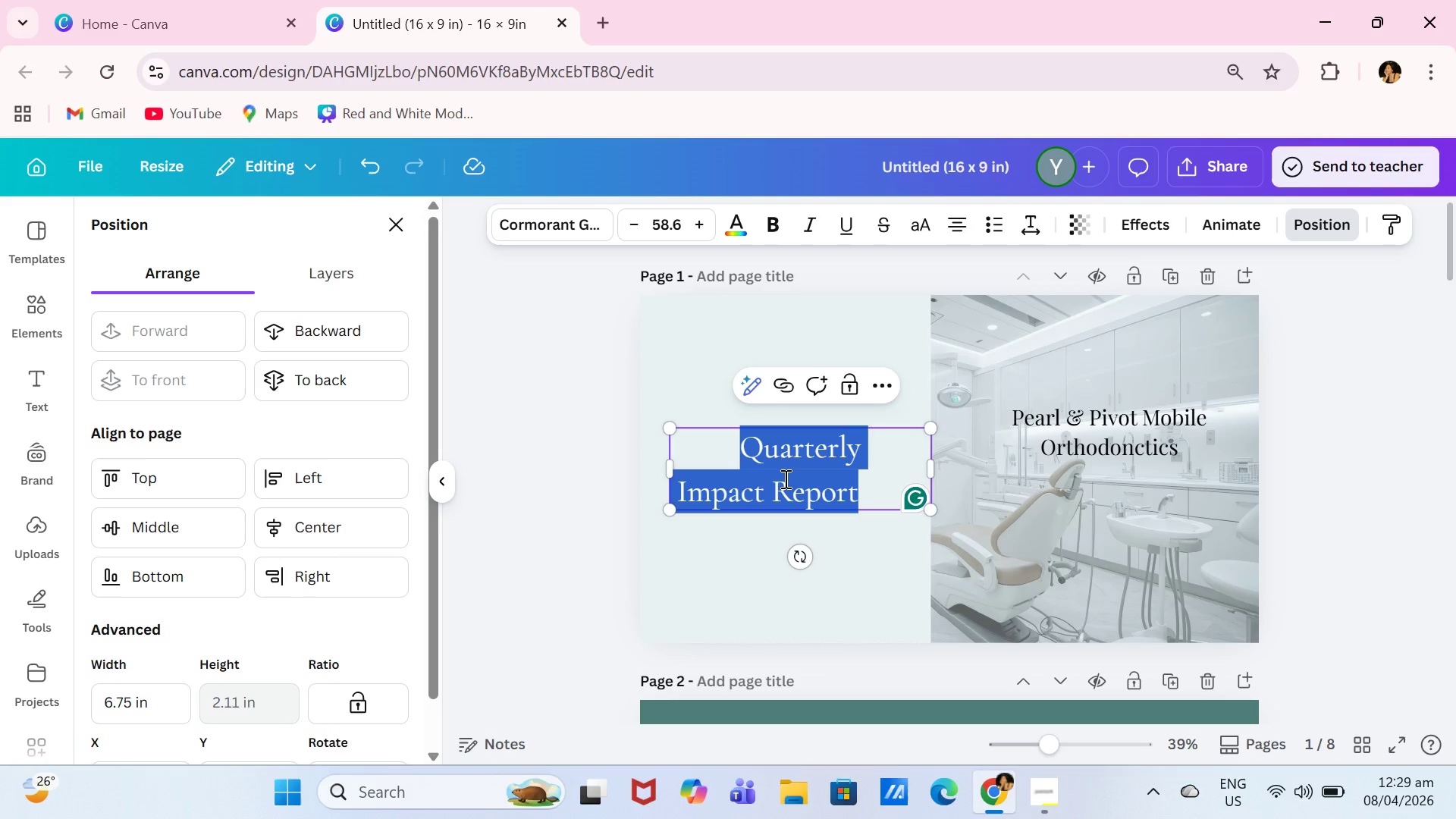 
key(Control+A)
 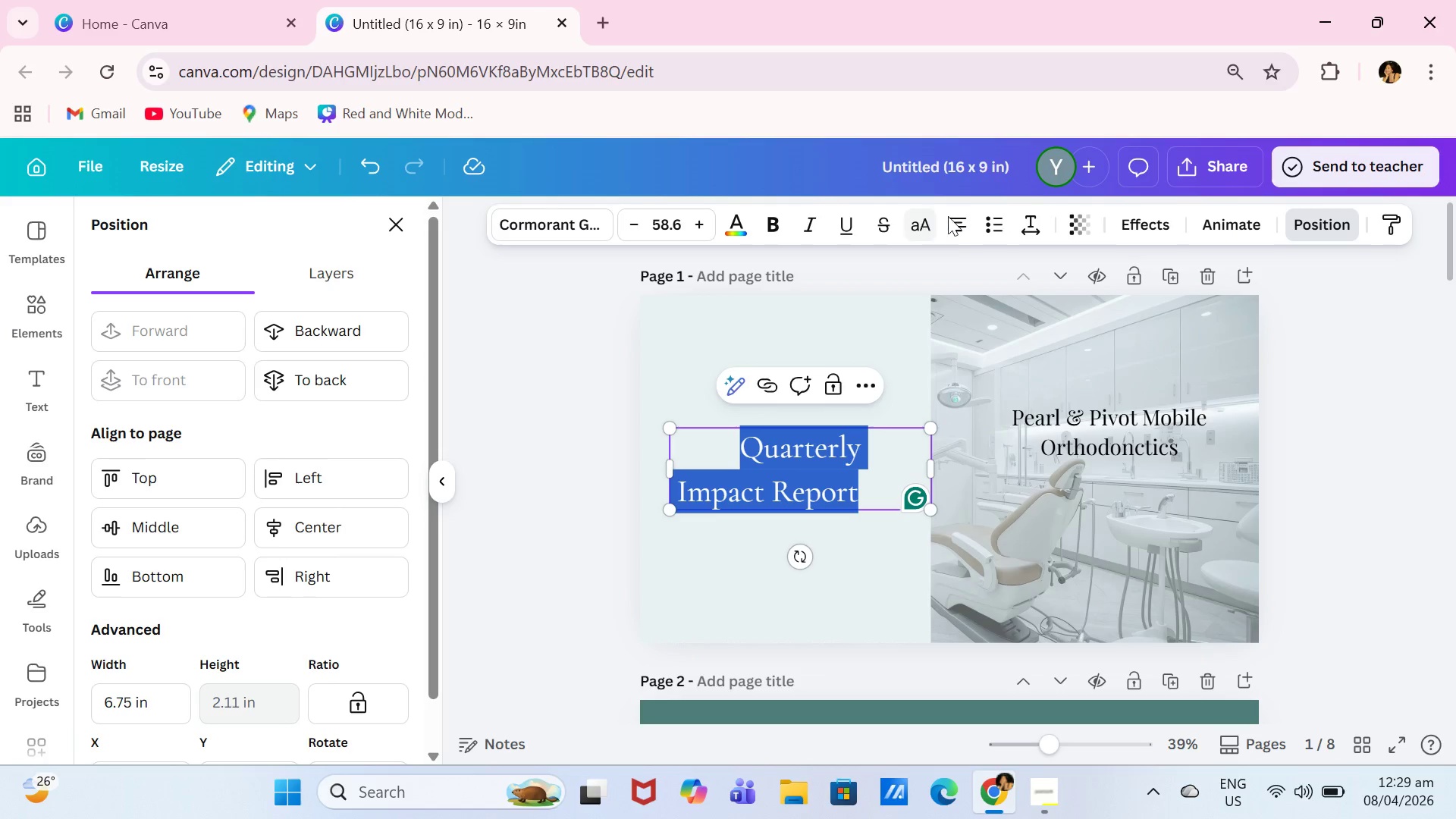 
left_click([960, 221])
 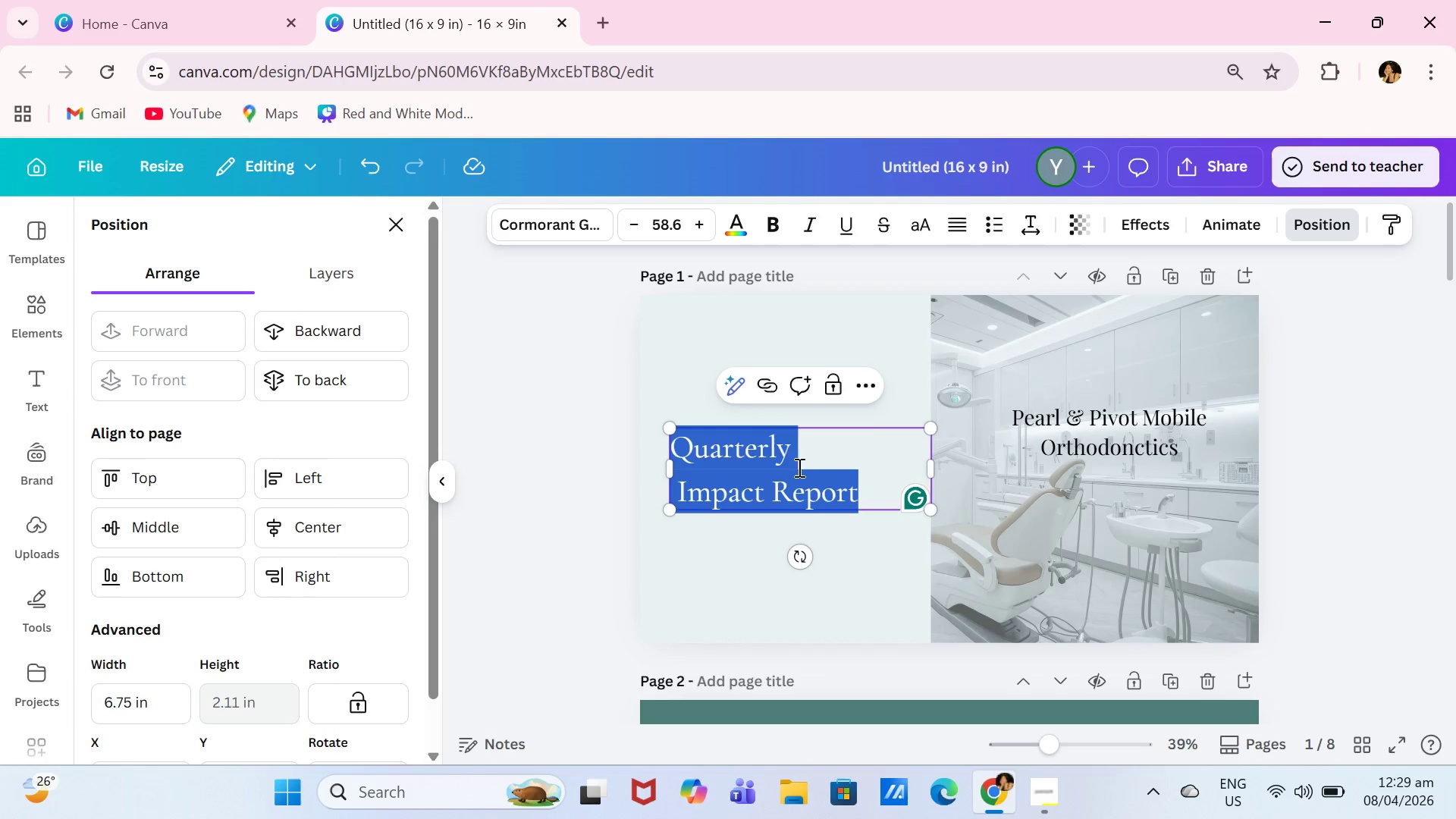 
left_click([786, 499])
 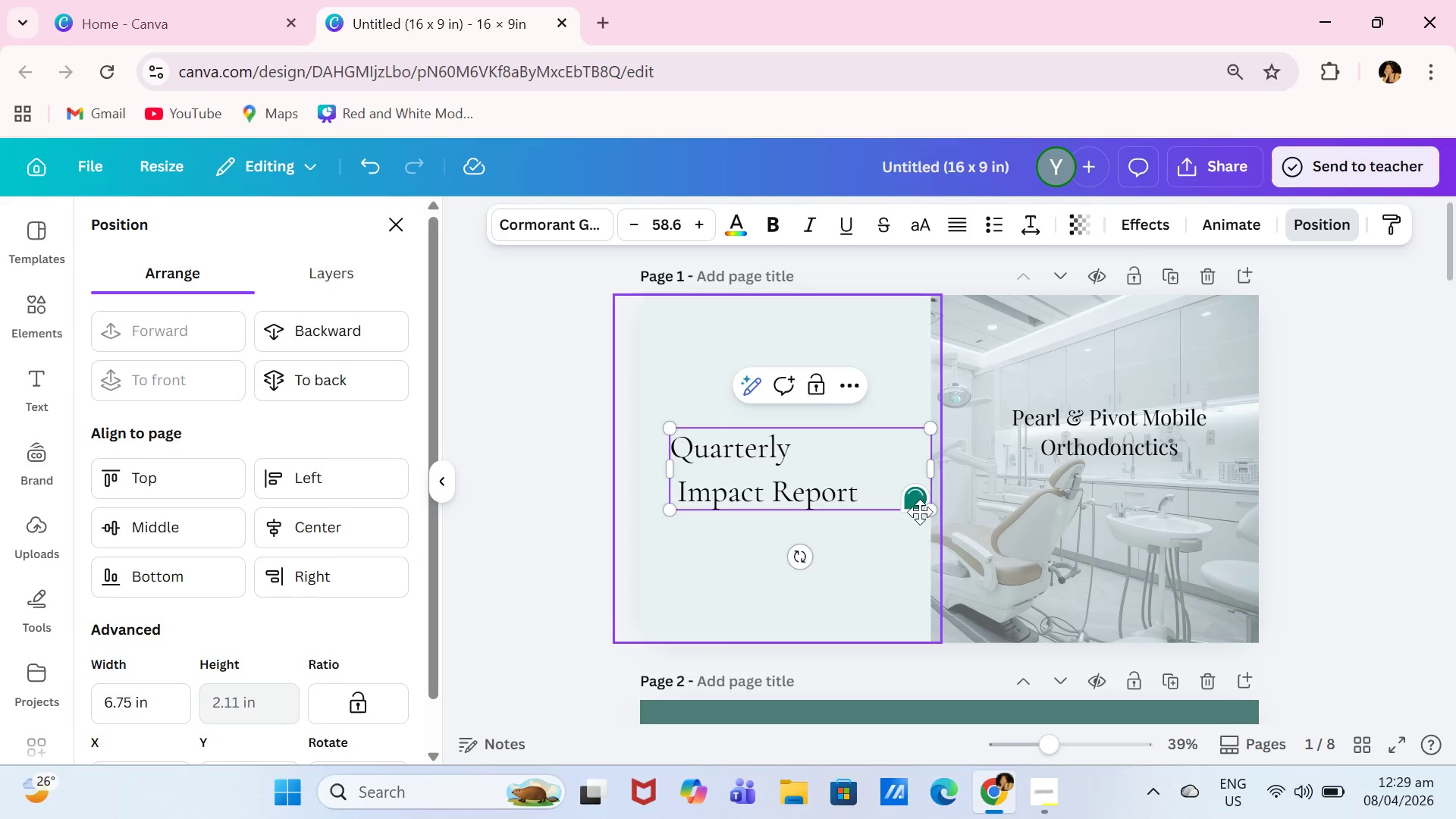 
left_click_drag(start_coordinate=[933, 513], to_coordinate=[1125, 583])
 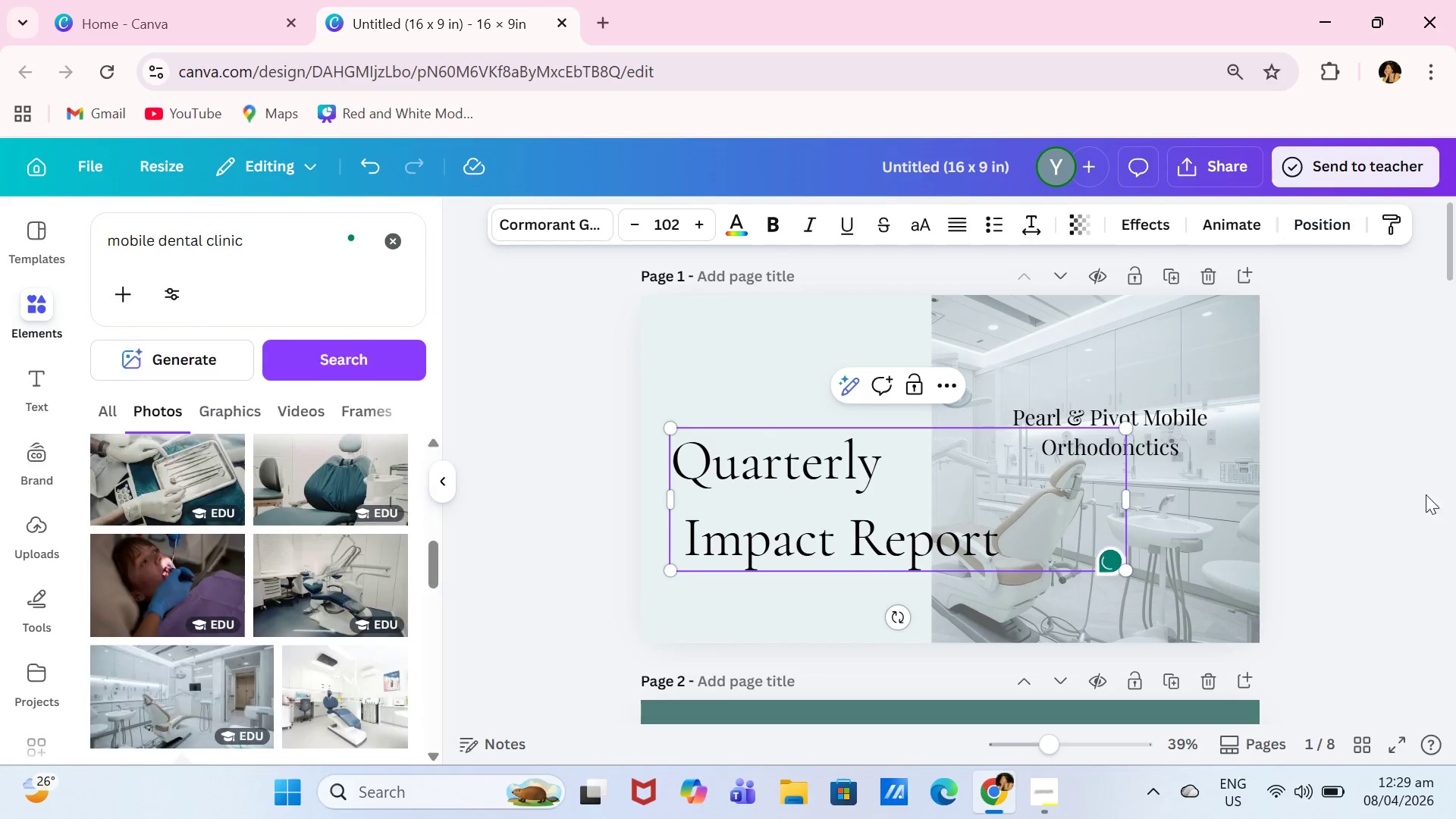 
left_click([1366, 483])
 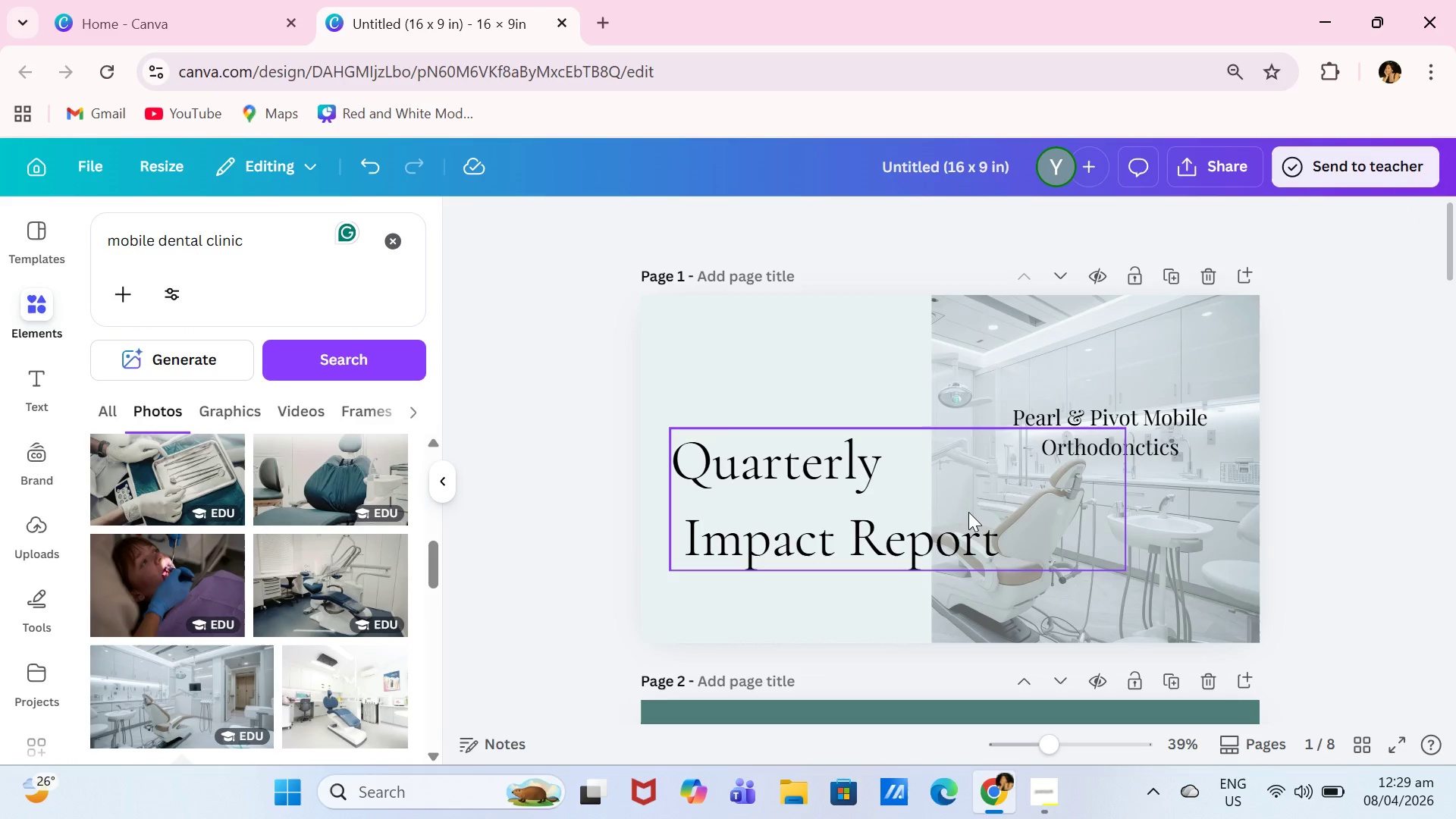 
left_click_drag(start_coordinate=[968, 512], to_coordinate=[975, 485])
 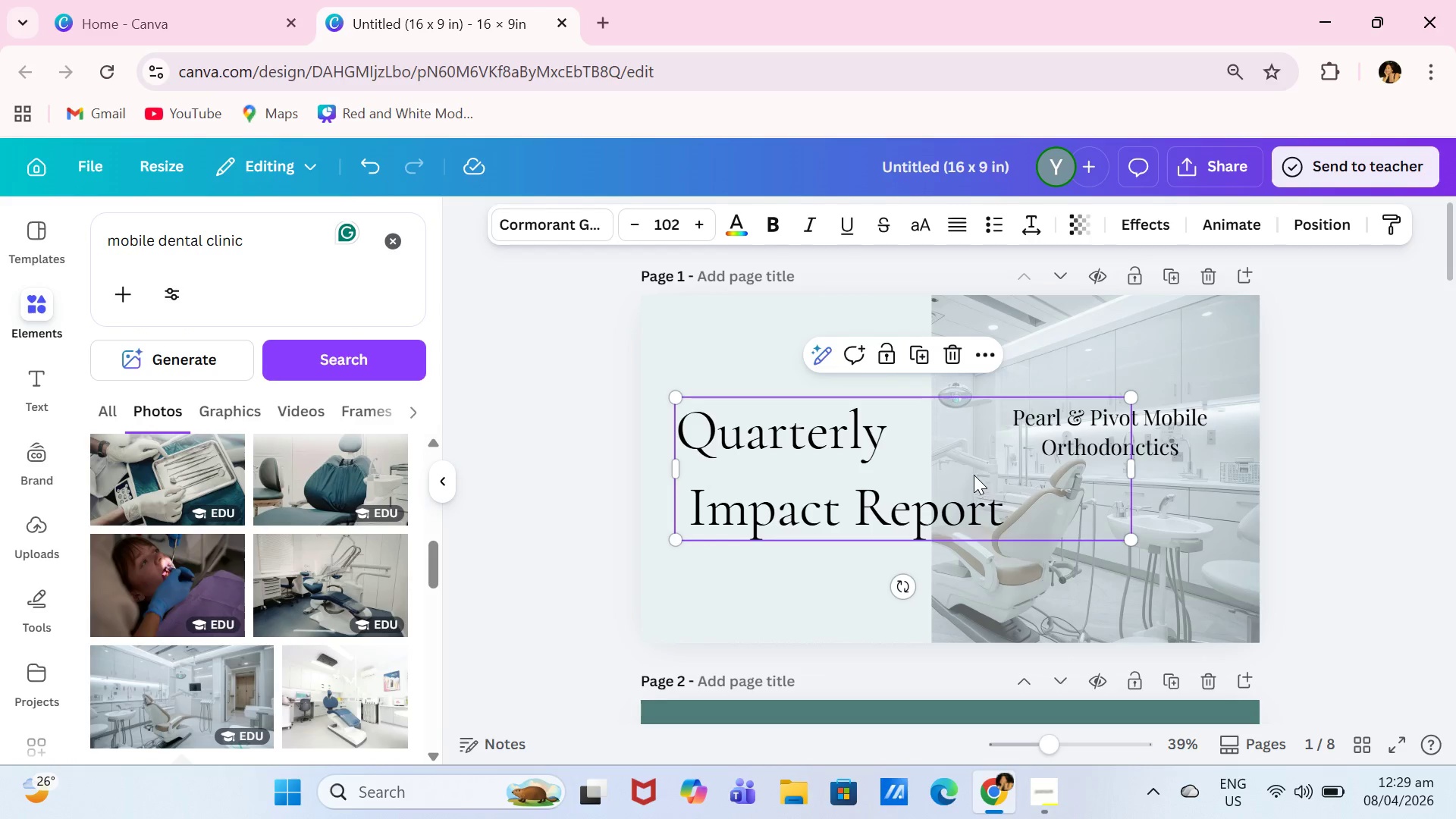 
left_click([974, 475])
 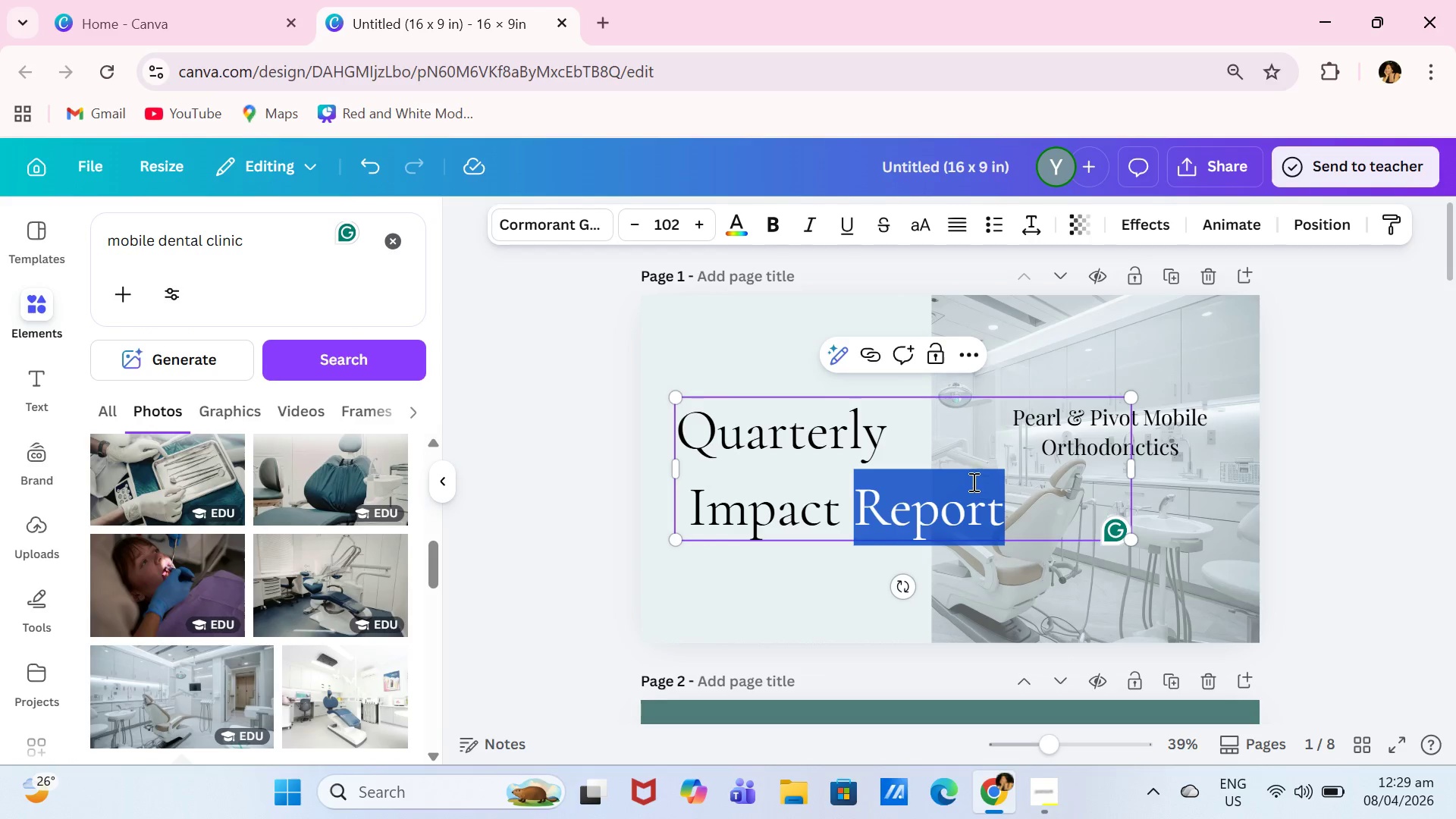 
left_click_drag(start_coordinate=[972, 482], to_coordinate=[964, 479])
 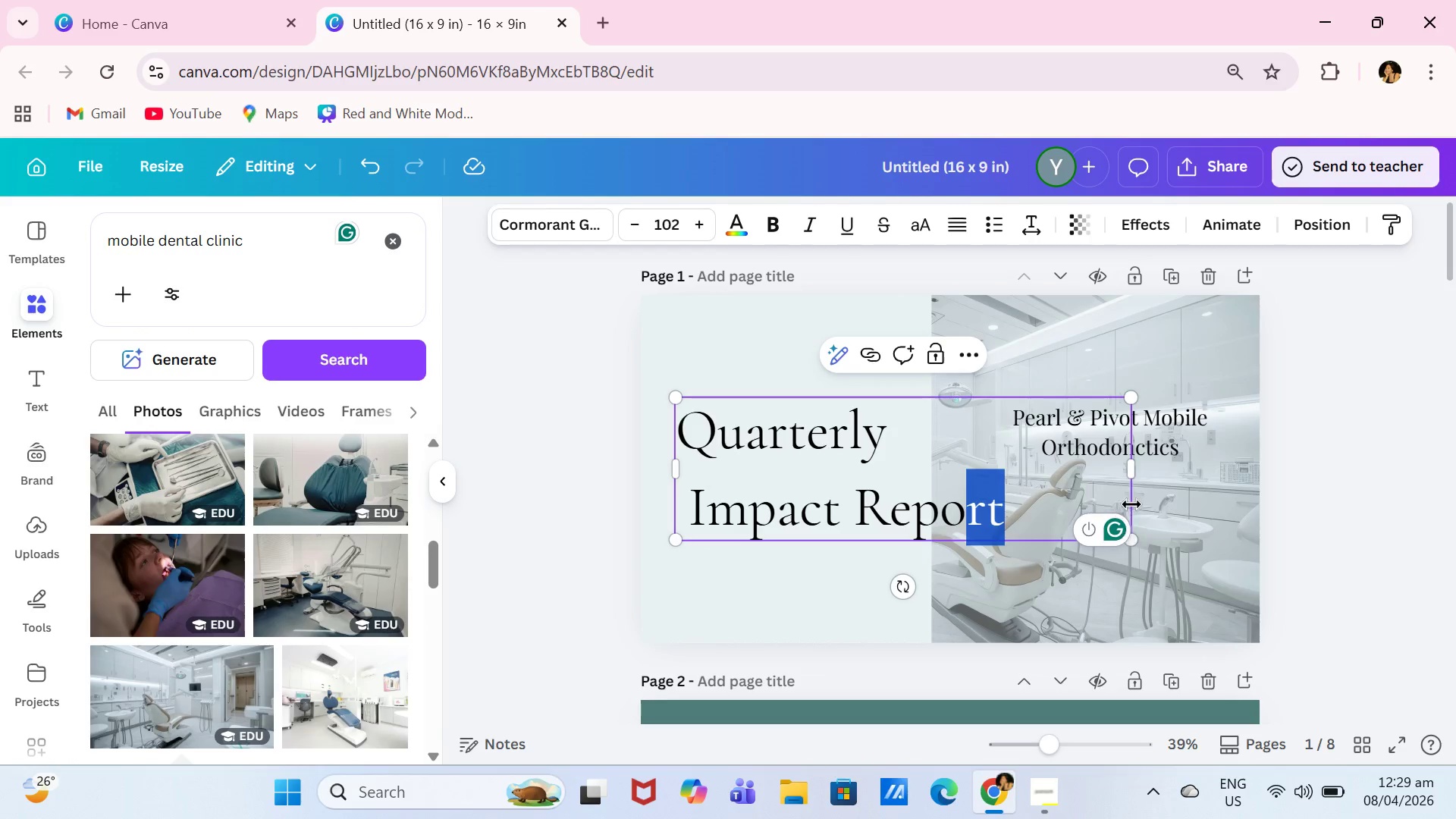 
left_click_drag(start_coordinate=[1137, 480], to_coordinate=[1044, 479])
 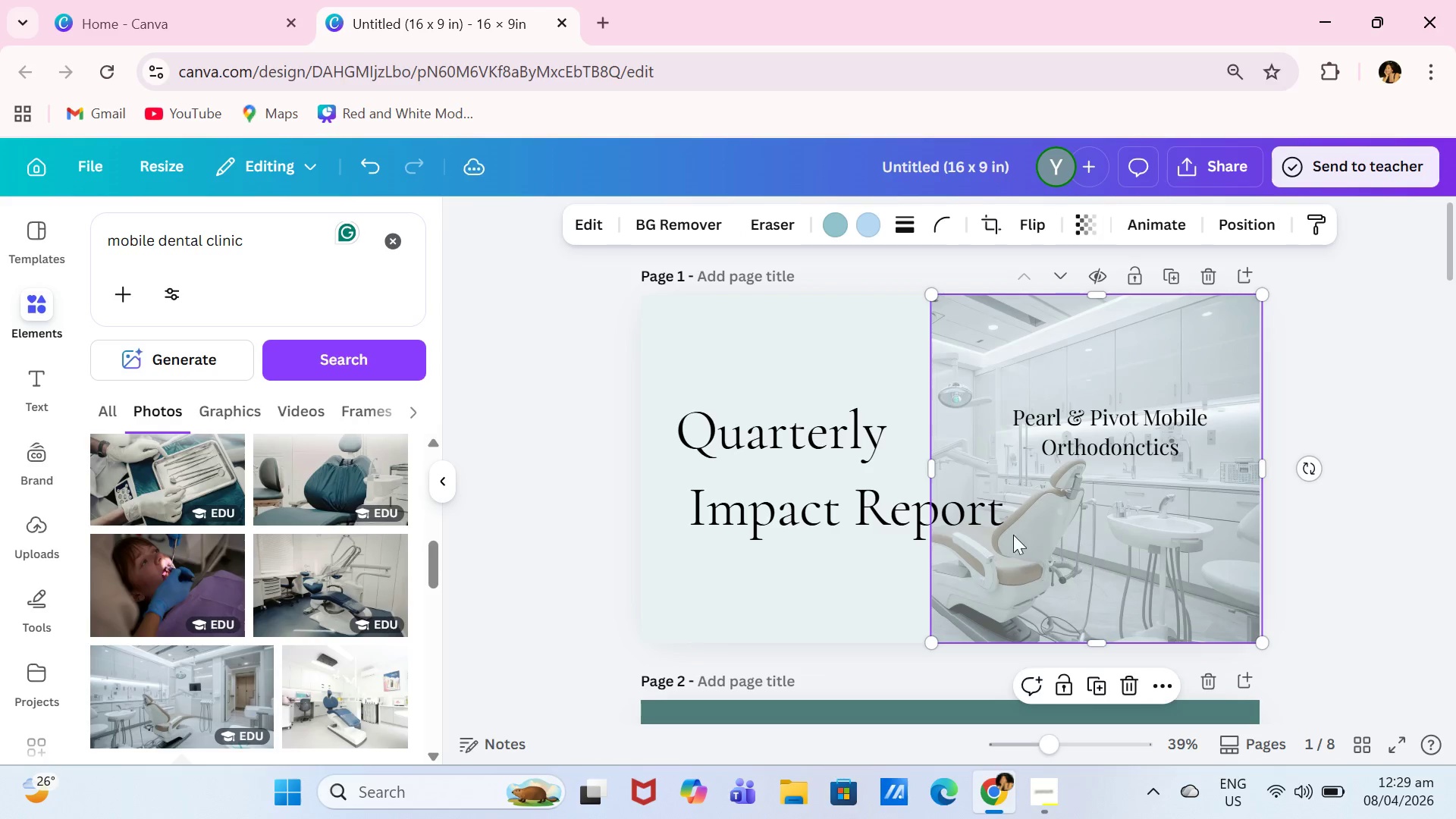 
double_click([990, 526])
 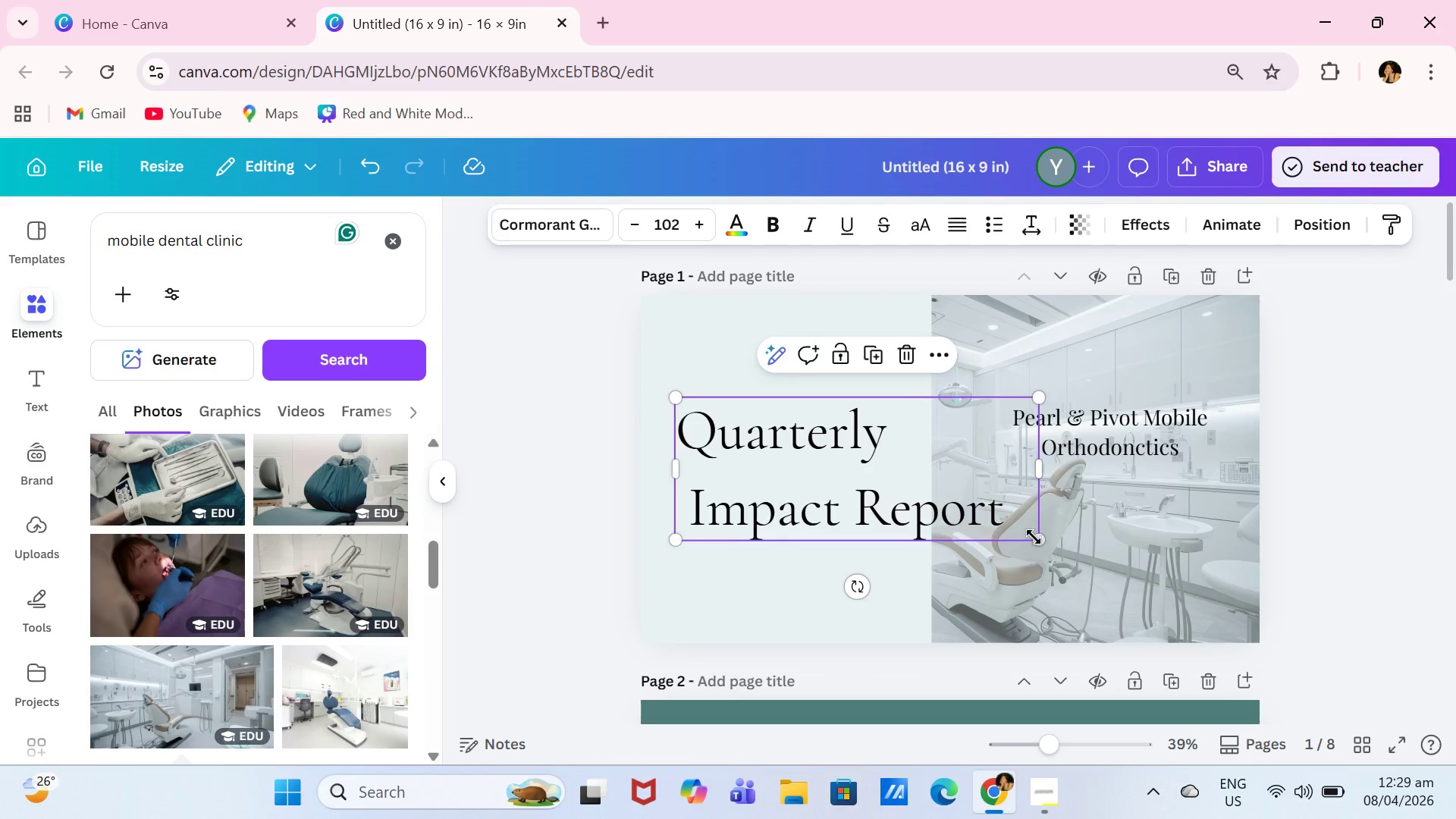 
left_click([1034, 535])
 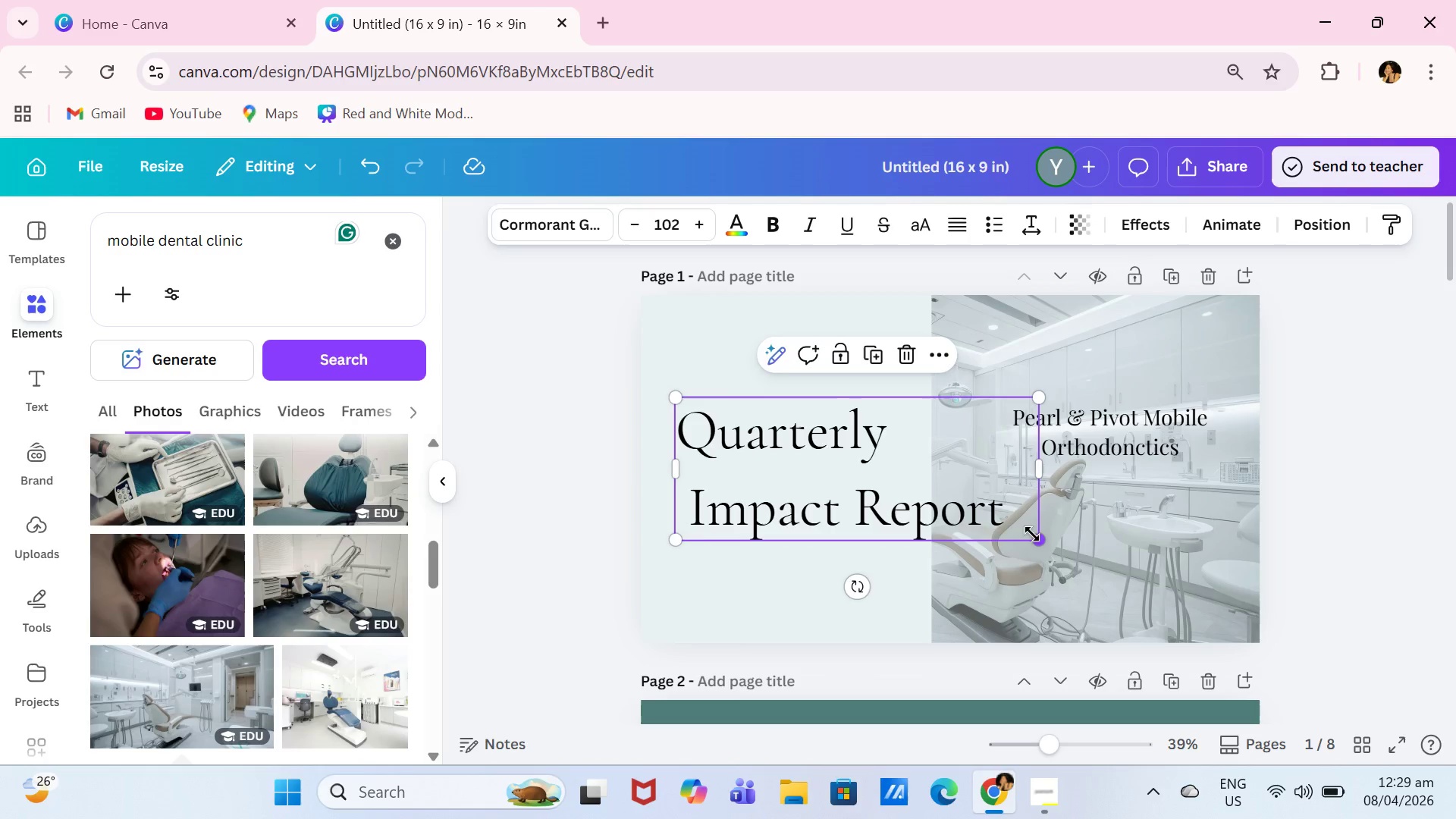 
left_click_drag(start_coordinate=[1032, 534], to_coordinate=[943, 516])
 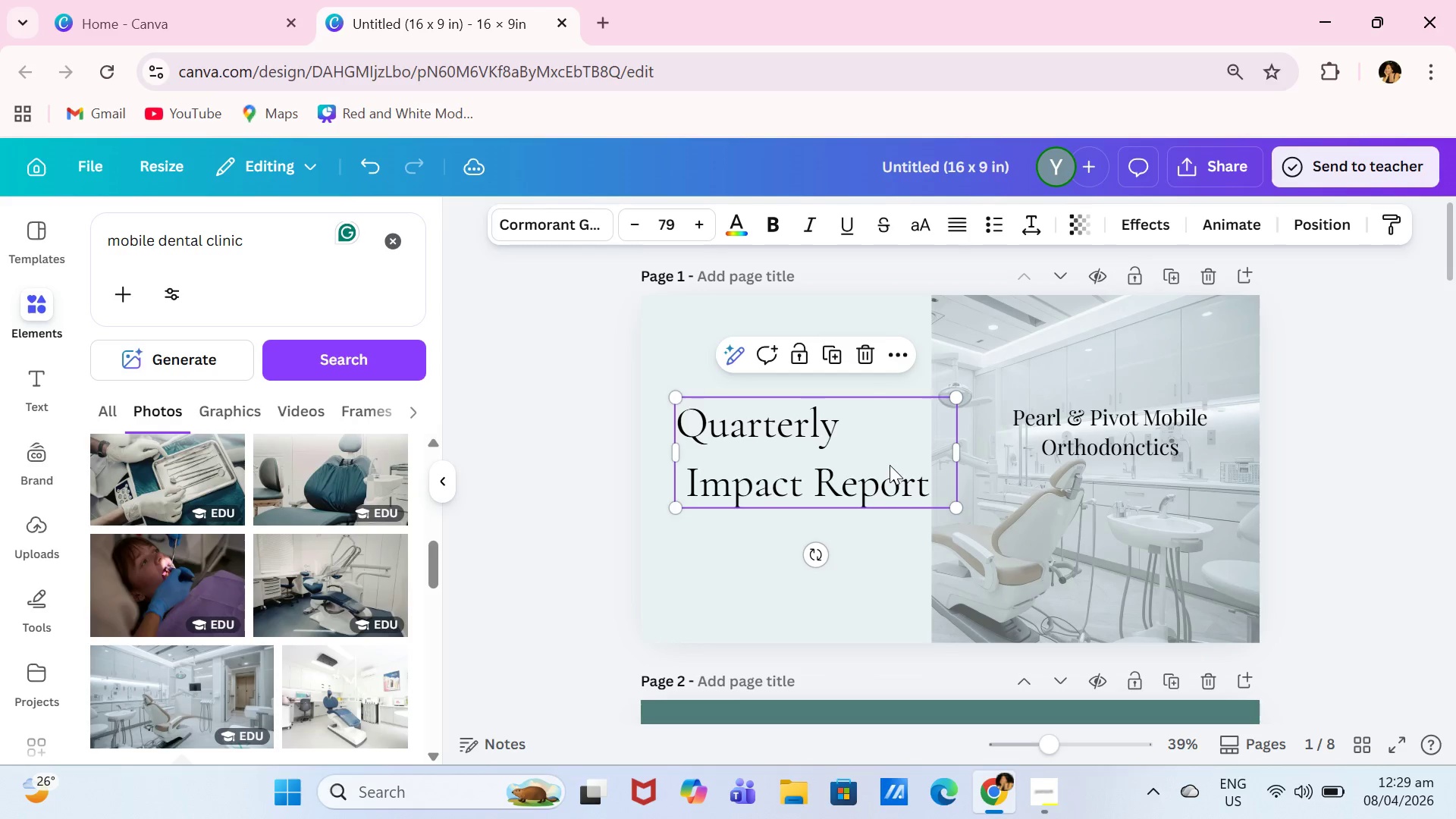 
left_click_drag(start_coordinate=[890, 465], to_coordinate=[871, 467])
 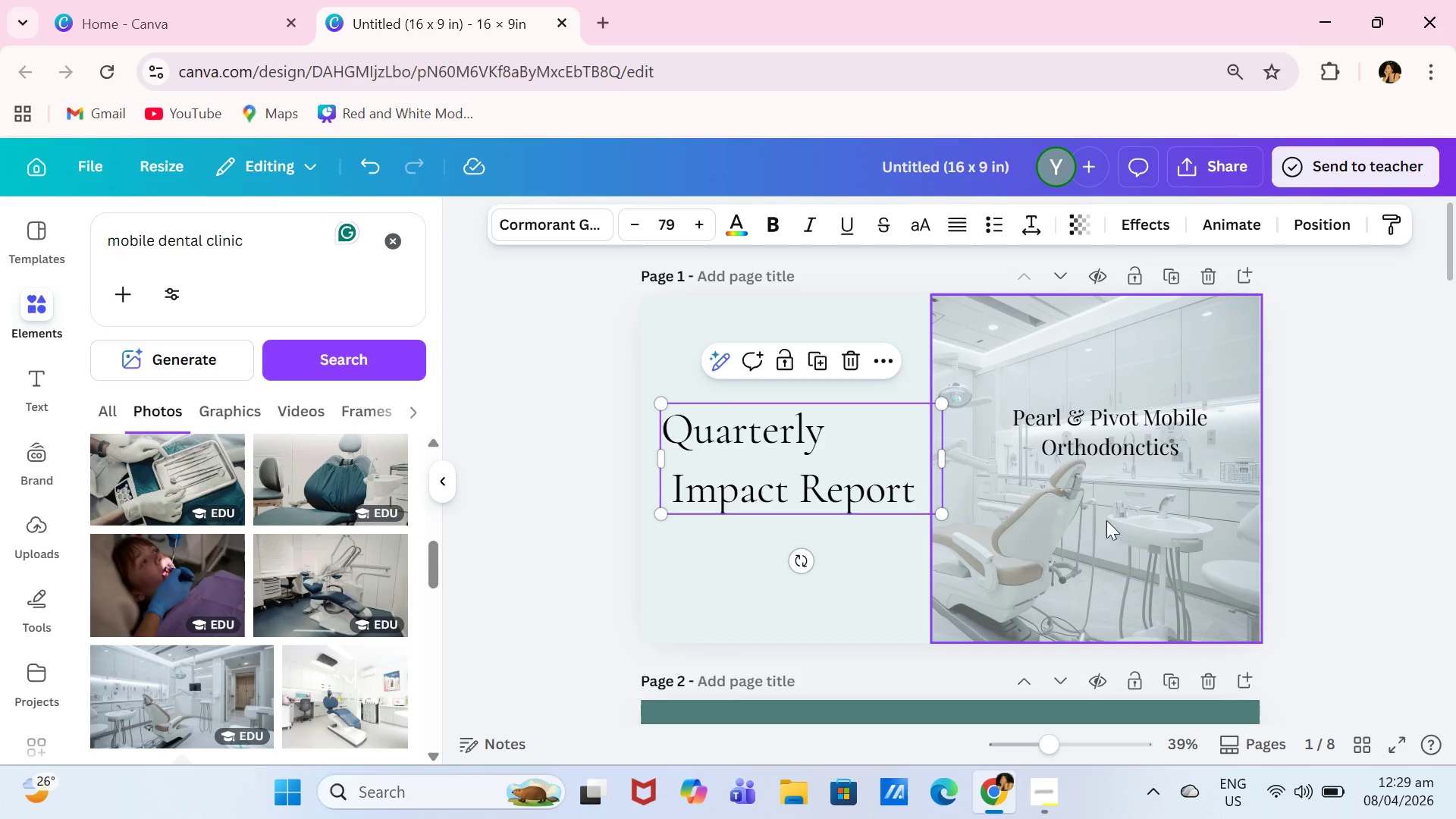 
left_click([1356, 486])
 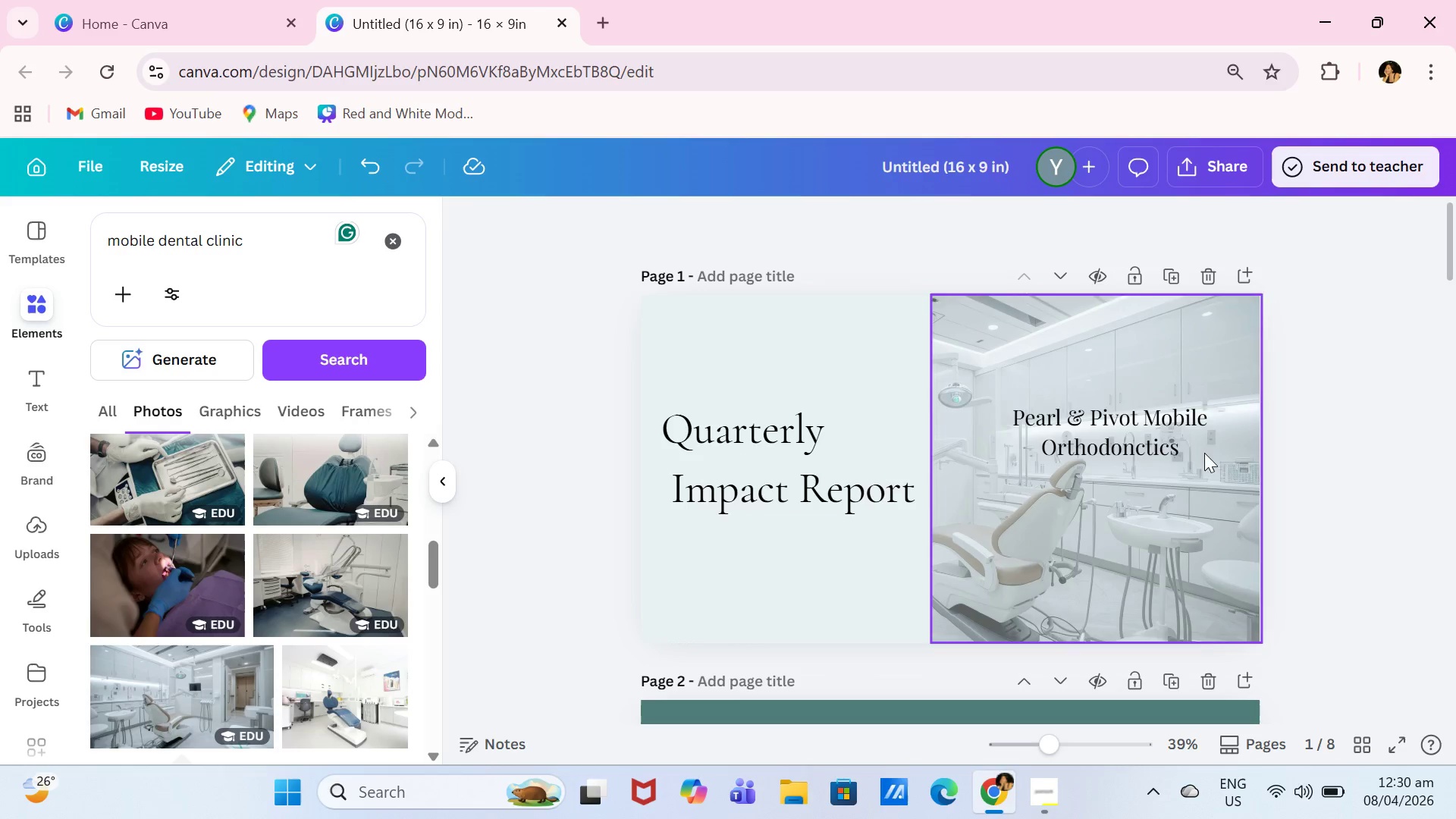 
left_click_drag(start_coordinate=[1160, 418], to_coordinate=[968, 360])
 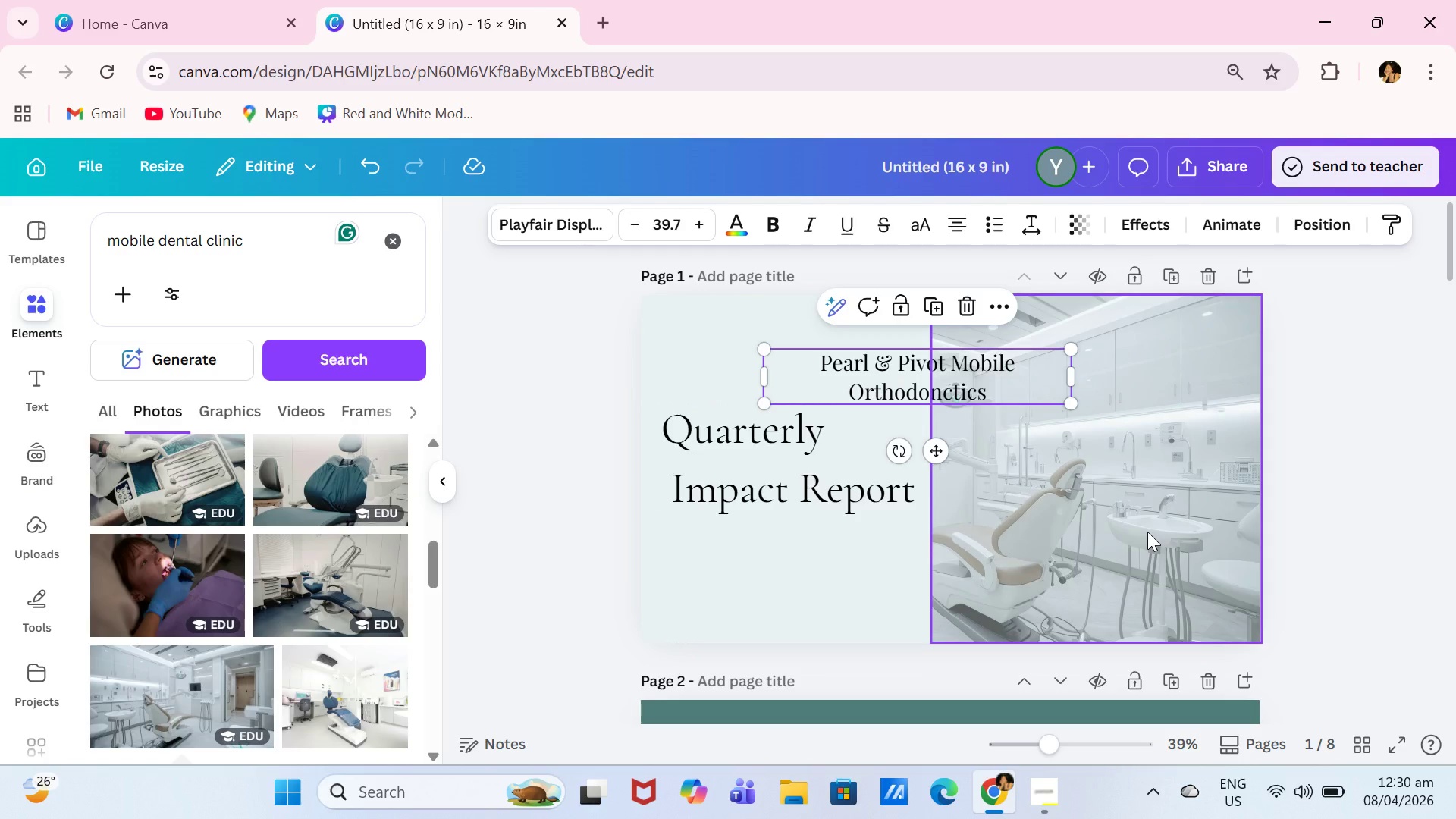 
wait(14.03)
 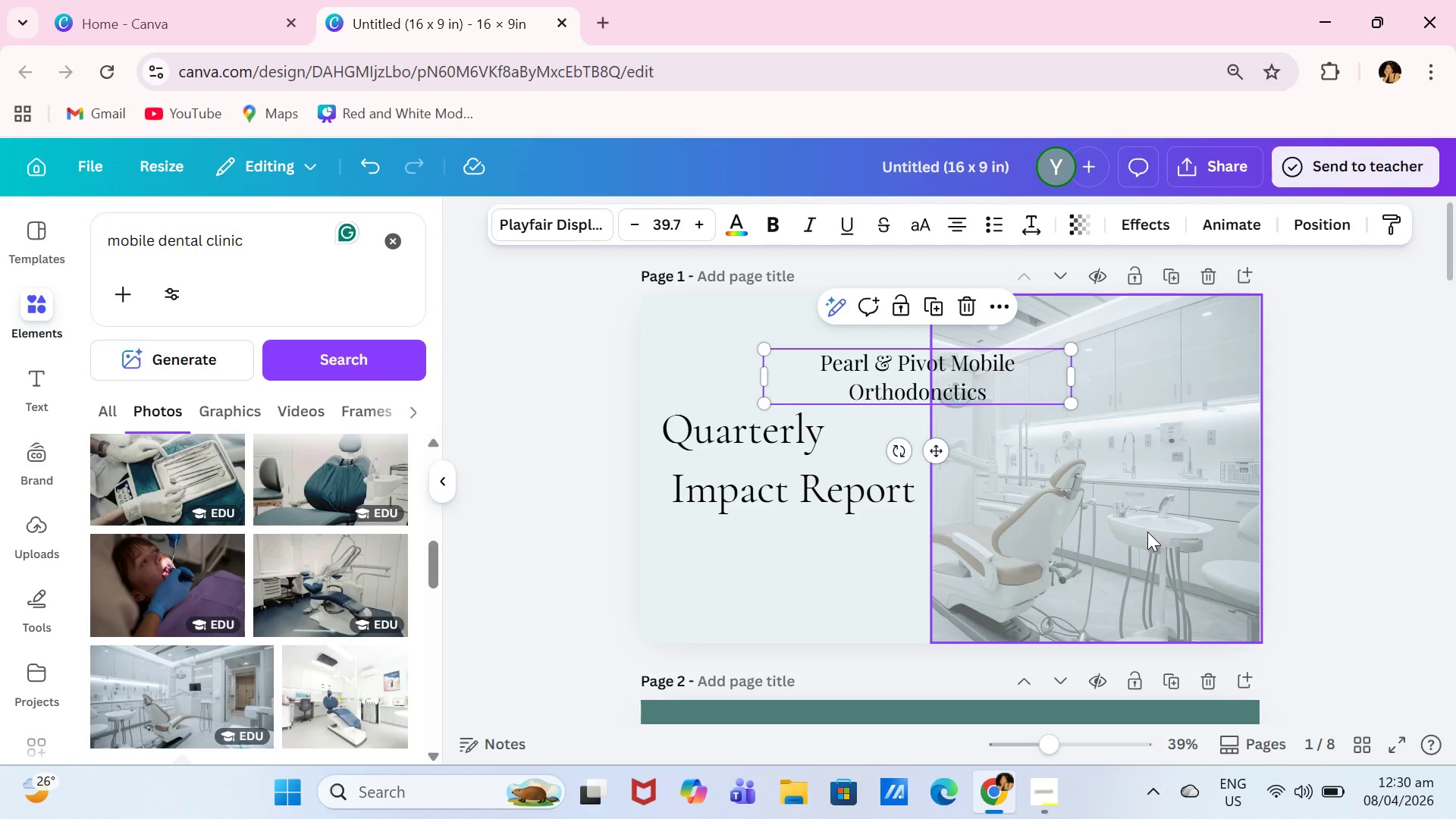 
key(Enter)
 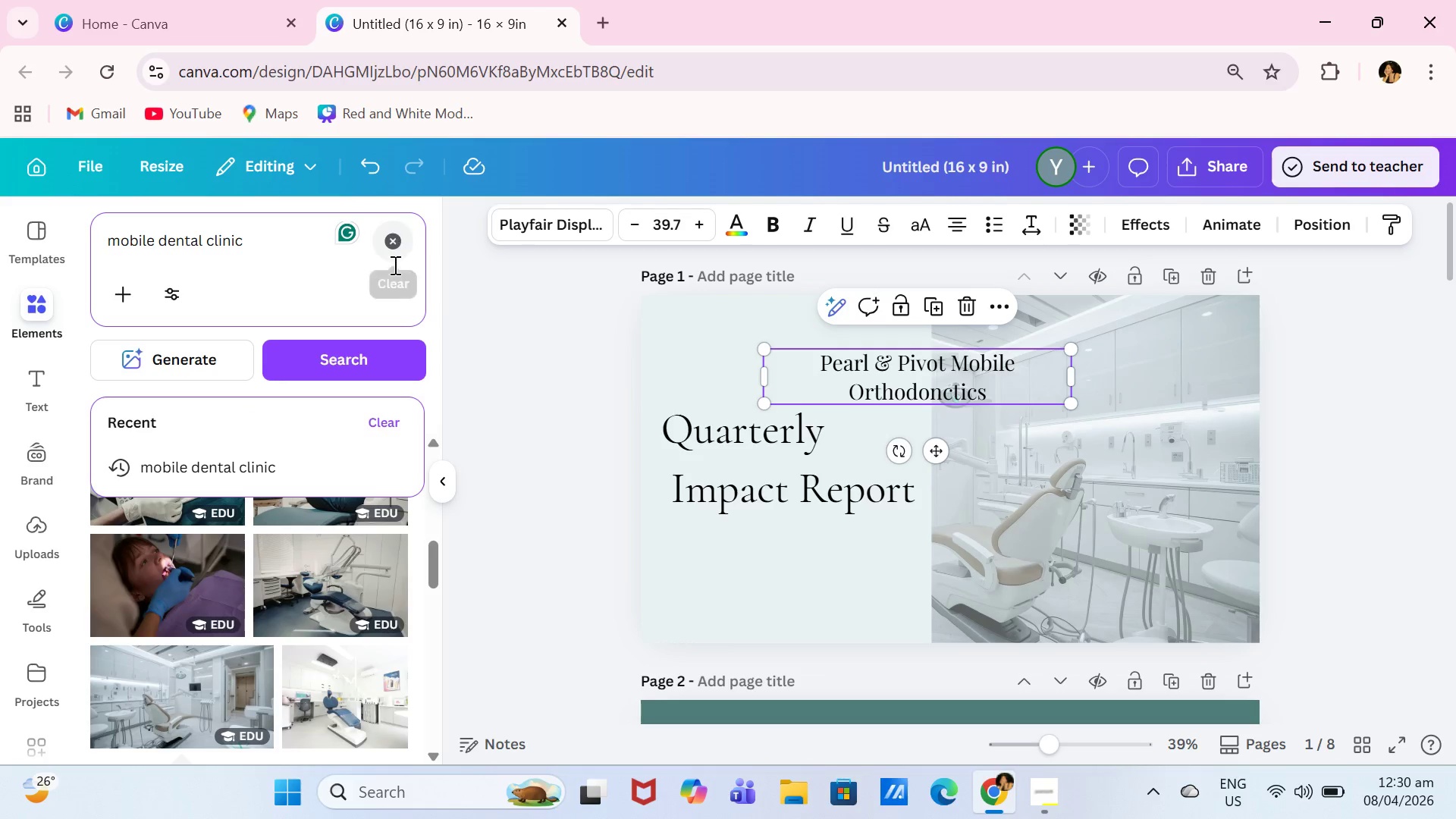 
scroll: coordinate [282, 613], scroll_direction: down, amount: 6.0
 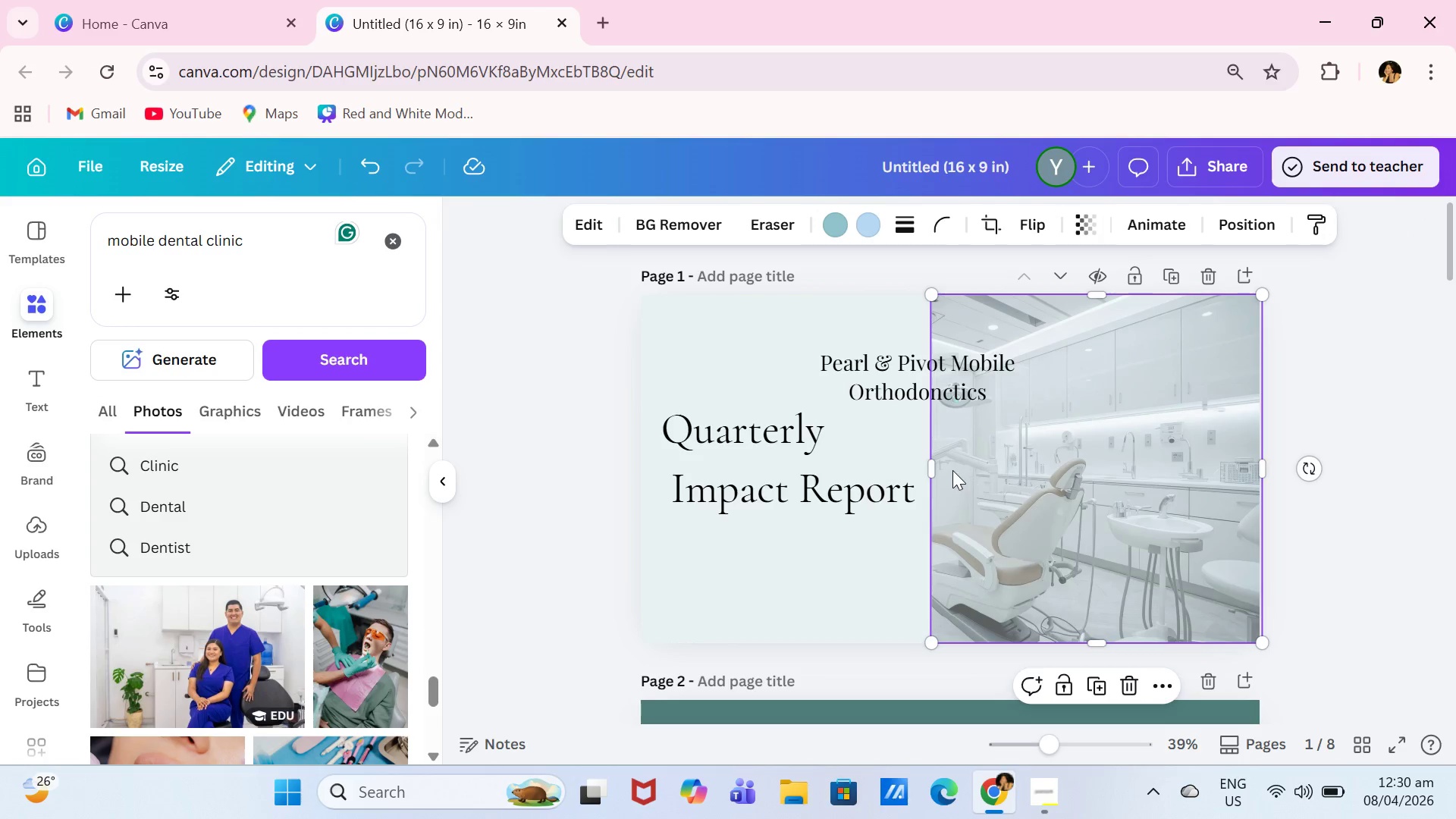 
left_click_drag(start_coordinate=[927, 470], to_coordinate=[869, 458])
 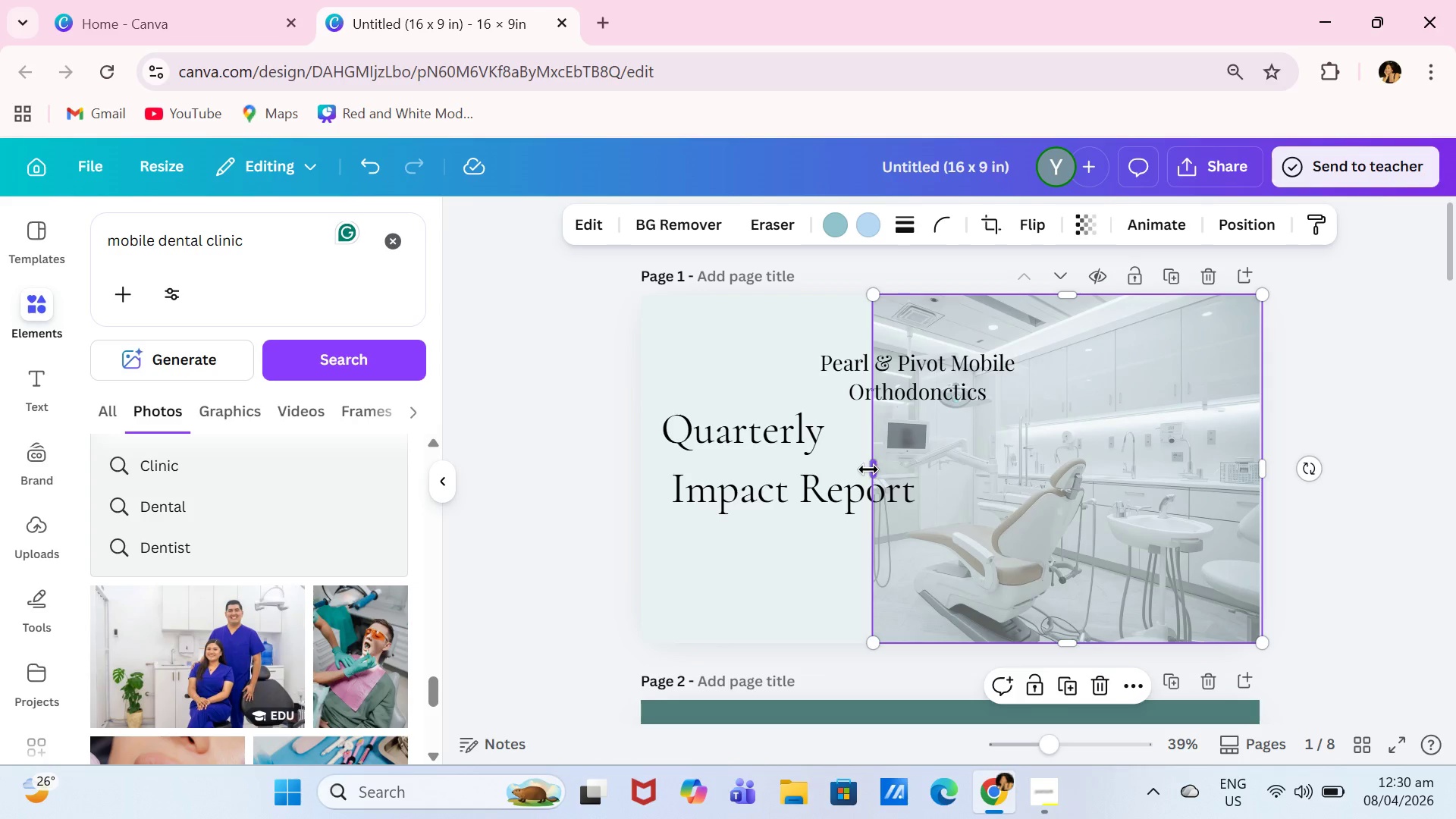 
left_click_drag(start_coordinate=[874, 467], to_coordinate=[630, 460])
 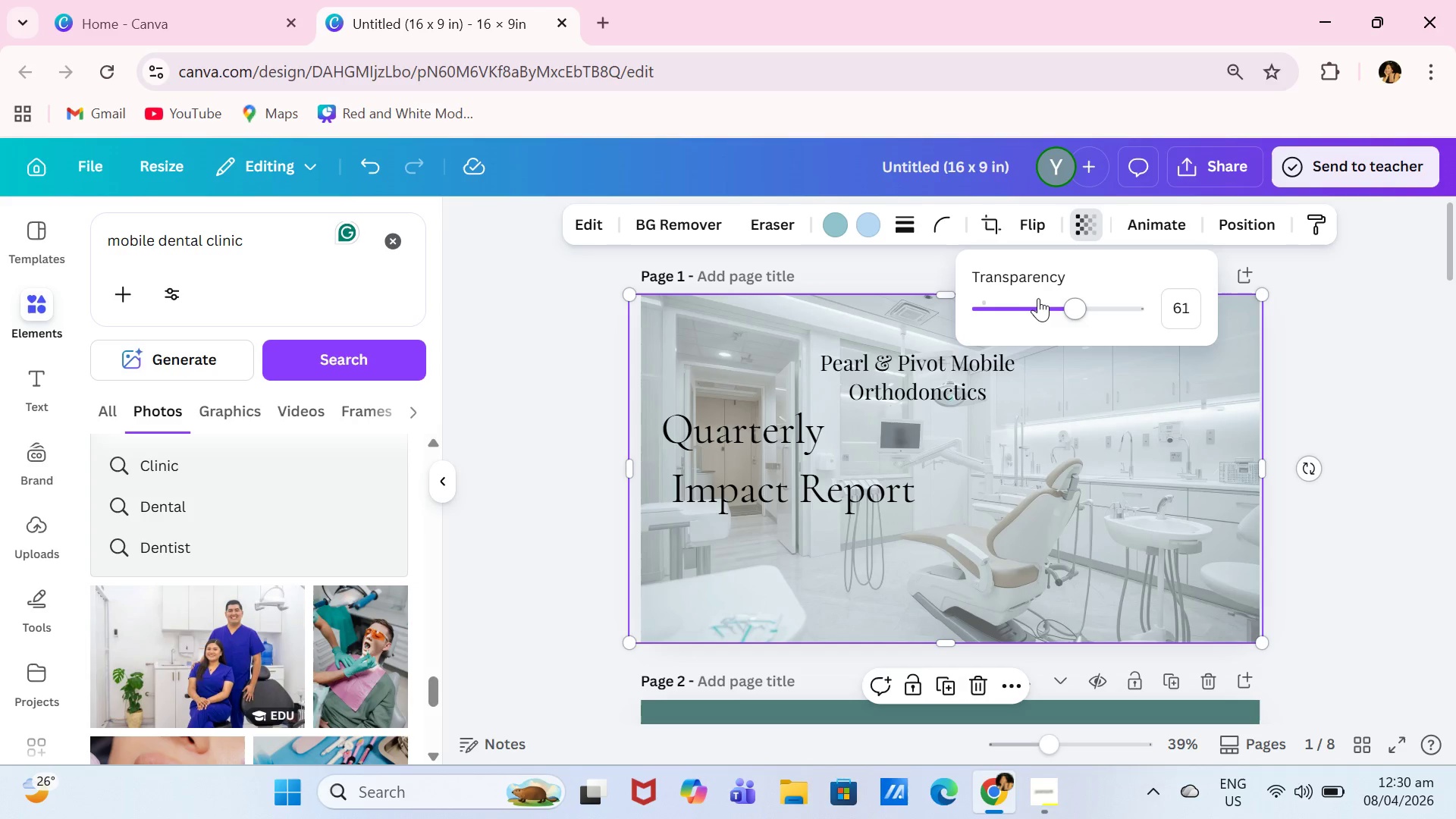 
left_click_drag(start_coordinate=[1066, 310], to_coordinate=[1046, 322])
 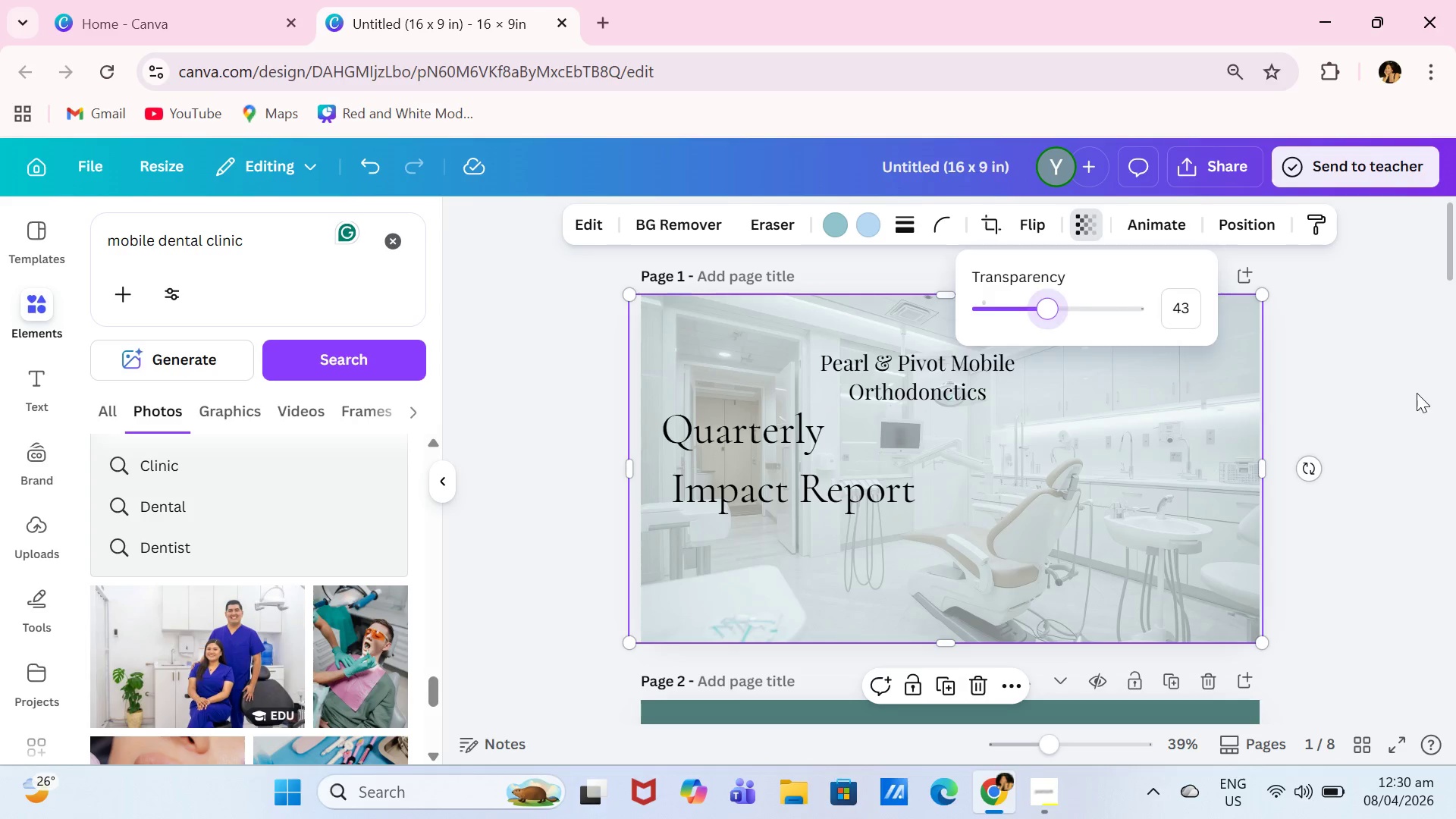 
left_click([1417, 393])
 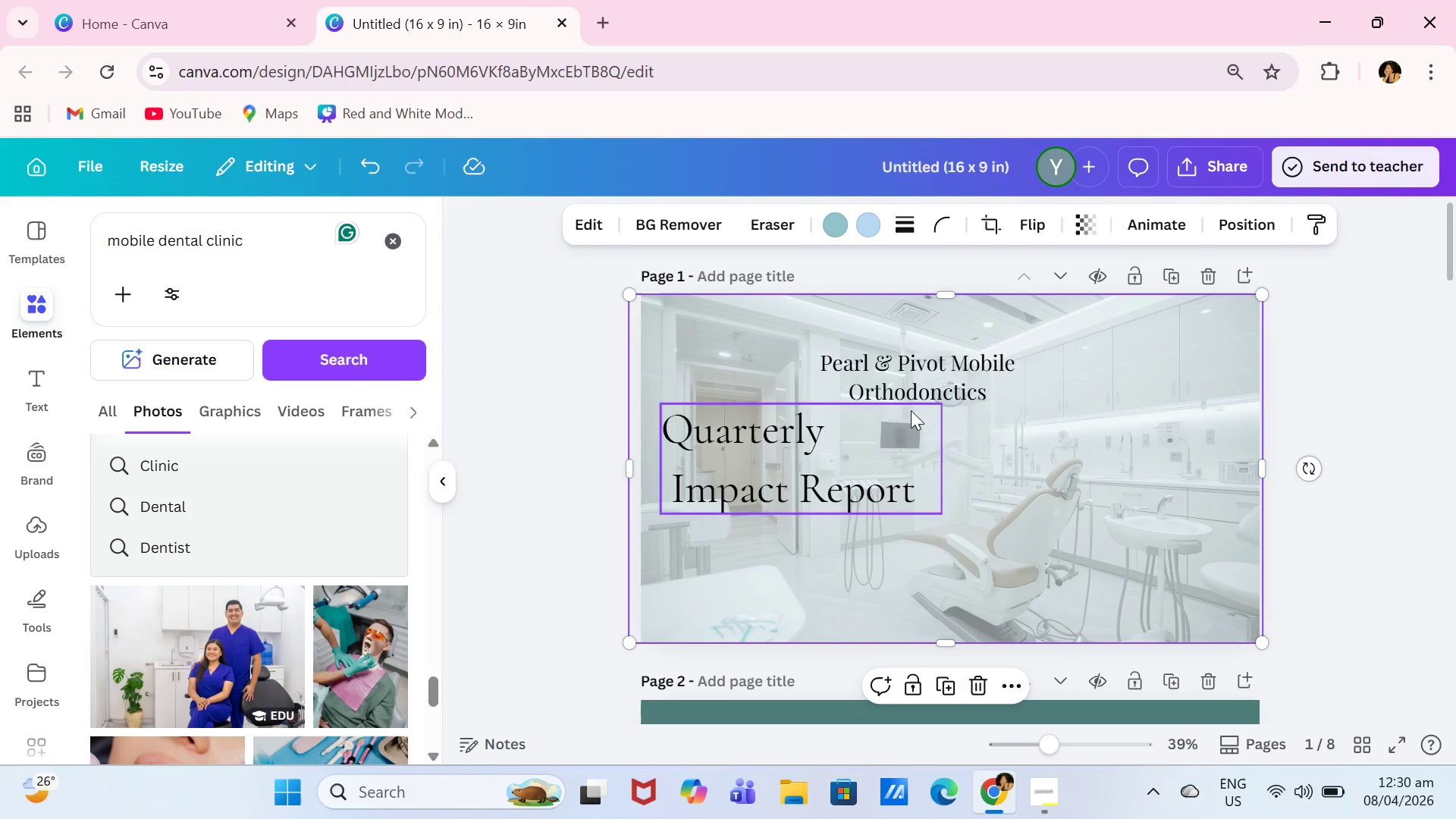 
left_click([992, 378])
 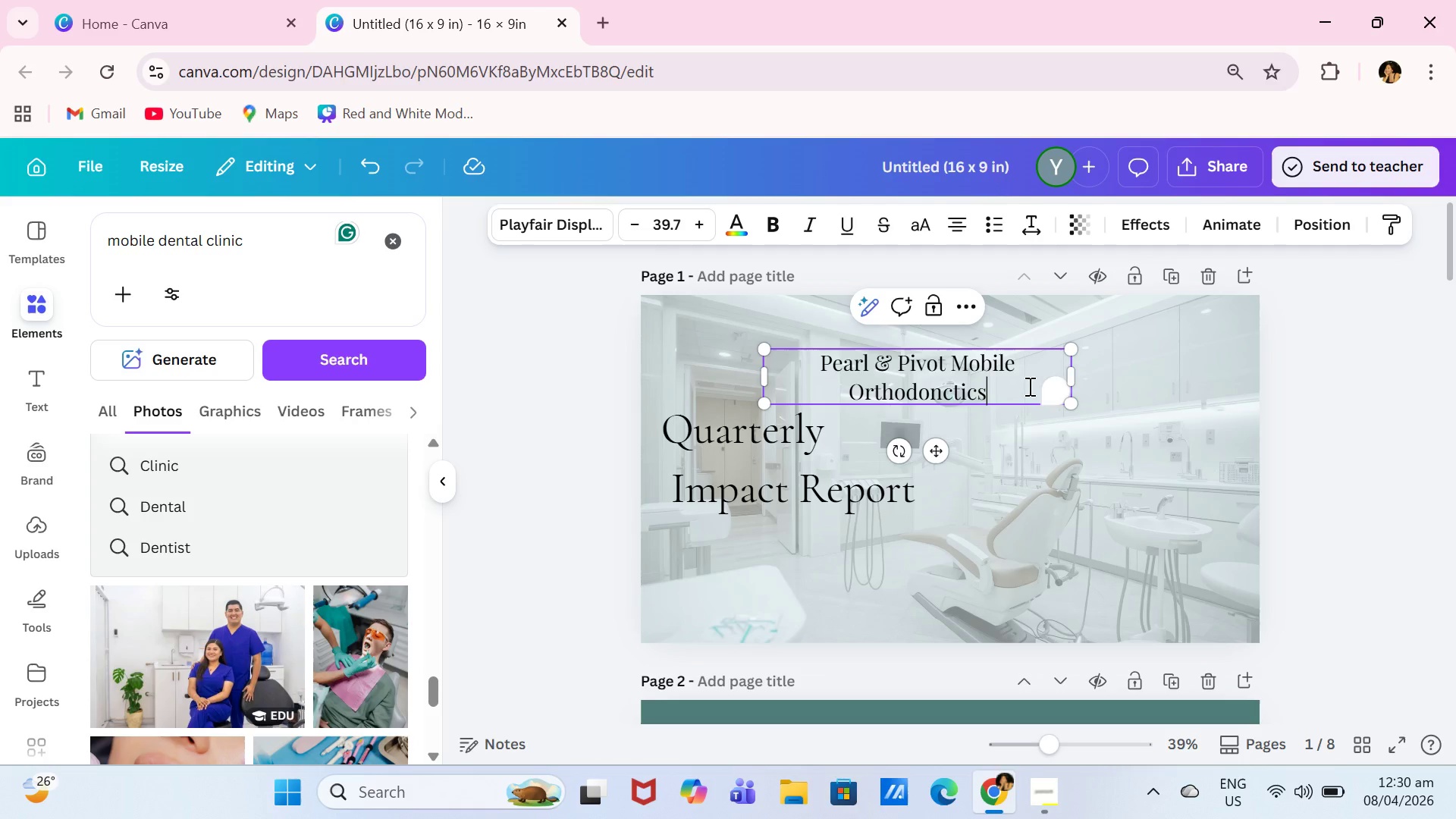 
key(Control+ControlLeft)
 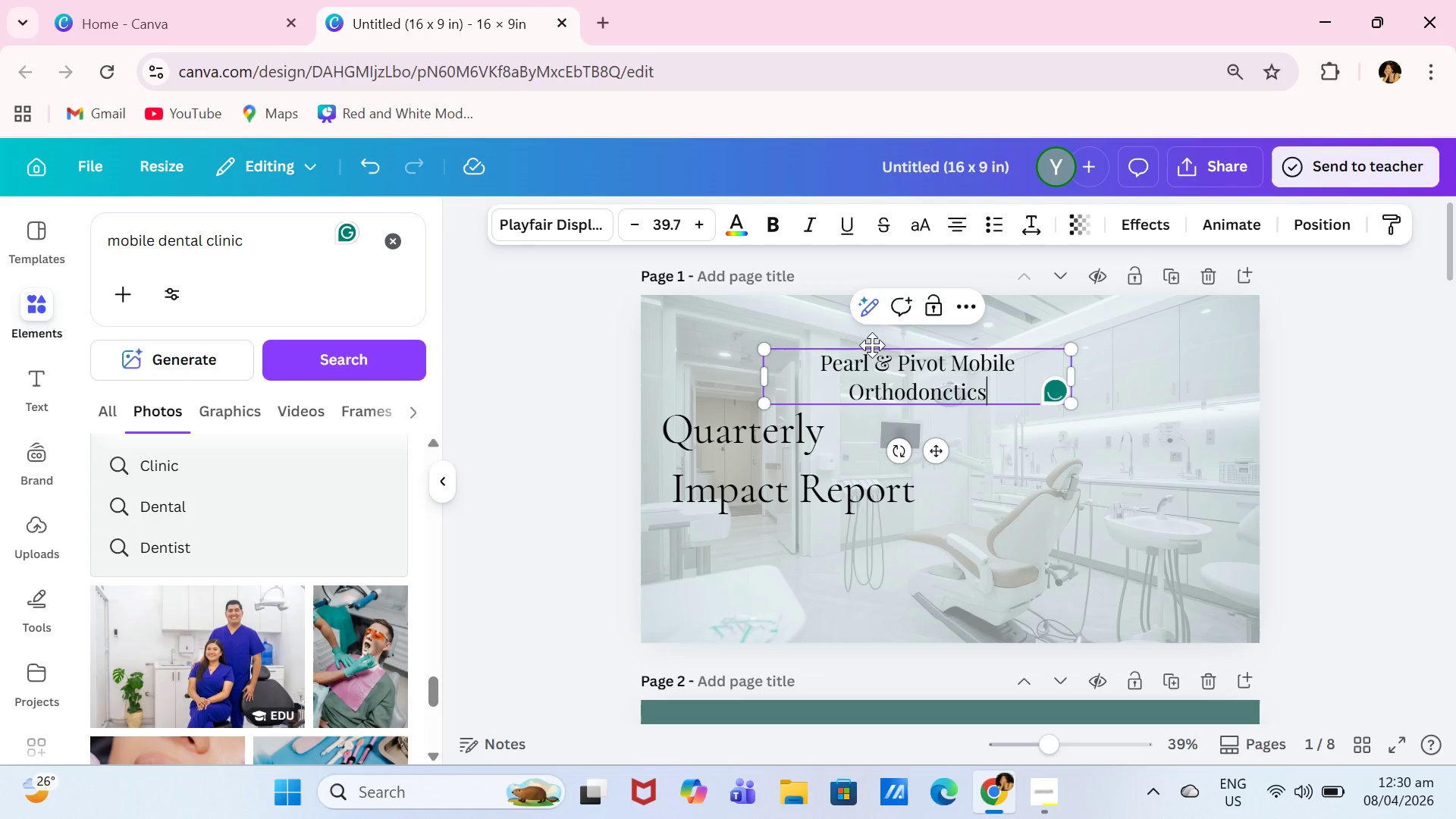 
left_click([817, 361])
 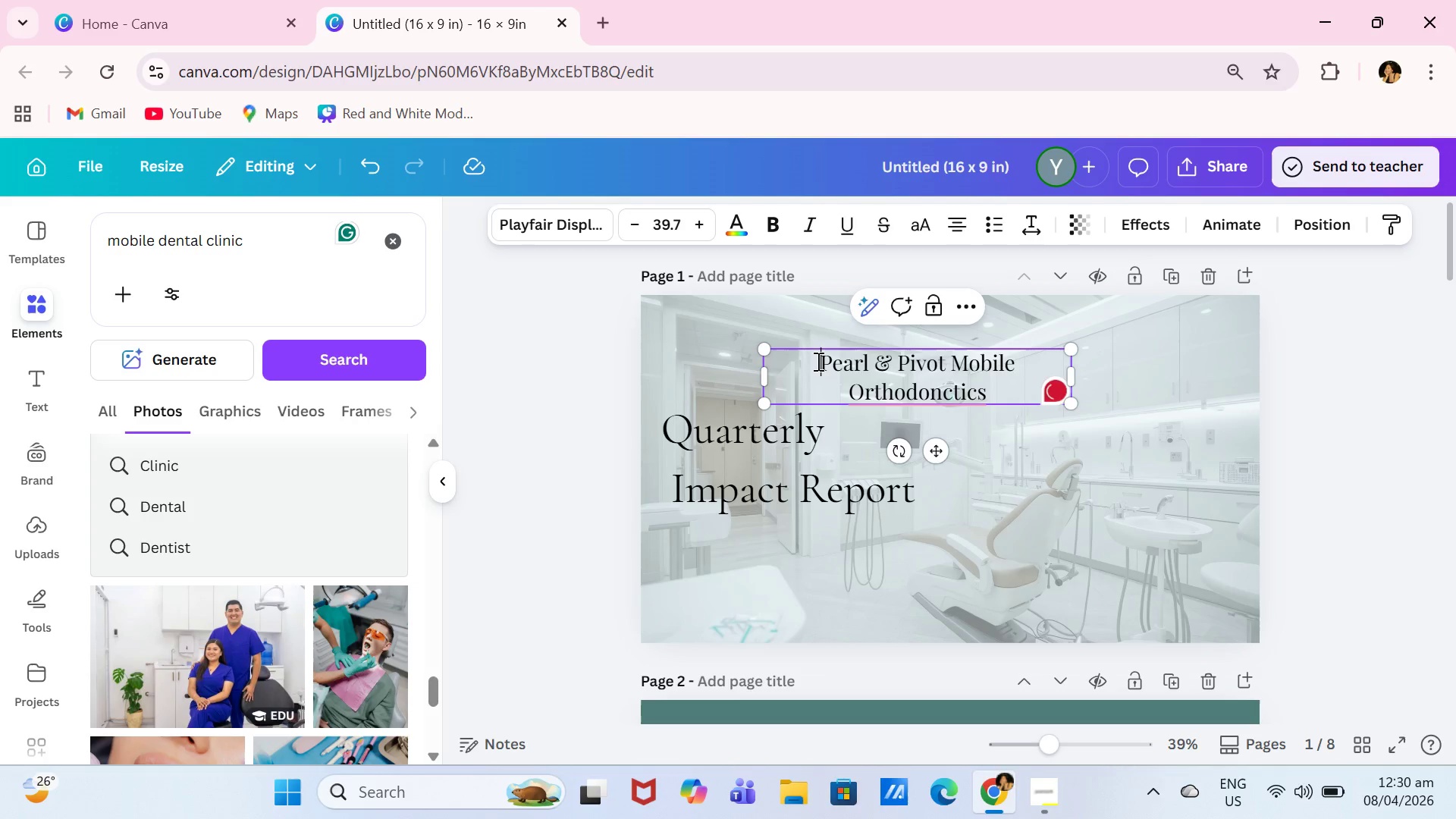 
key(Shift+ShiftLeft)
 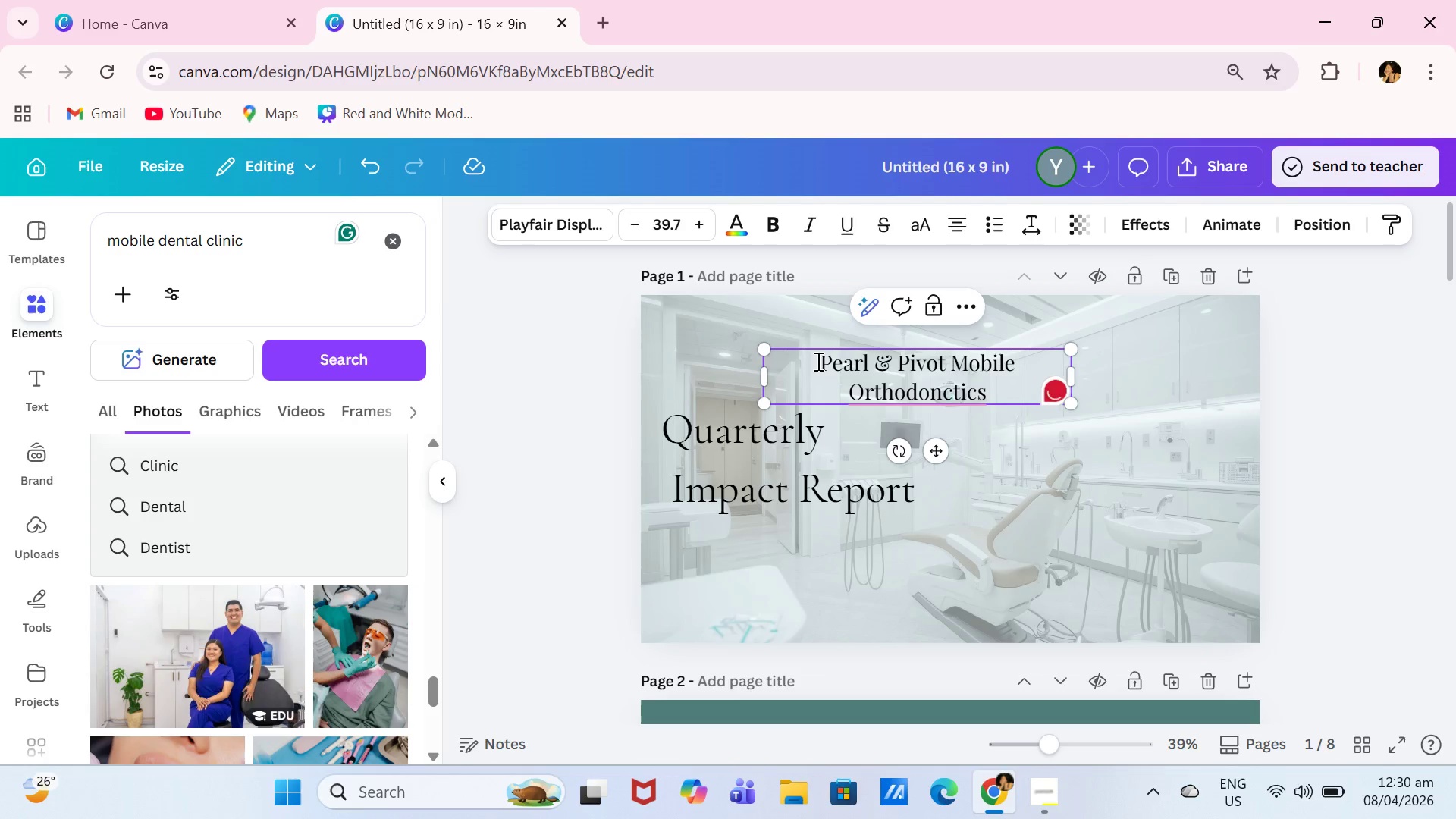 
key(Shift+Quote)
 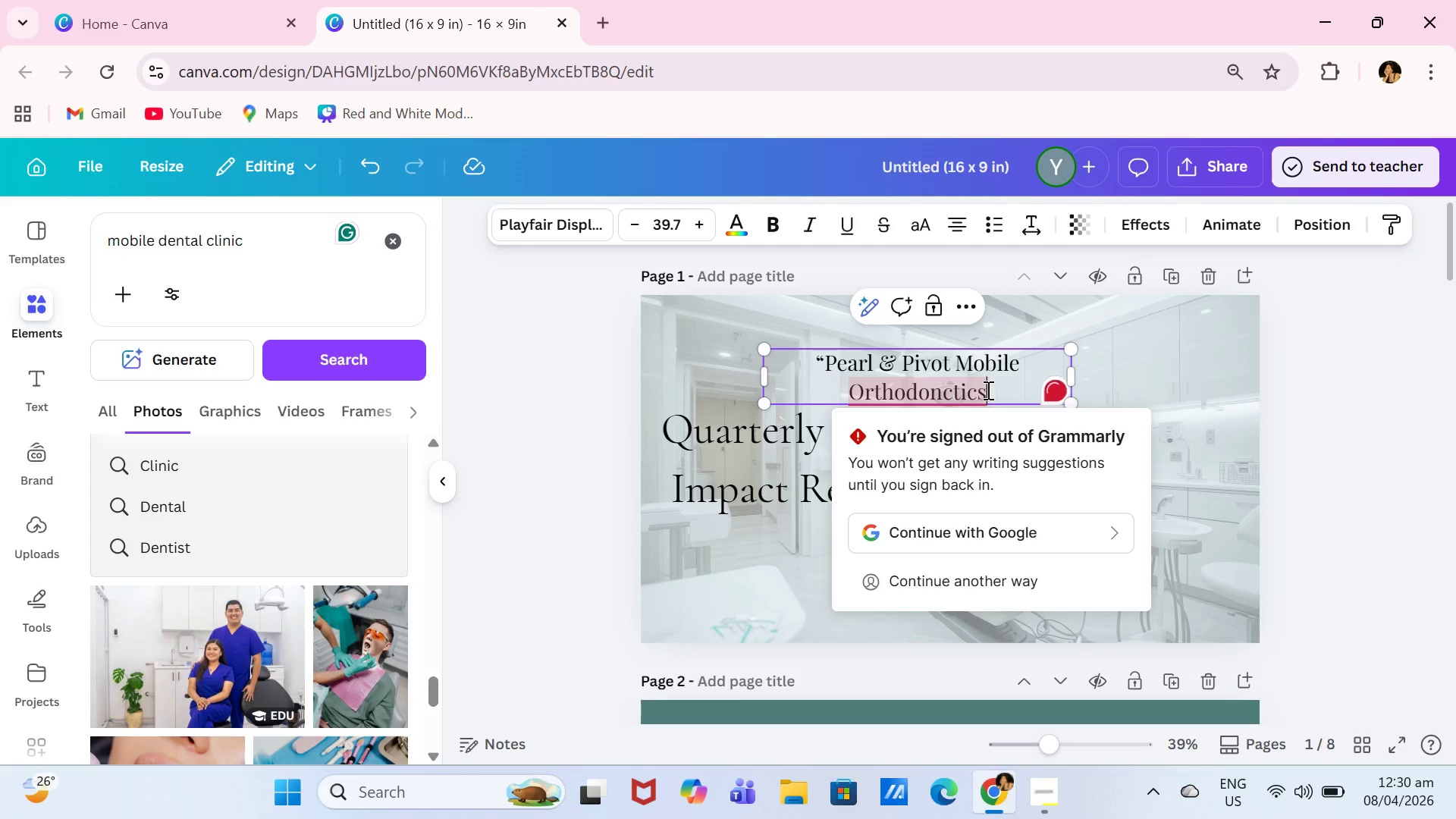 
hold_key(key=ShiftLeft, duration=0.33)
 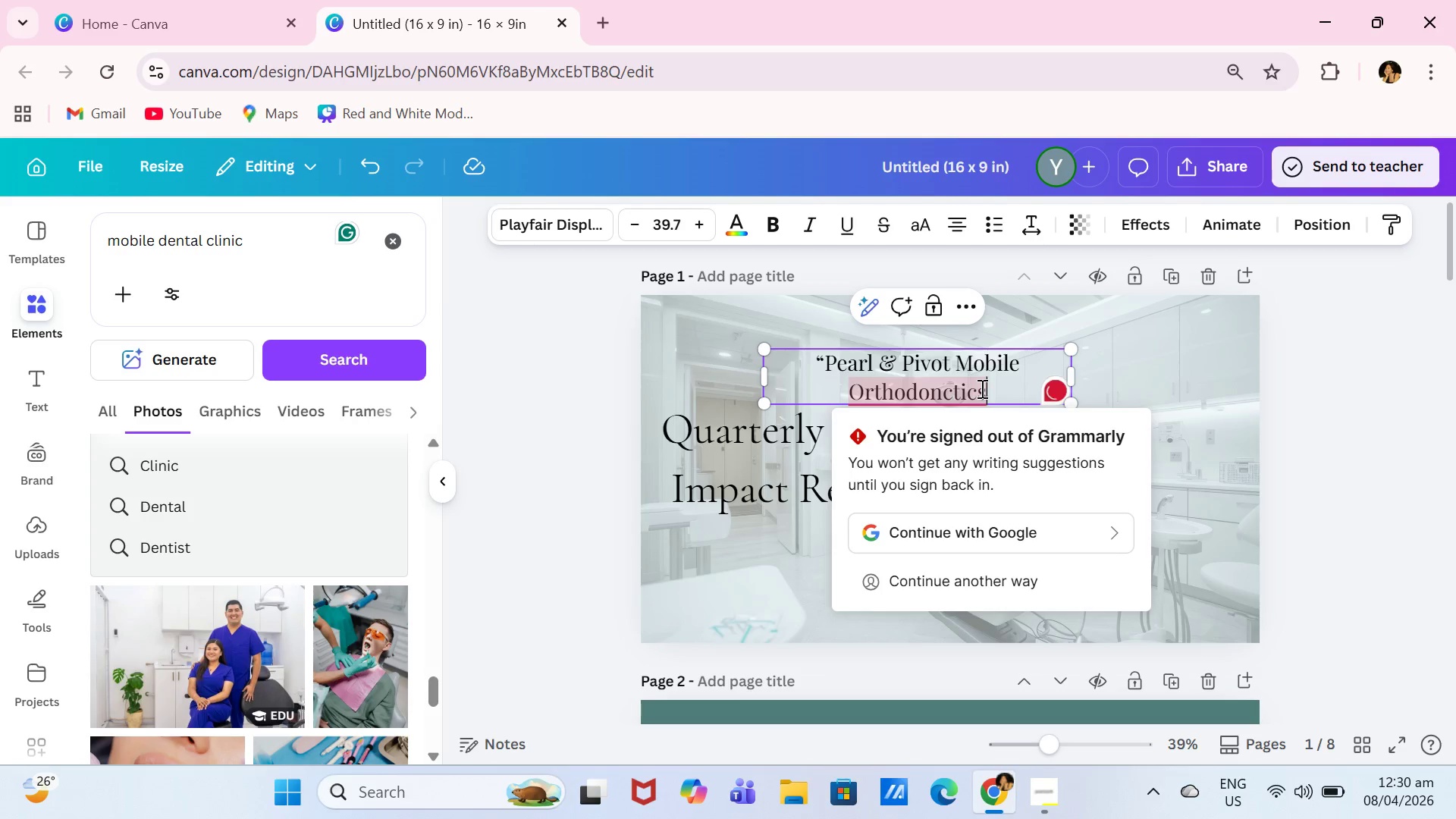 
key(Shift+ShiftLeft)
 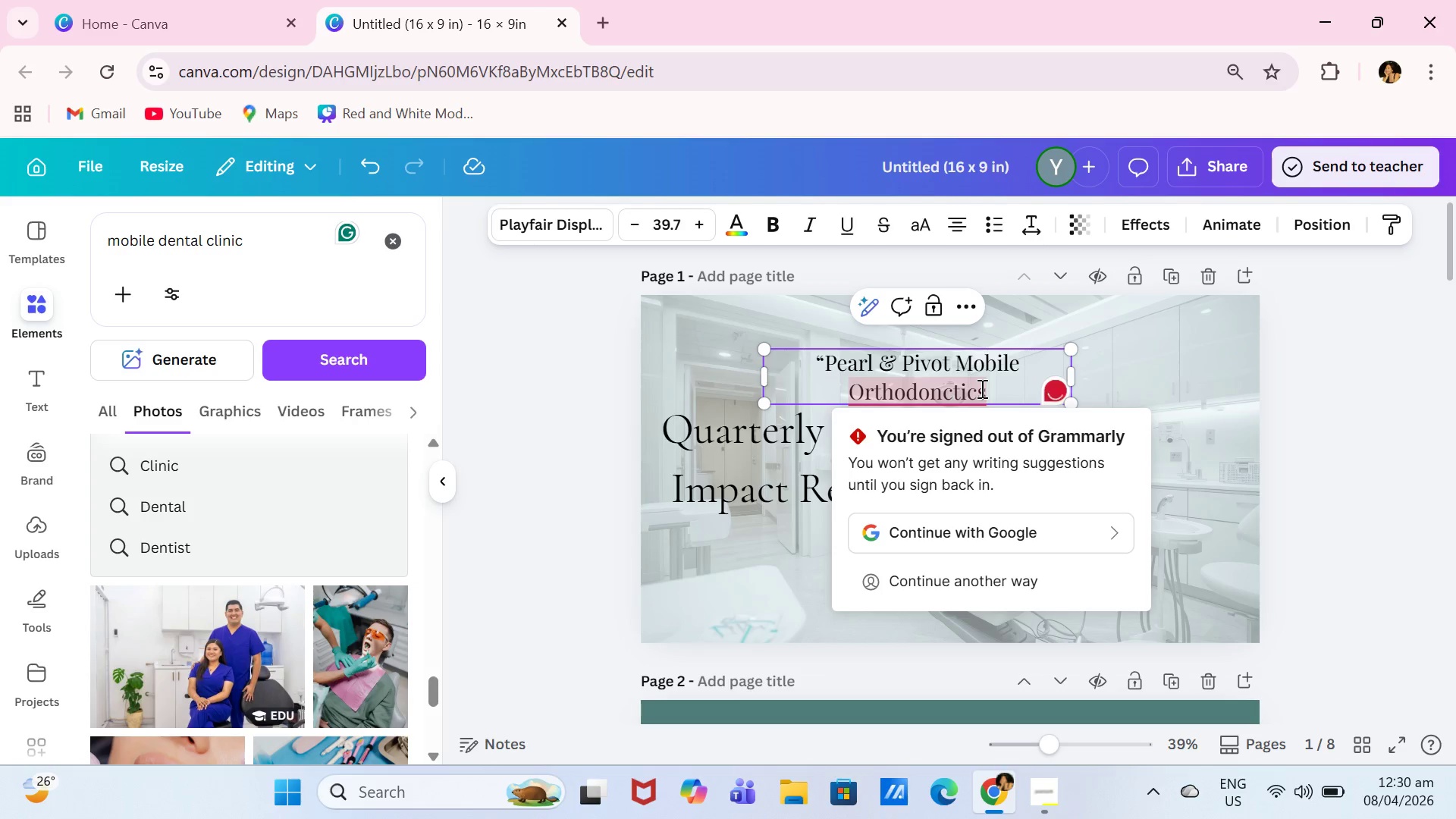 
key(Shift+Quote)
 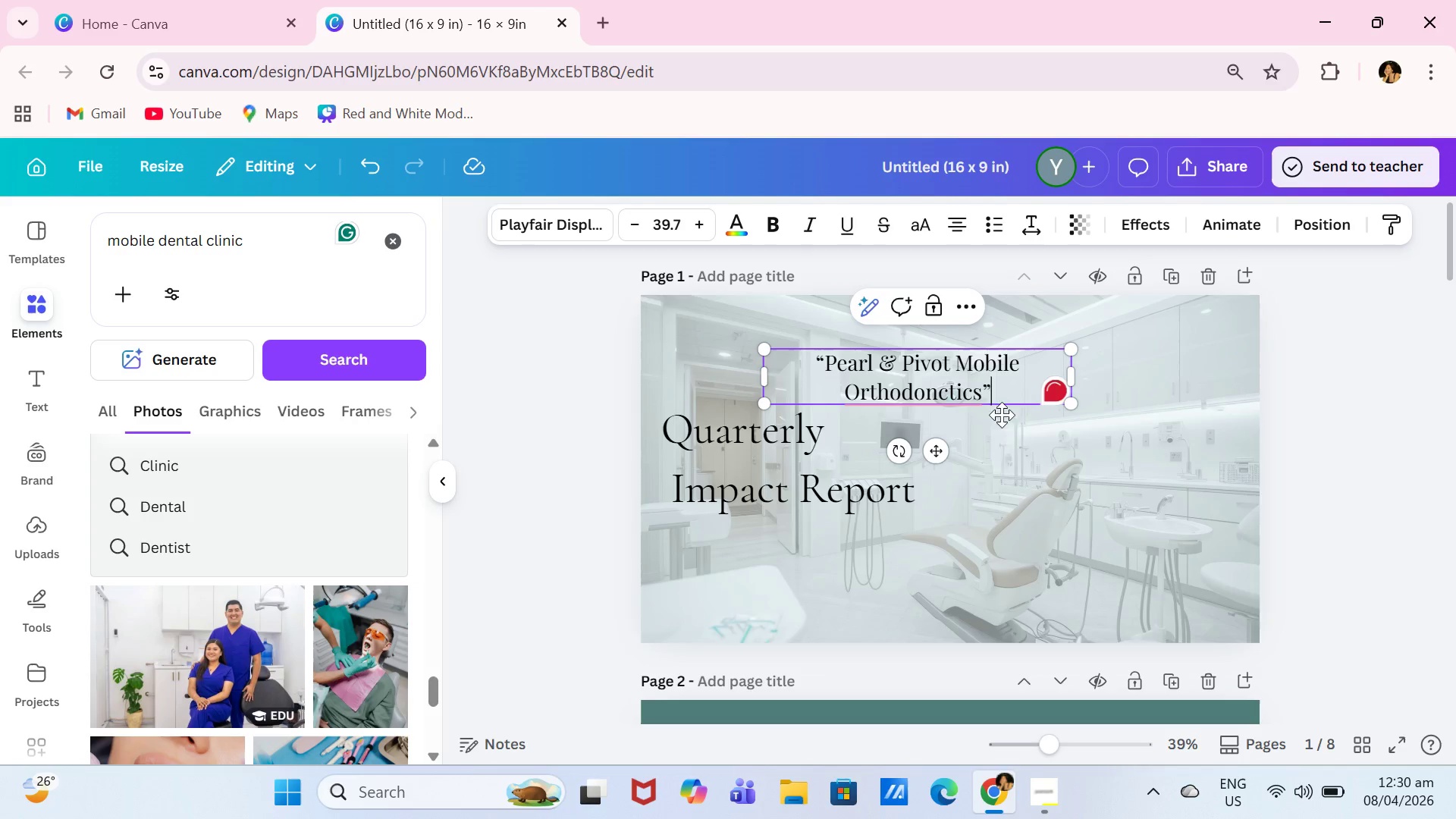 
left_click([1002, 474])
 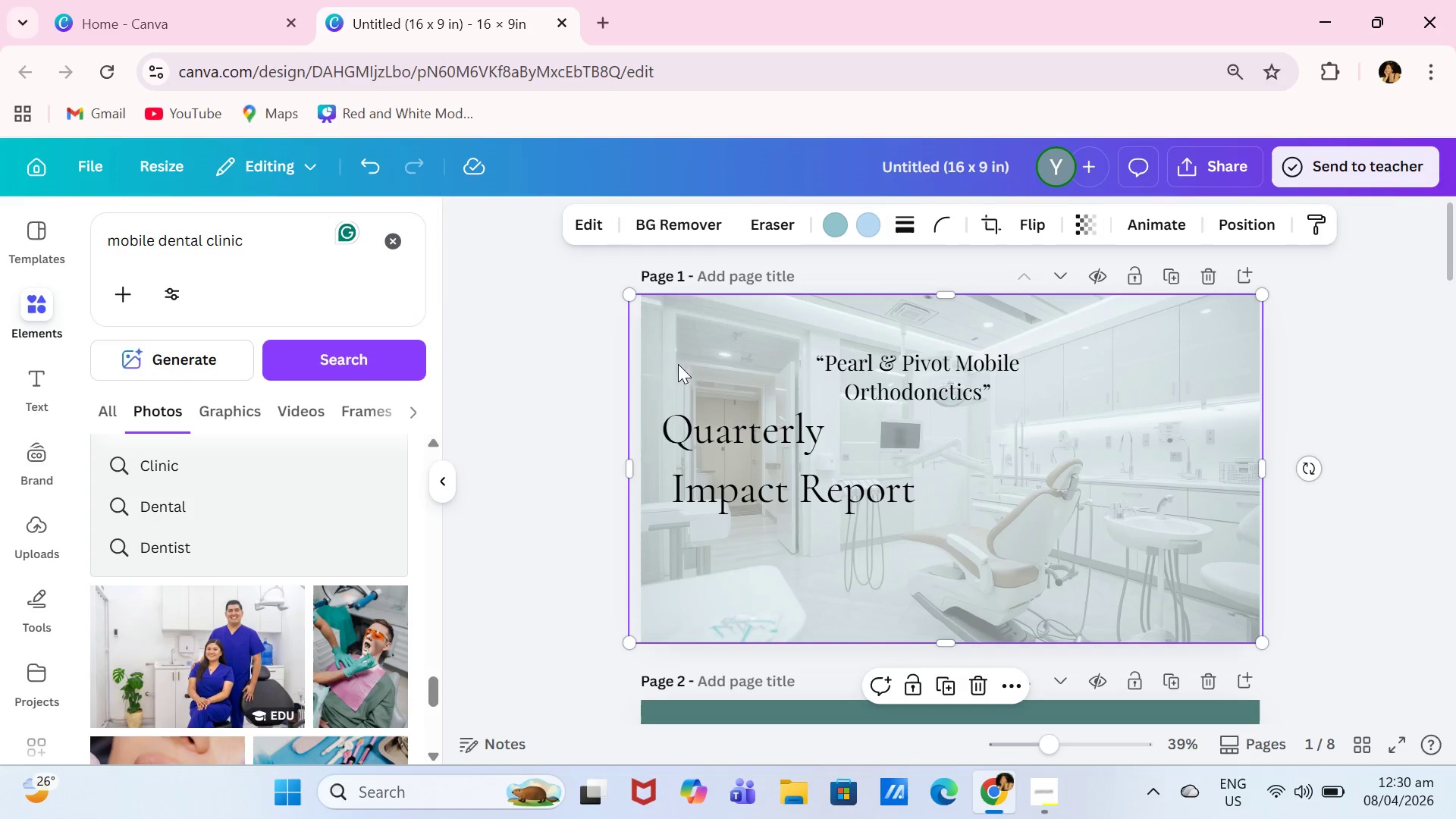 
left_click_drag(start_coordinate=[1092, 378], to_coordinate=[1102, 386])
 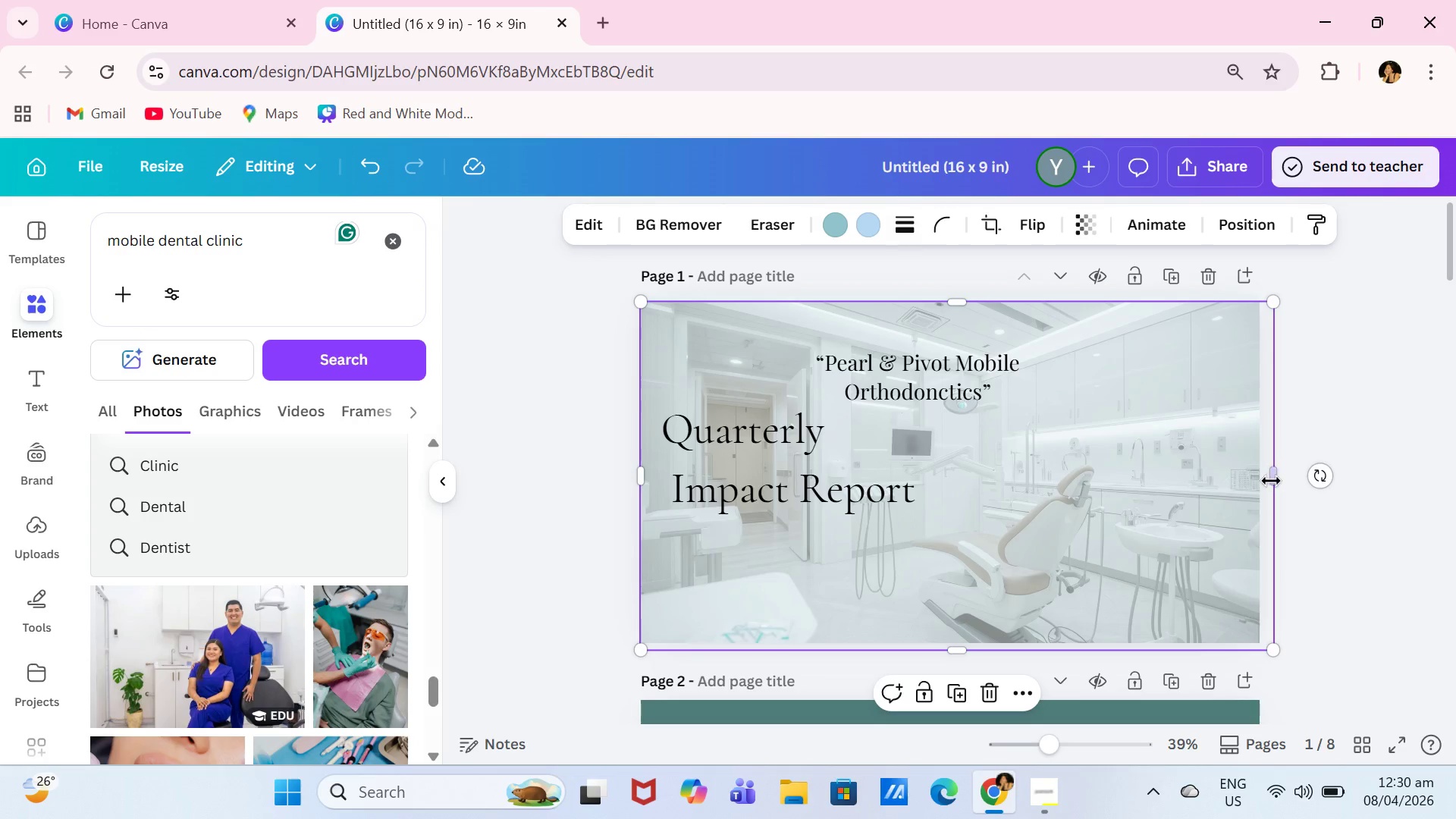 
left_click_drag(start_coordinate=[1273, 481], to_coordinate=[1295, 487])
 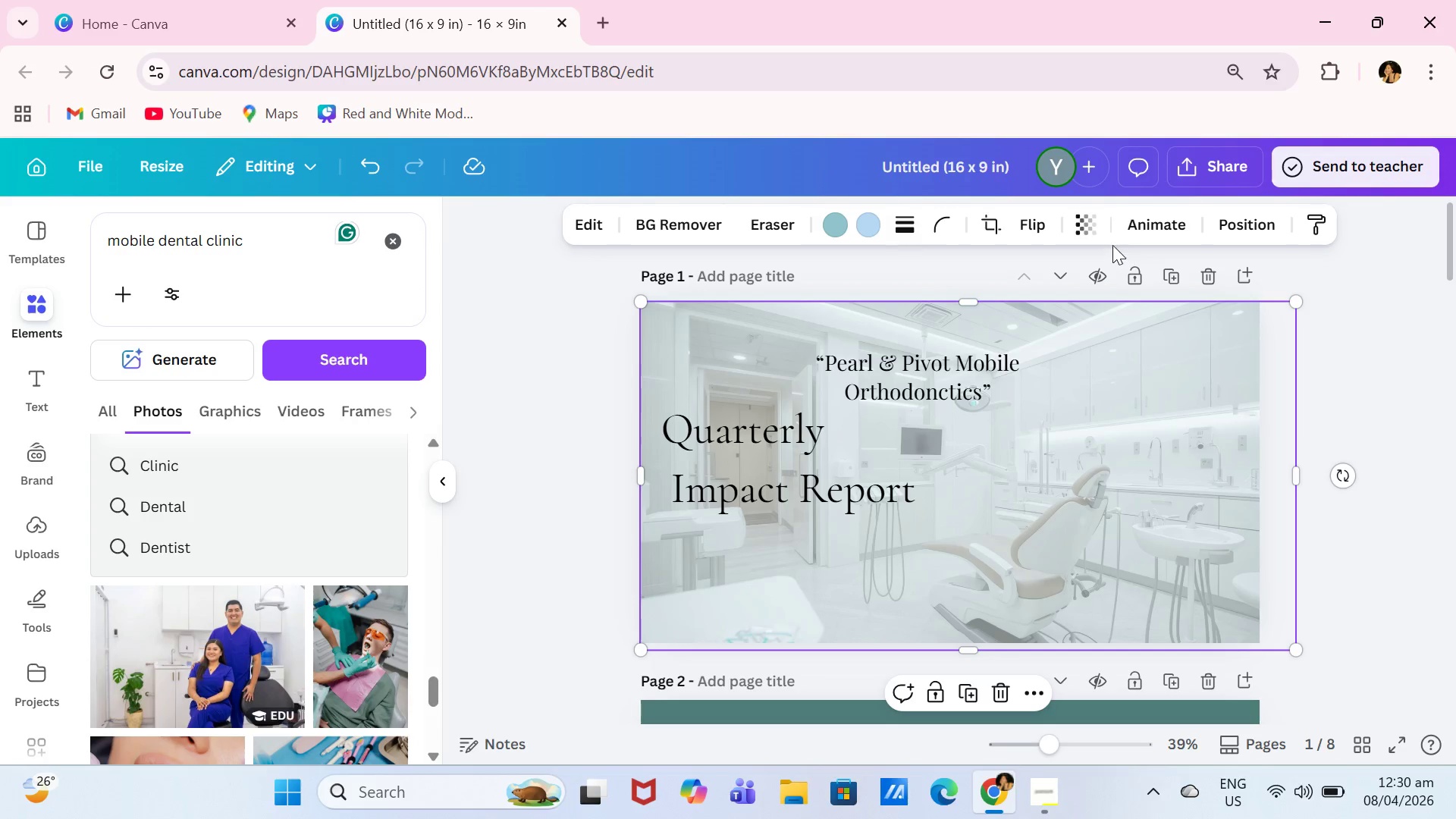 
left_click([1099, 221])
 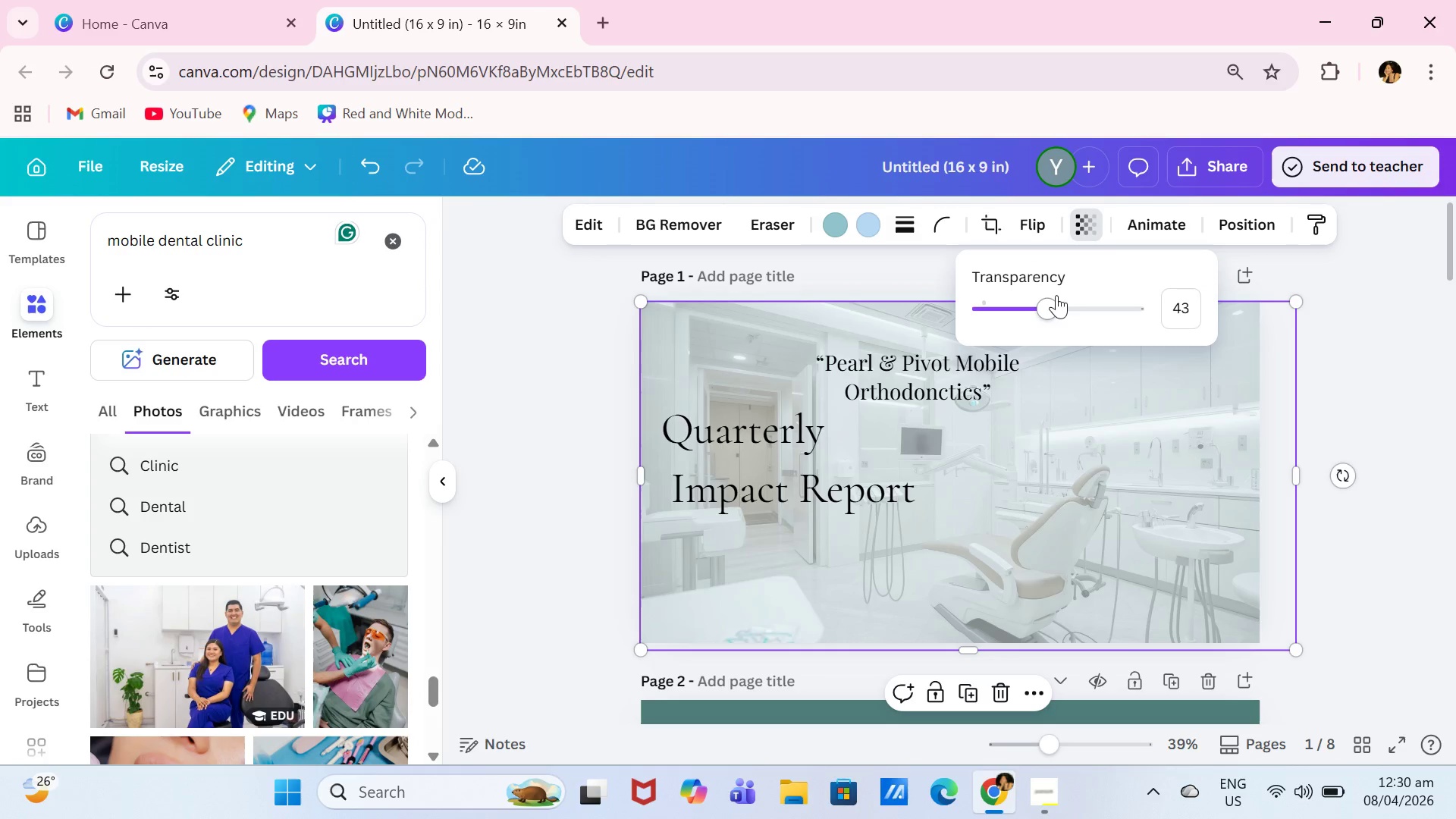 
left_click_drag(start_coordinate=[1060, 297], to_coordinate=[1159, 309])
 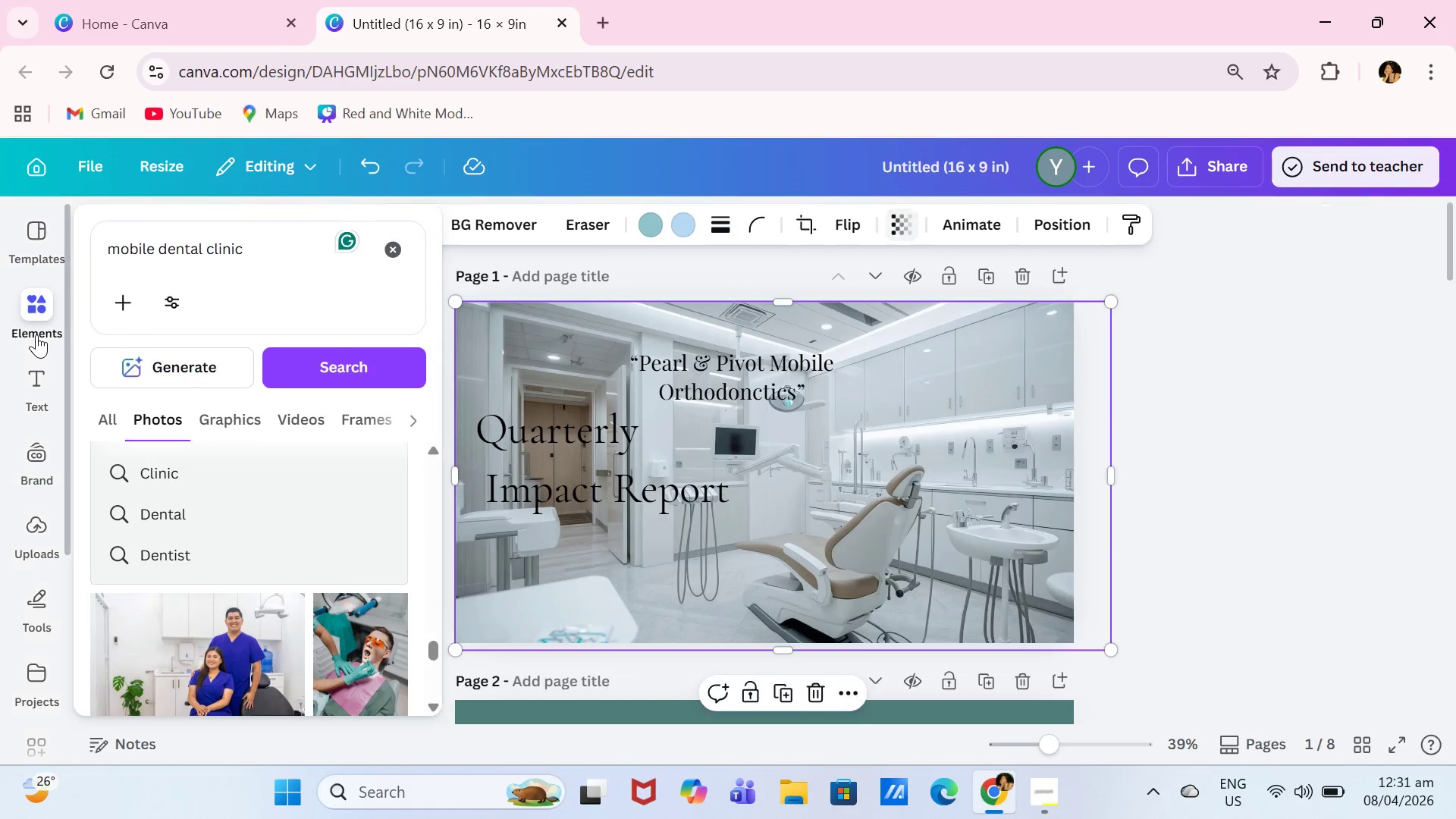 
left_click([41, 325])
 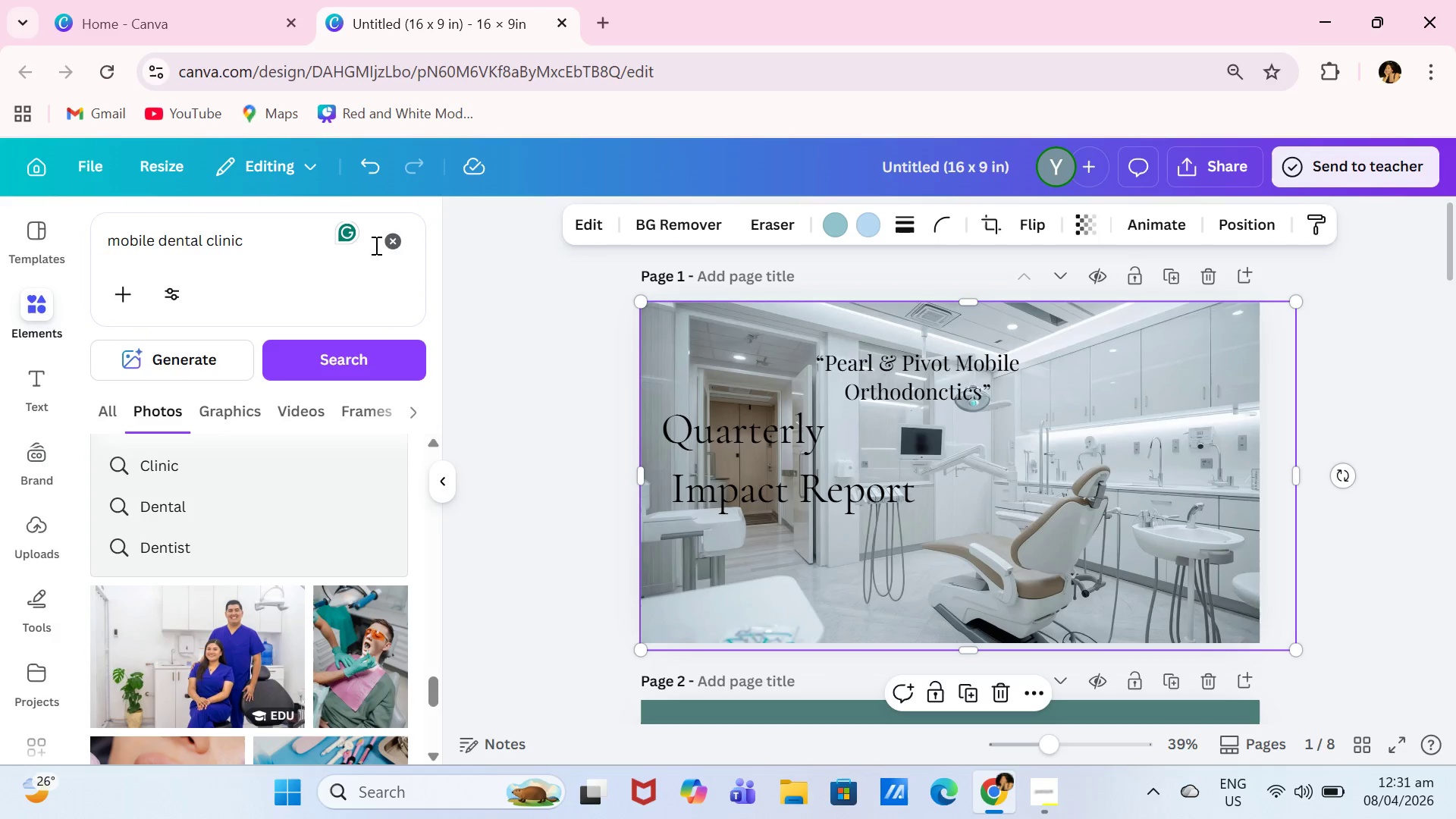 
left_click([391, 241])
 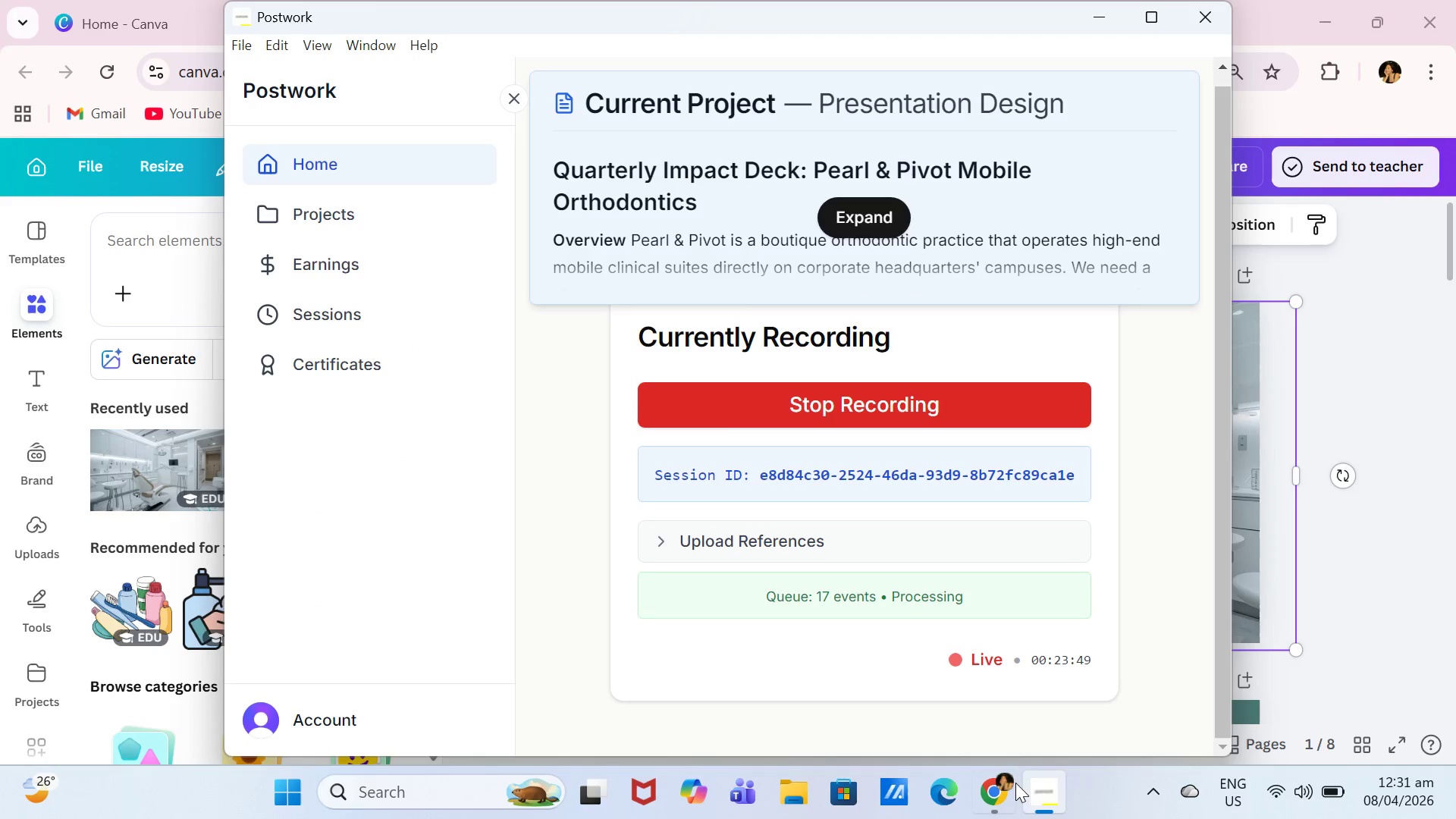 
left_click([306, 469])
 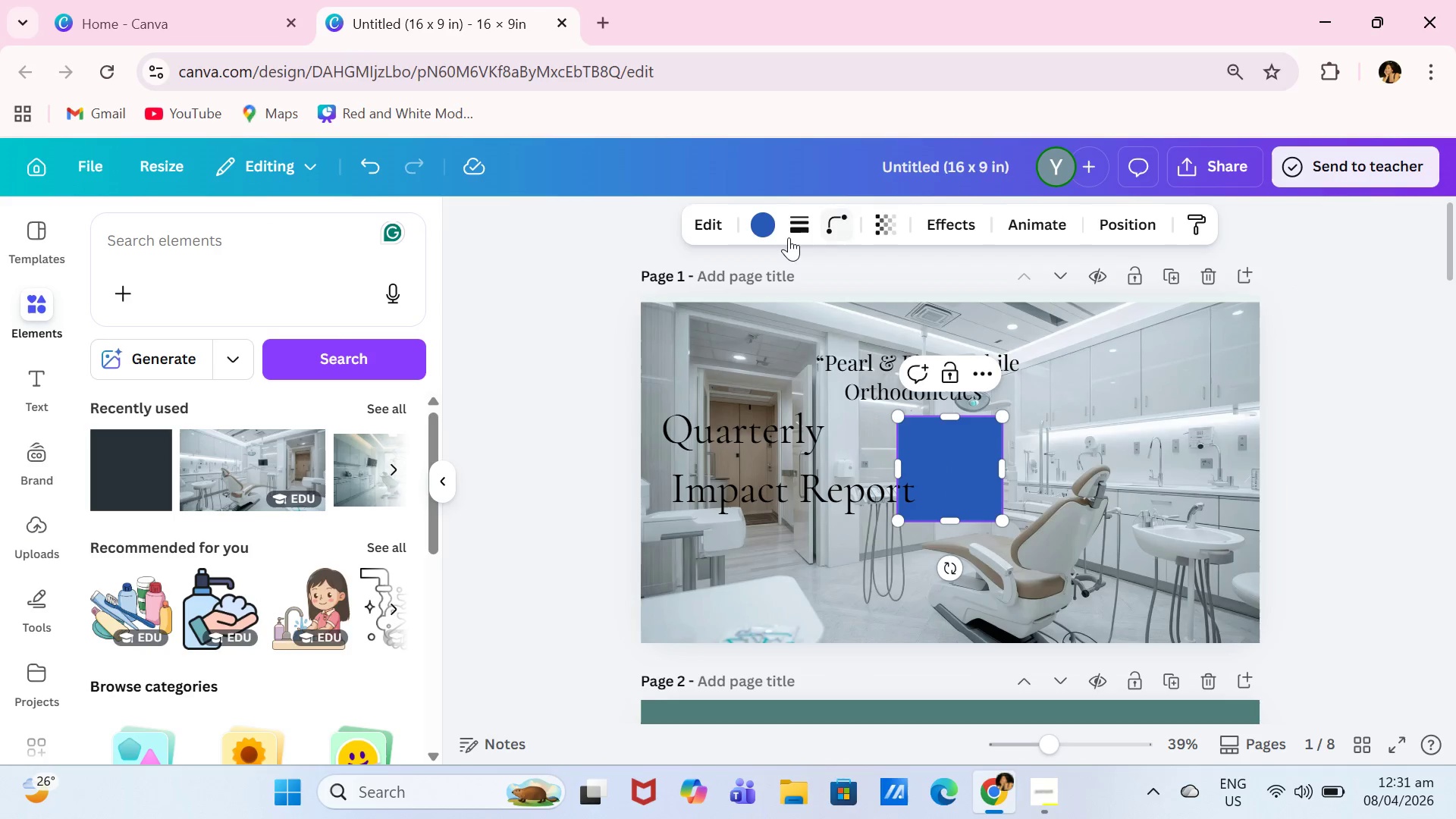 
left_click([774, 223])
 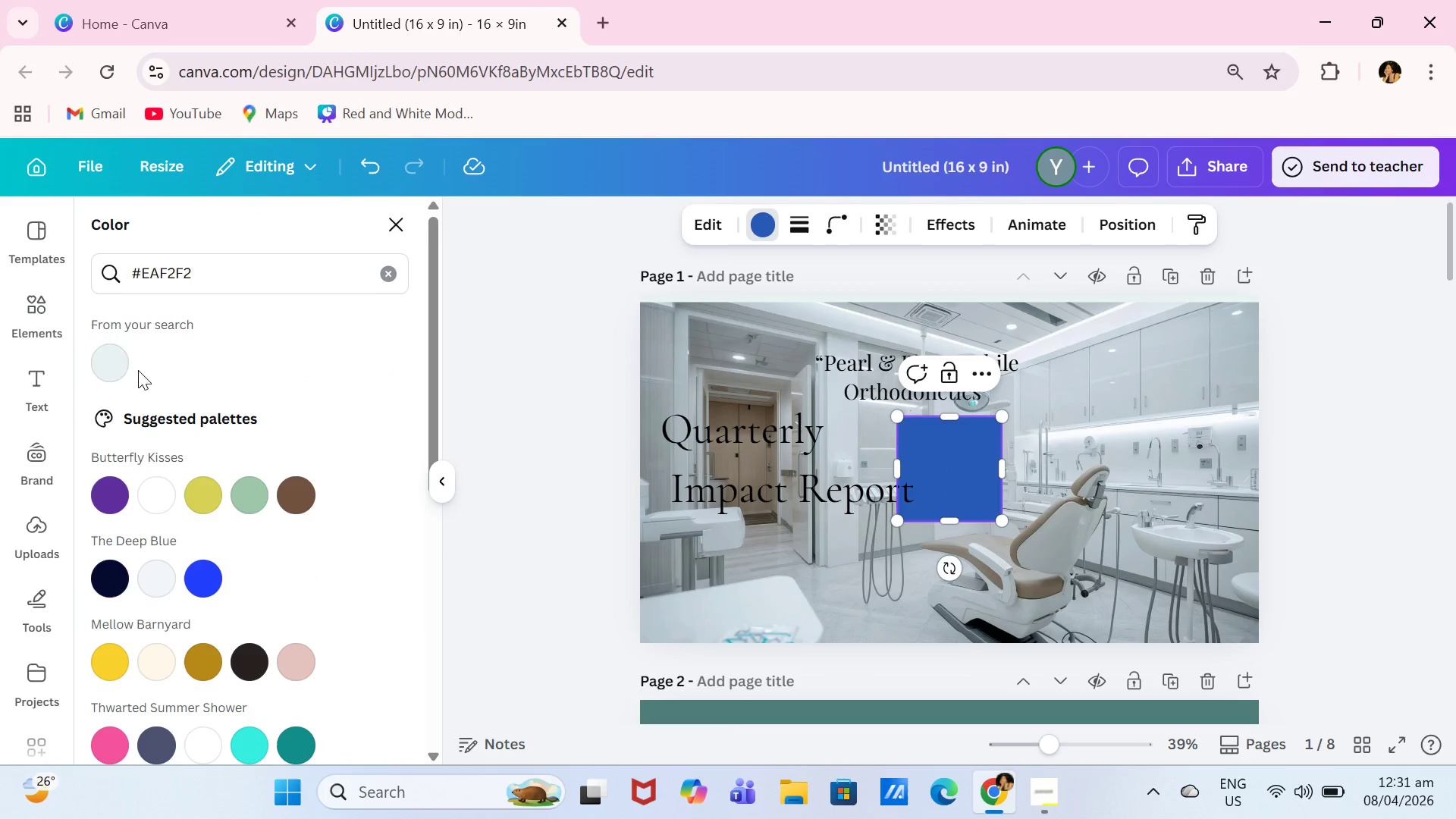 
left_click([115, 344])
 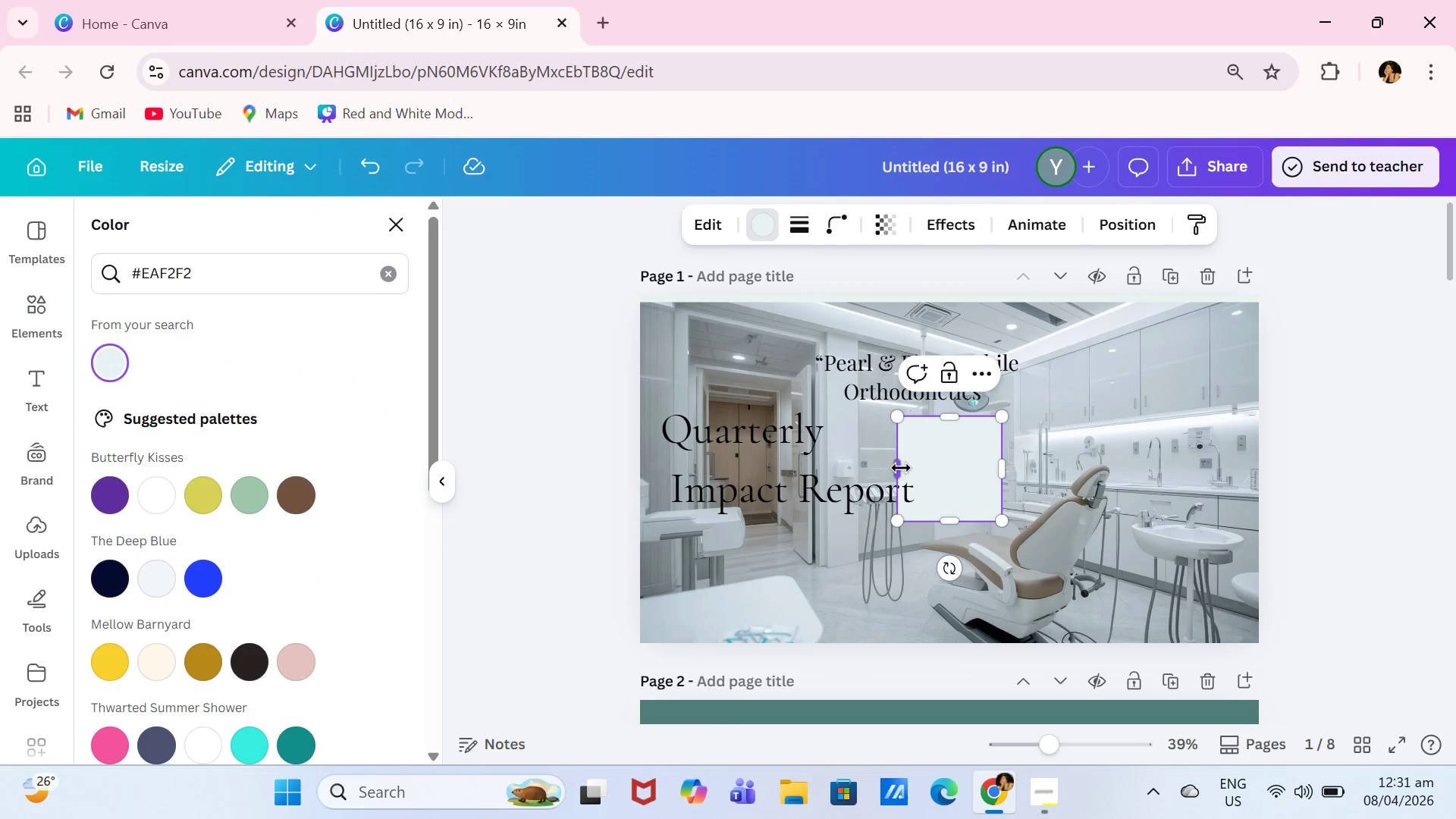 
left_click_drag(start_coordinate=[901, 467], to_coordinate=[729, 453])
 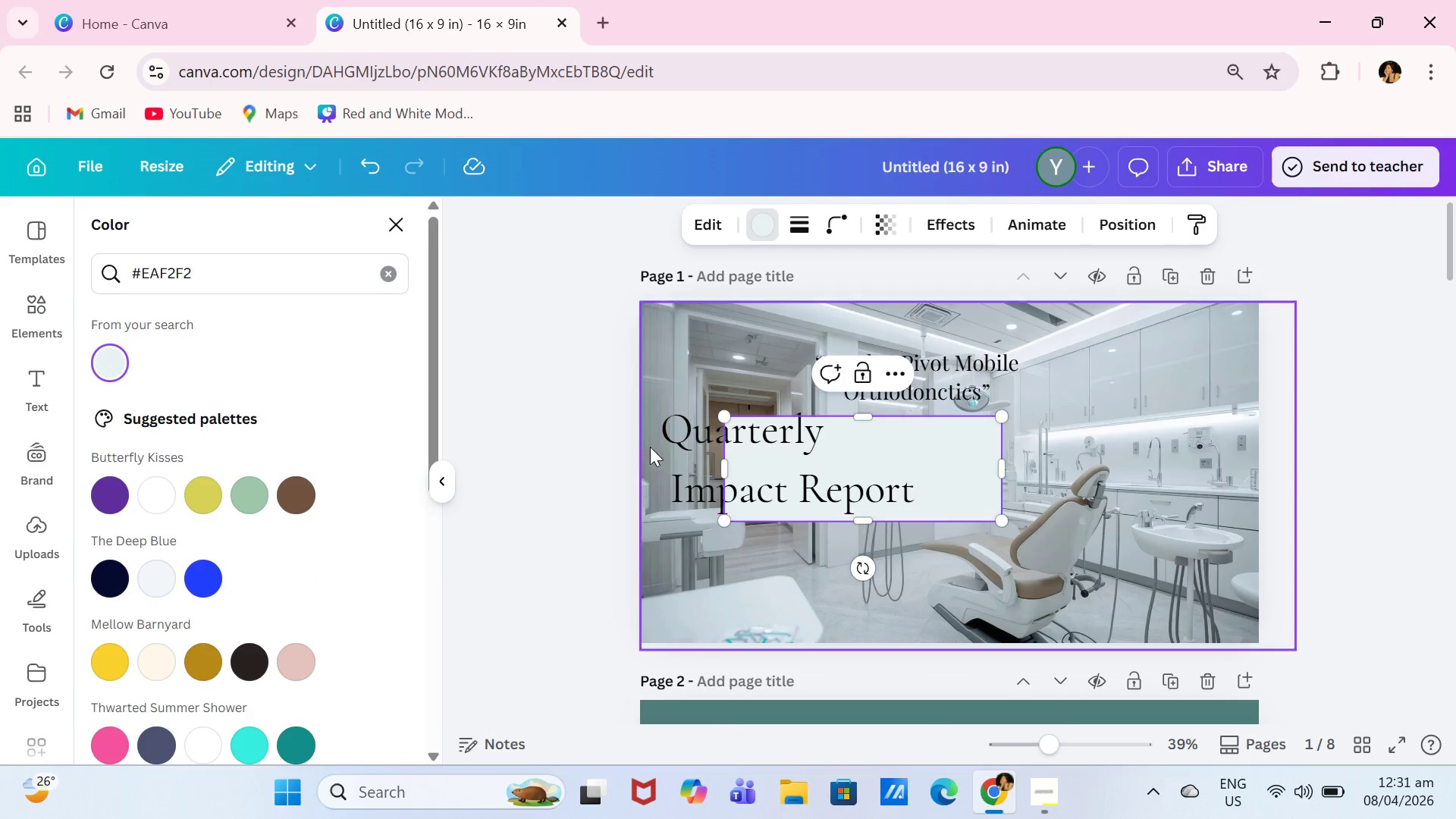 
left_click_drag(start_coordinate=[639, 447], to_coordinate=[626, 445])
 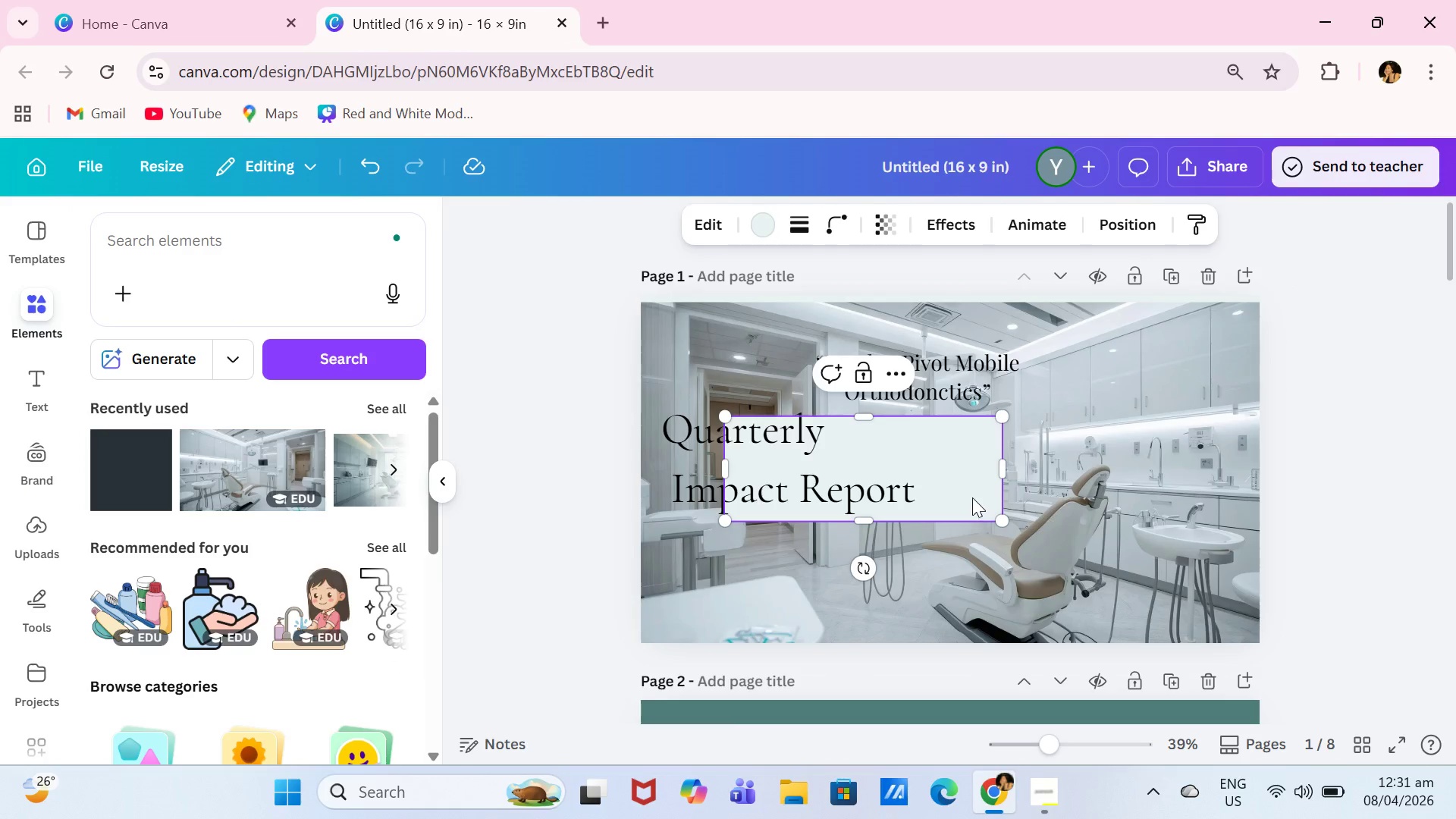 
left_click([968, 488])
 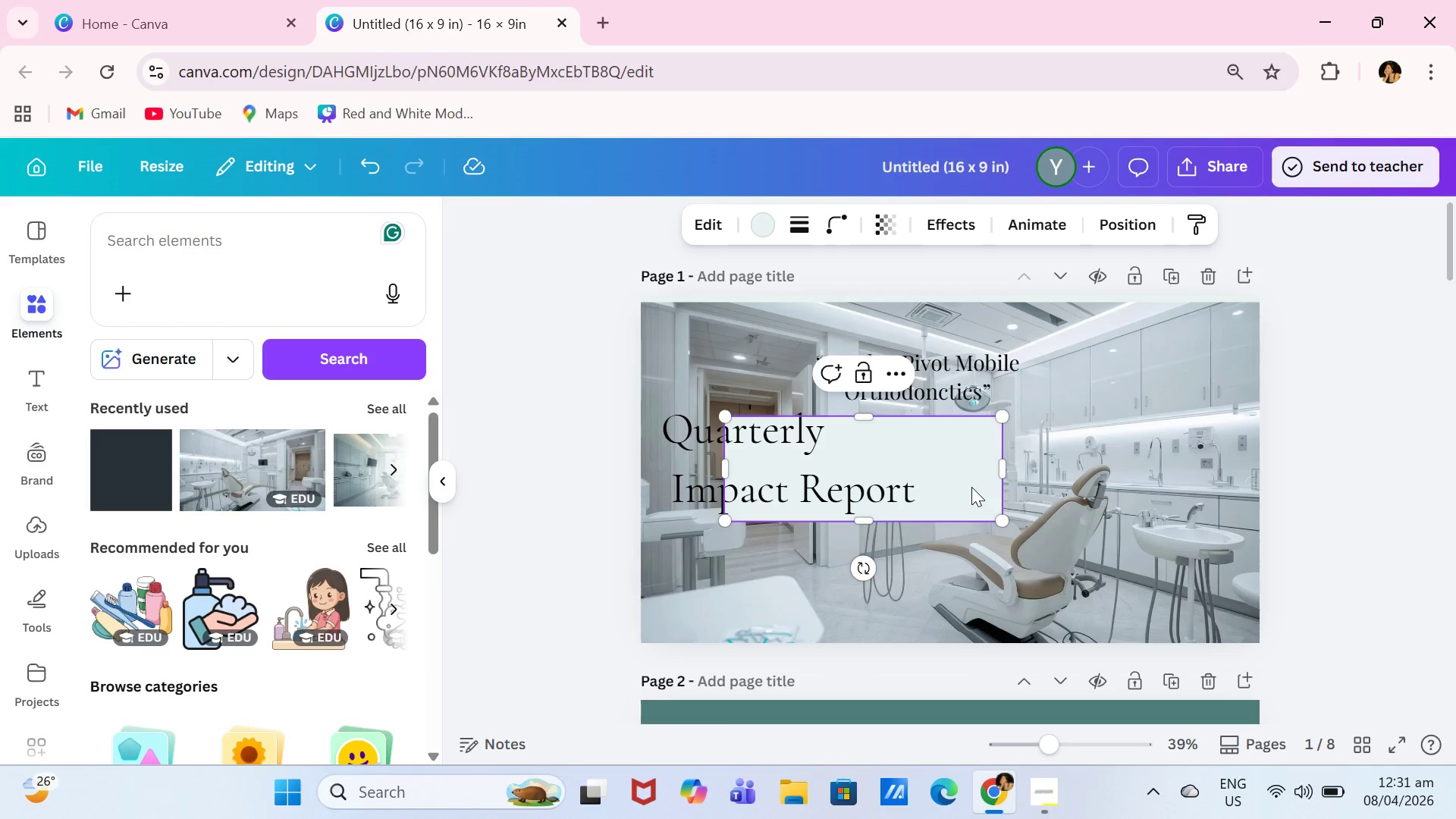 
left_click_drag(start_coordinate=[971, 487], to_coordinate=[890, 376])
 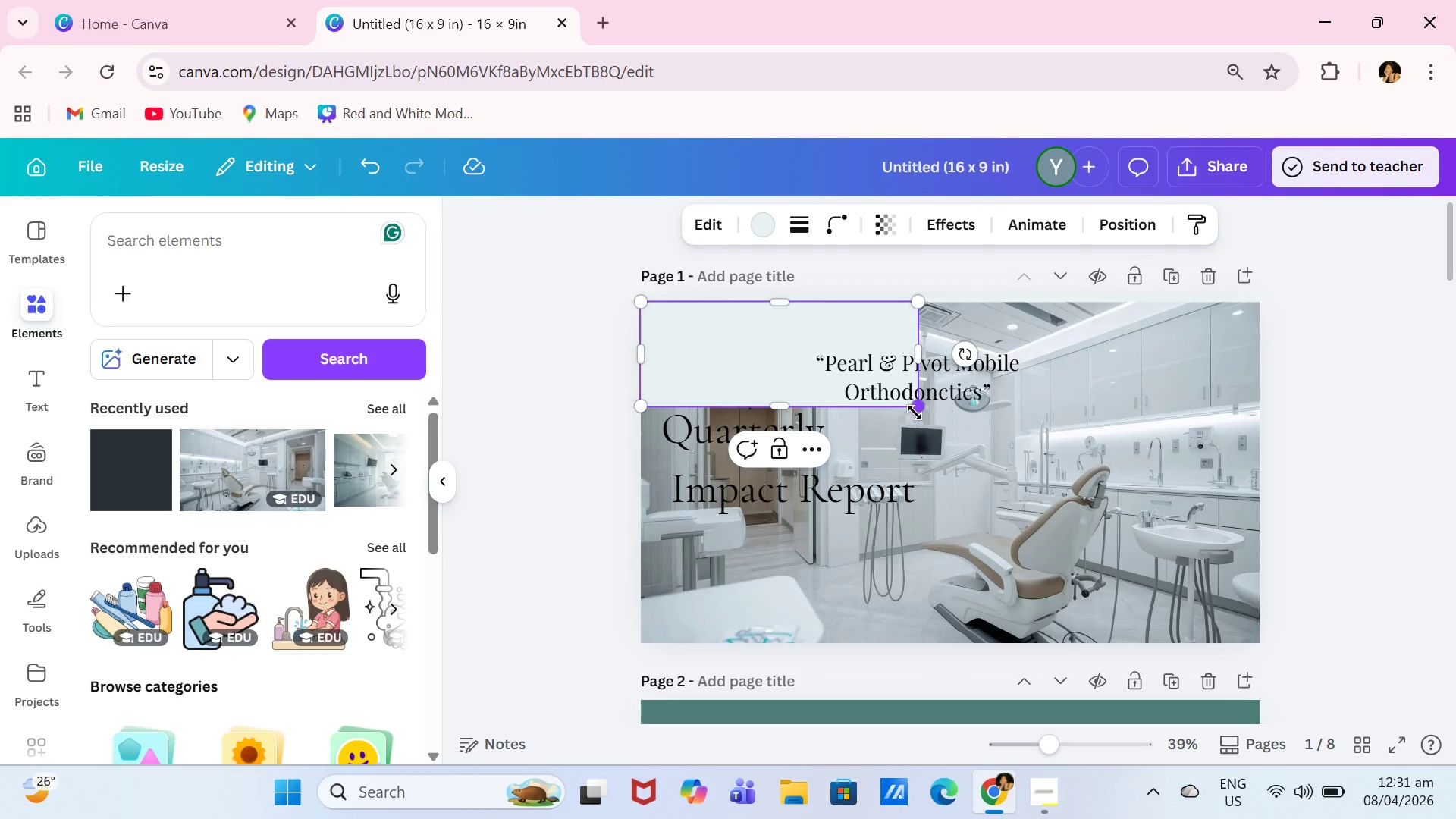 
left_click_drag(start_coordinate=[915, 413], to_coordinate=[1258, 650])
 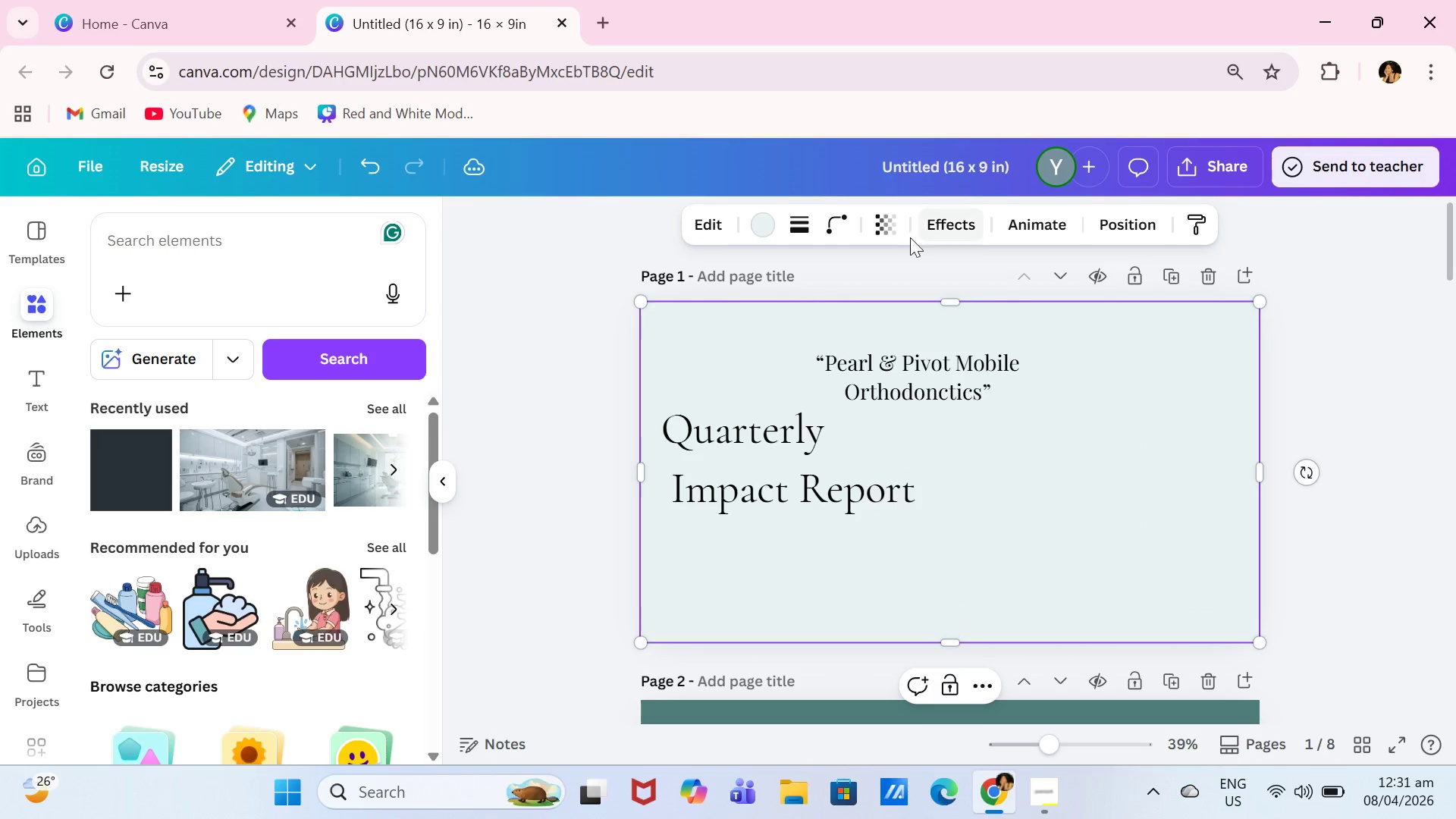 
left_click([881, 234])
 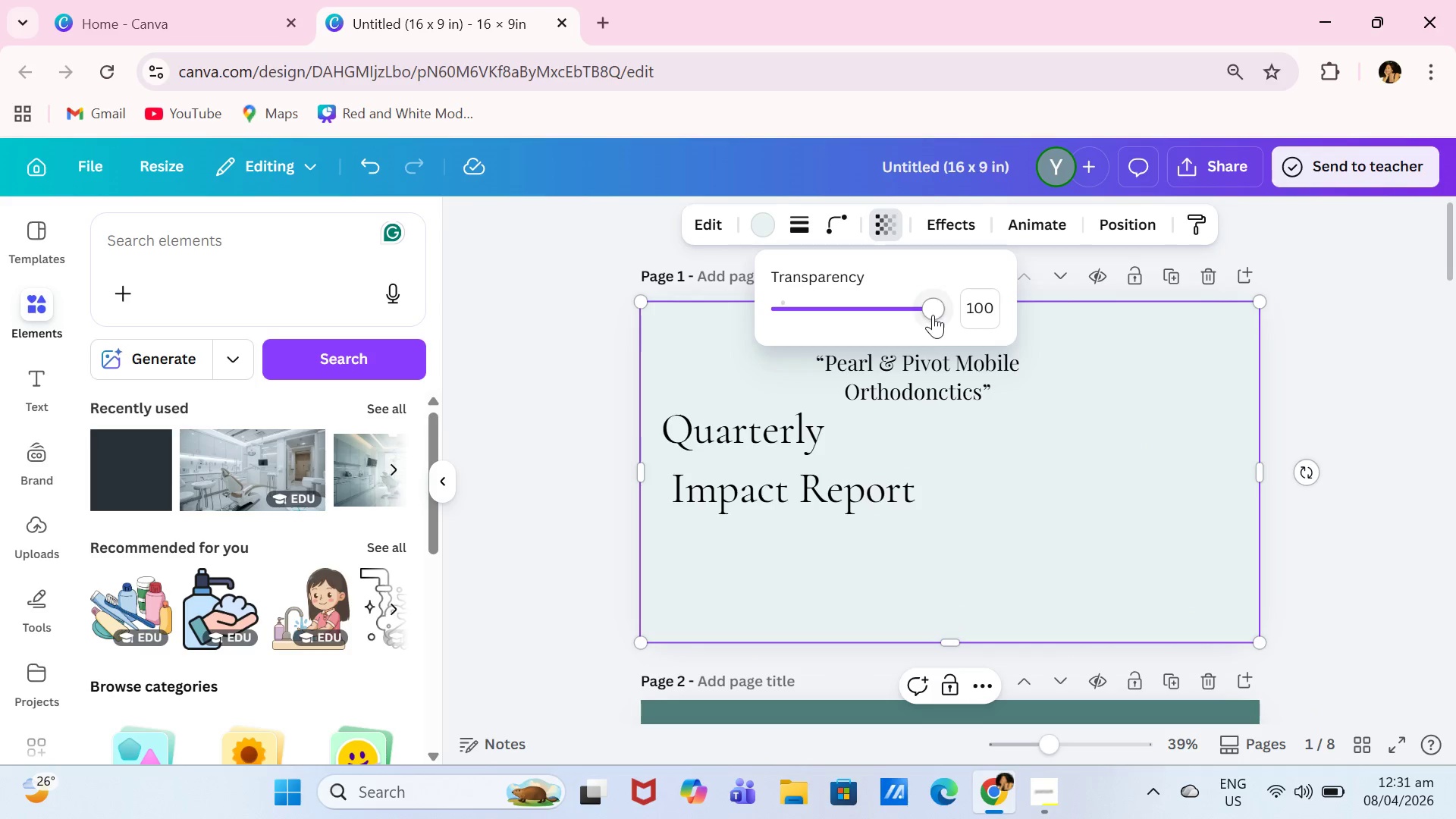 
left_click_drag(start_coordinate=[926, 313], to_coordinate=[854, 318])
 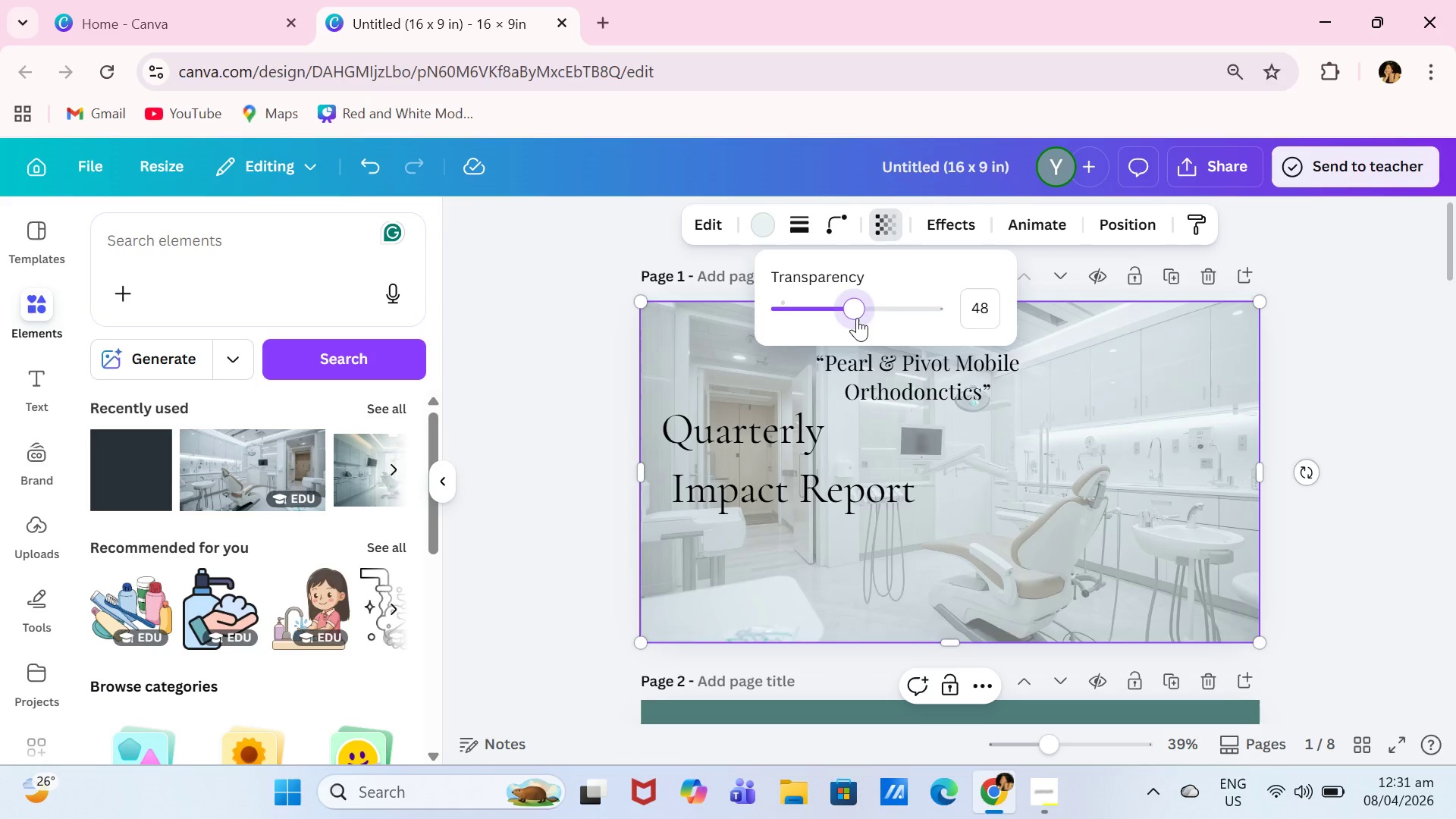 
left_click_drag(start_coordinate=[854, 318], to_coordinate=[884, 333])
 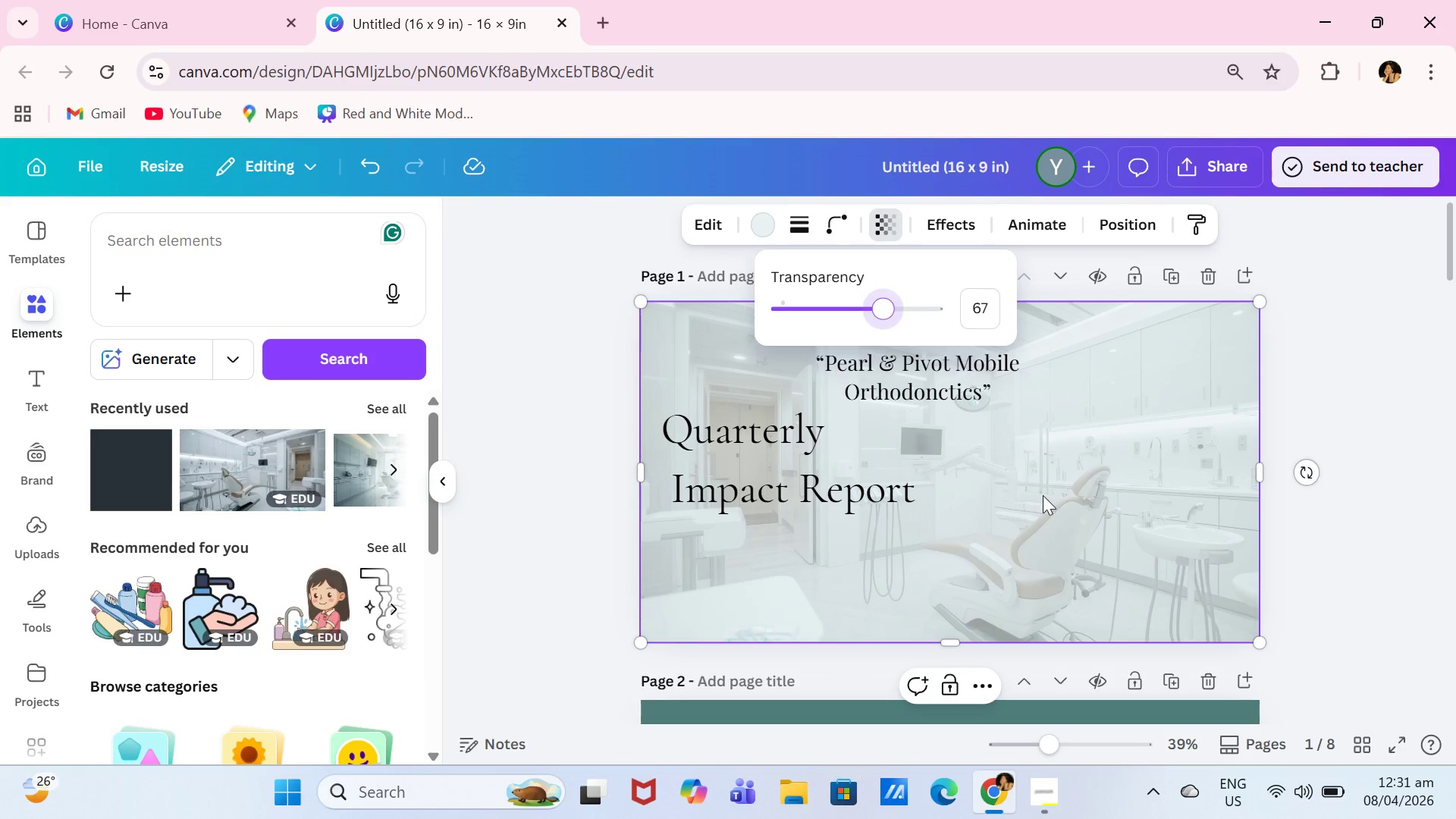 
left_click([1043, 495])
 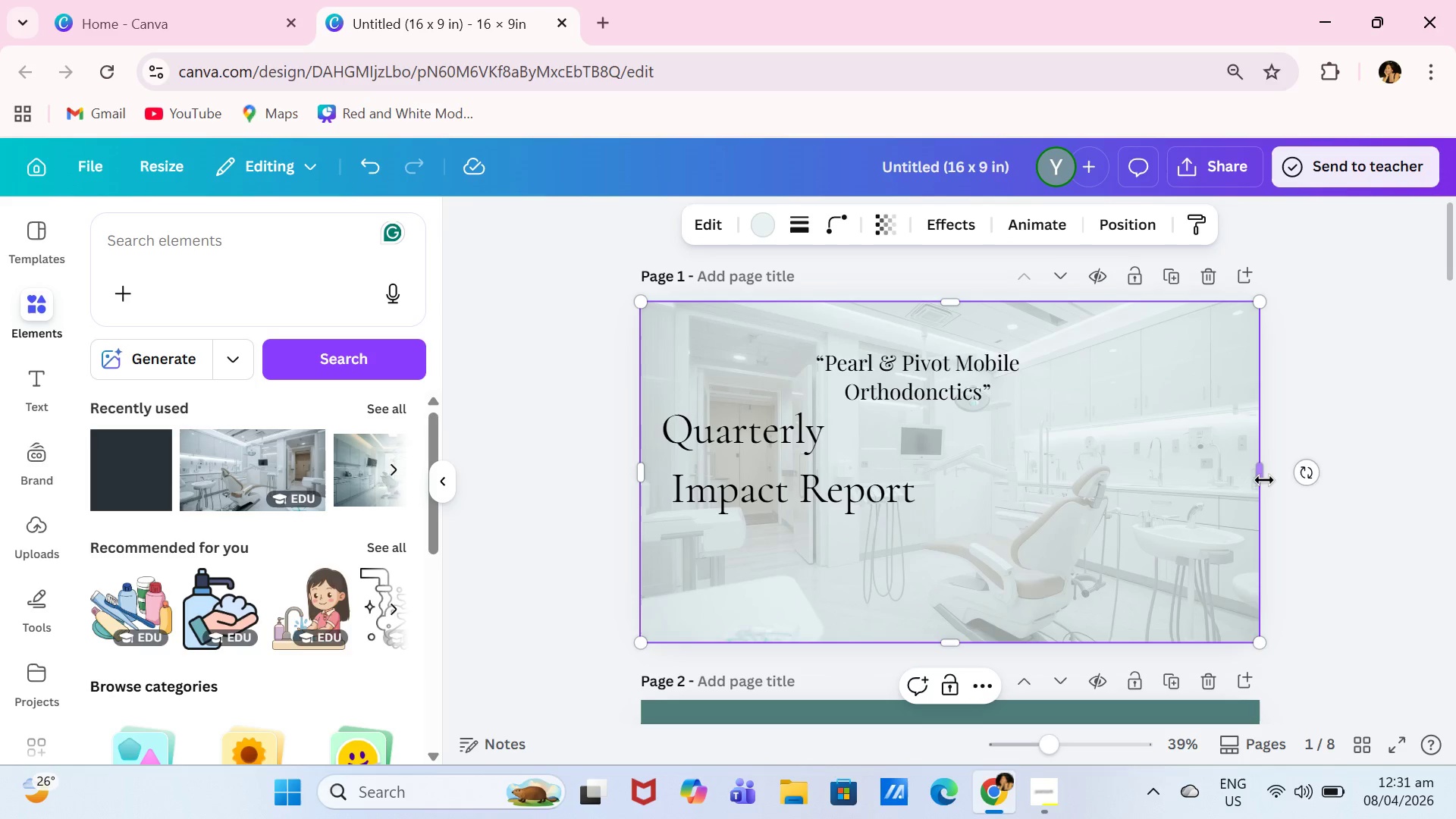 
left_click_drag(start_coordinate=[1263, 479], to_coordinate=[957, 464])
 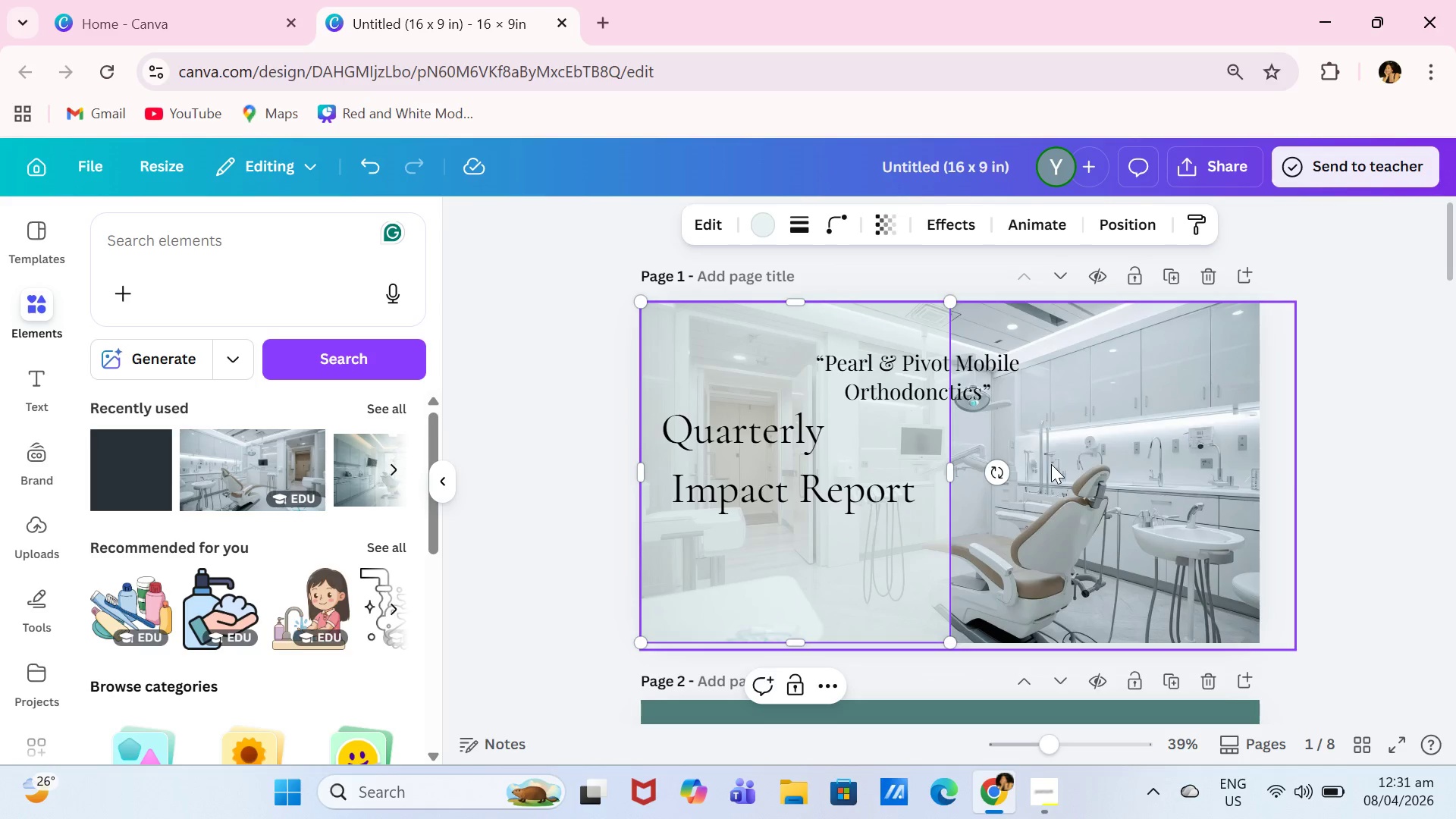 
left_click([1051, 464])
 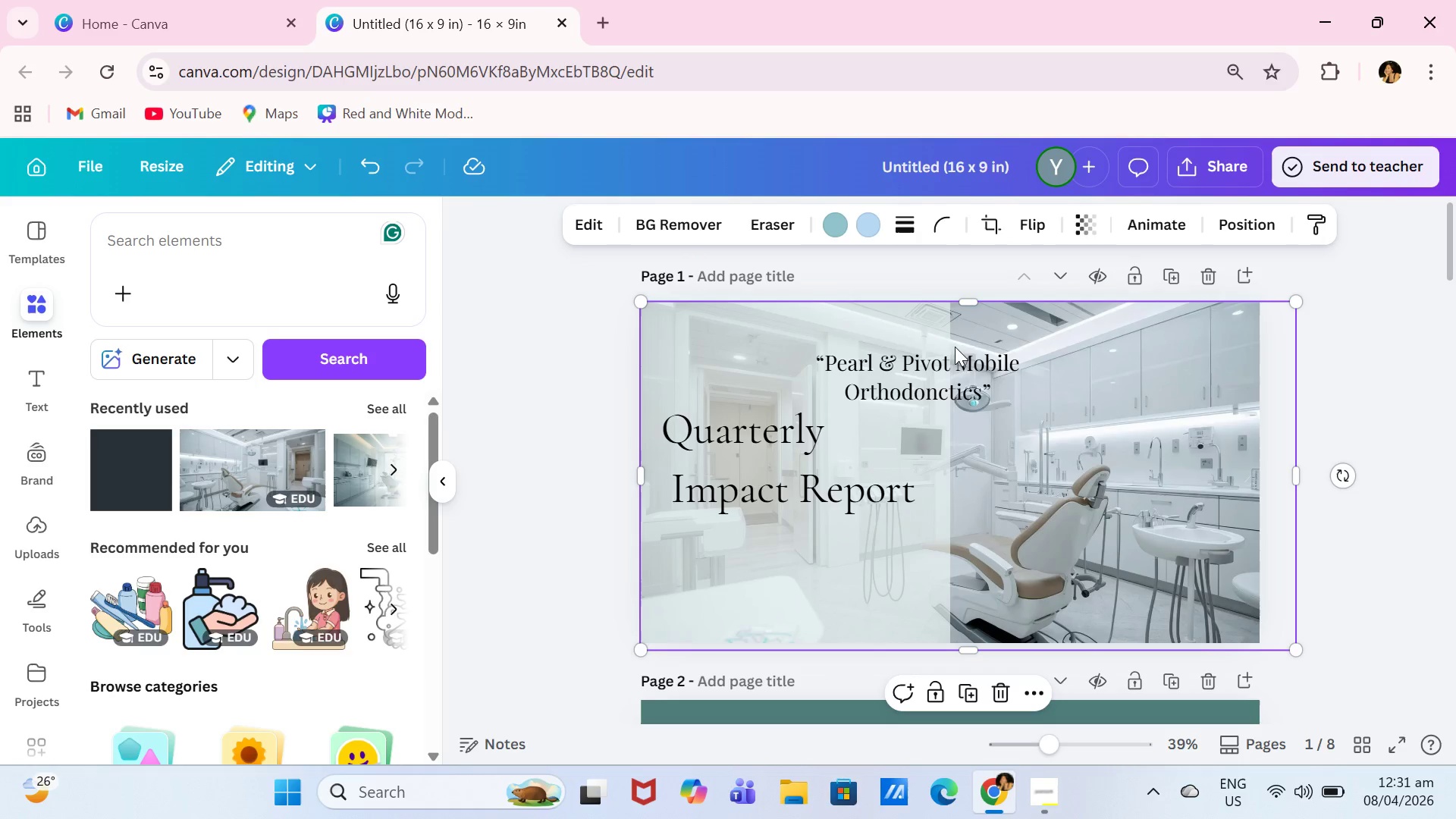 
double_click([958, 359])
 